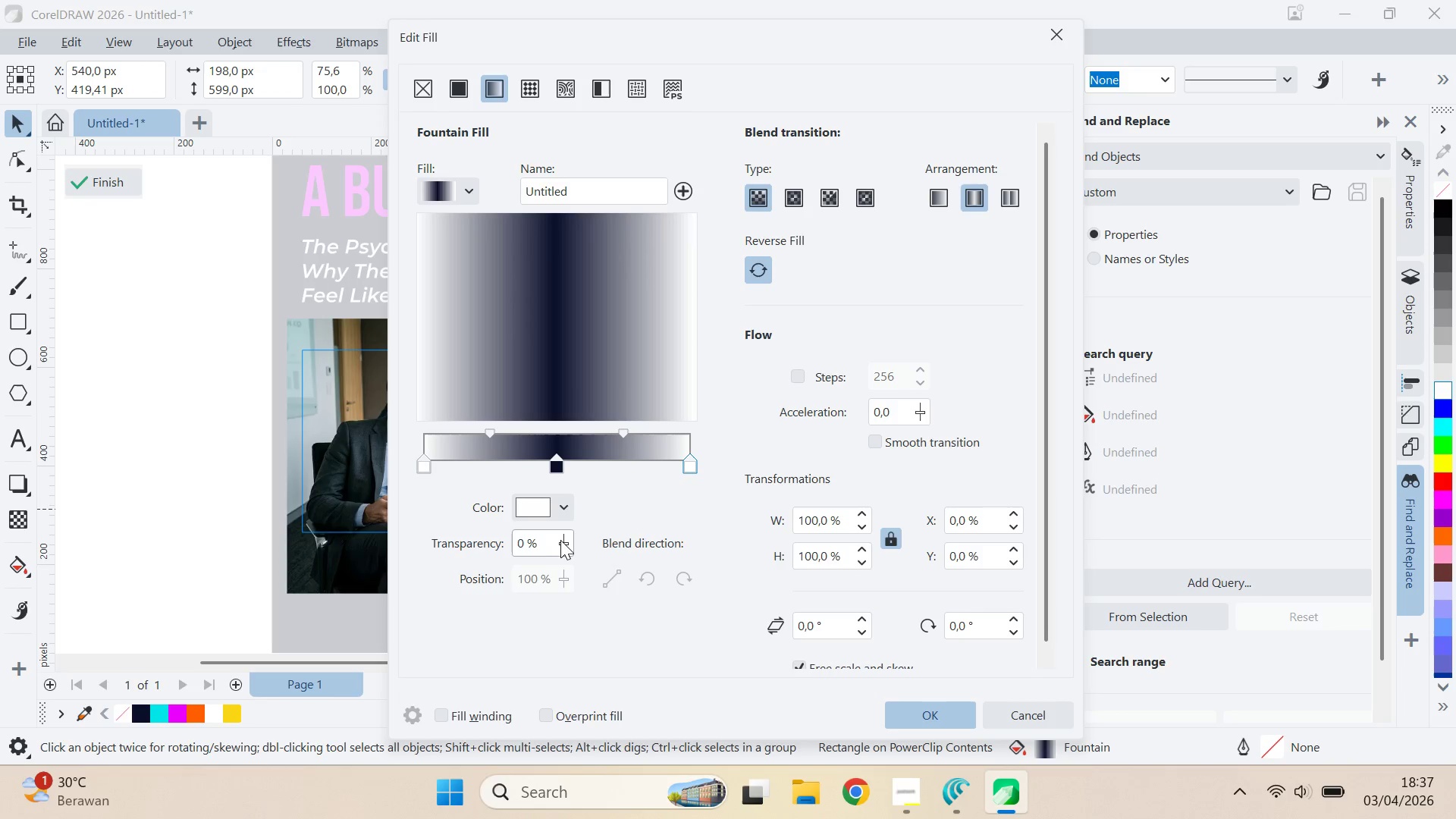 
left_click_drag(start_coordinate=[563, 543], to_coordinate=[778, 562])
 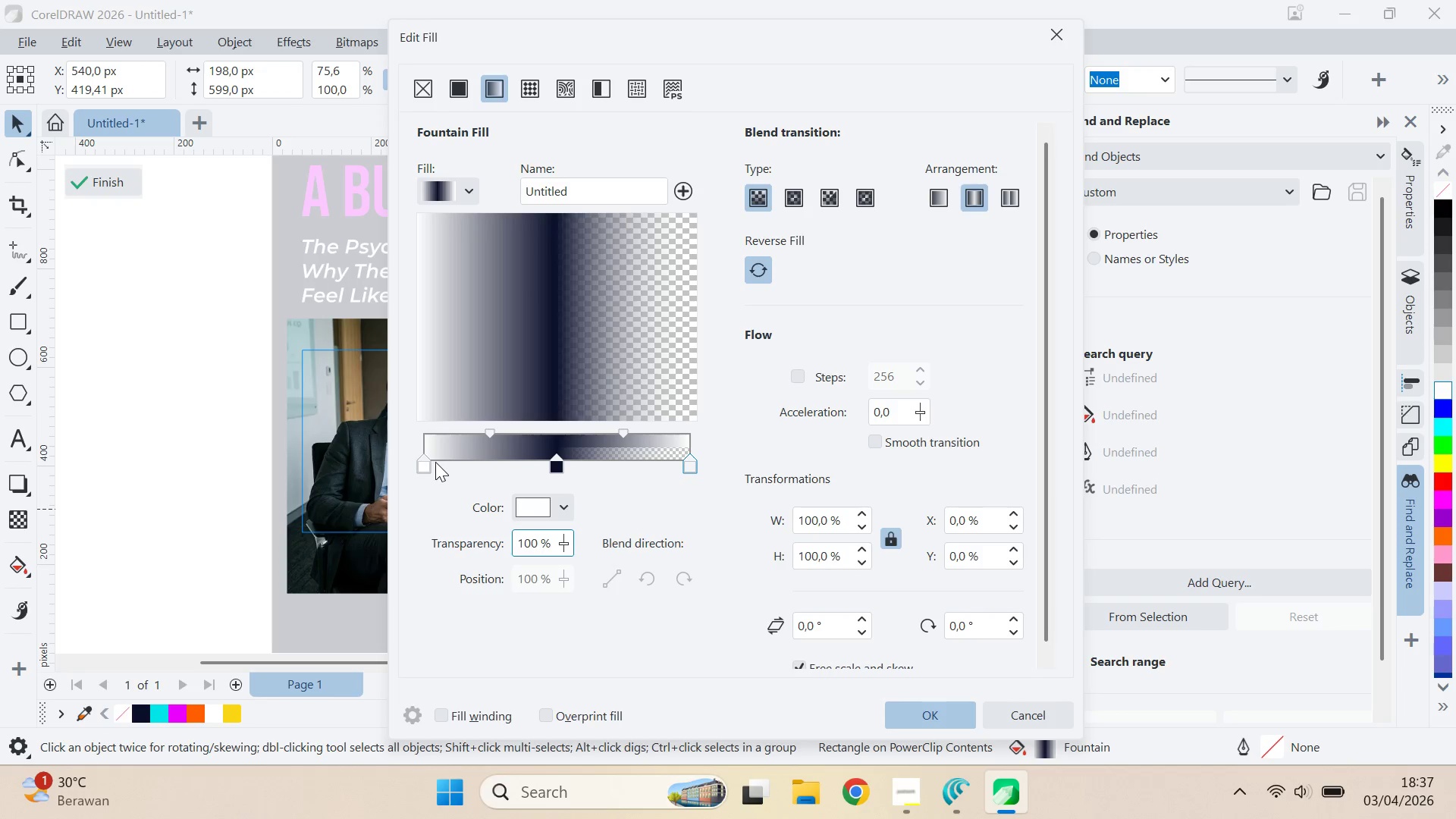 
left_click([427, 463])
 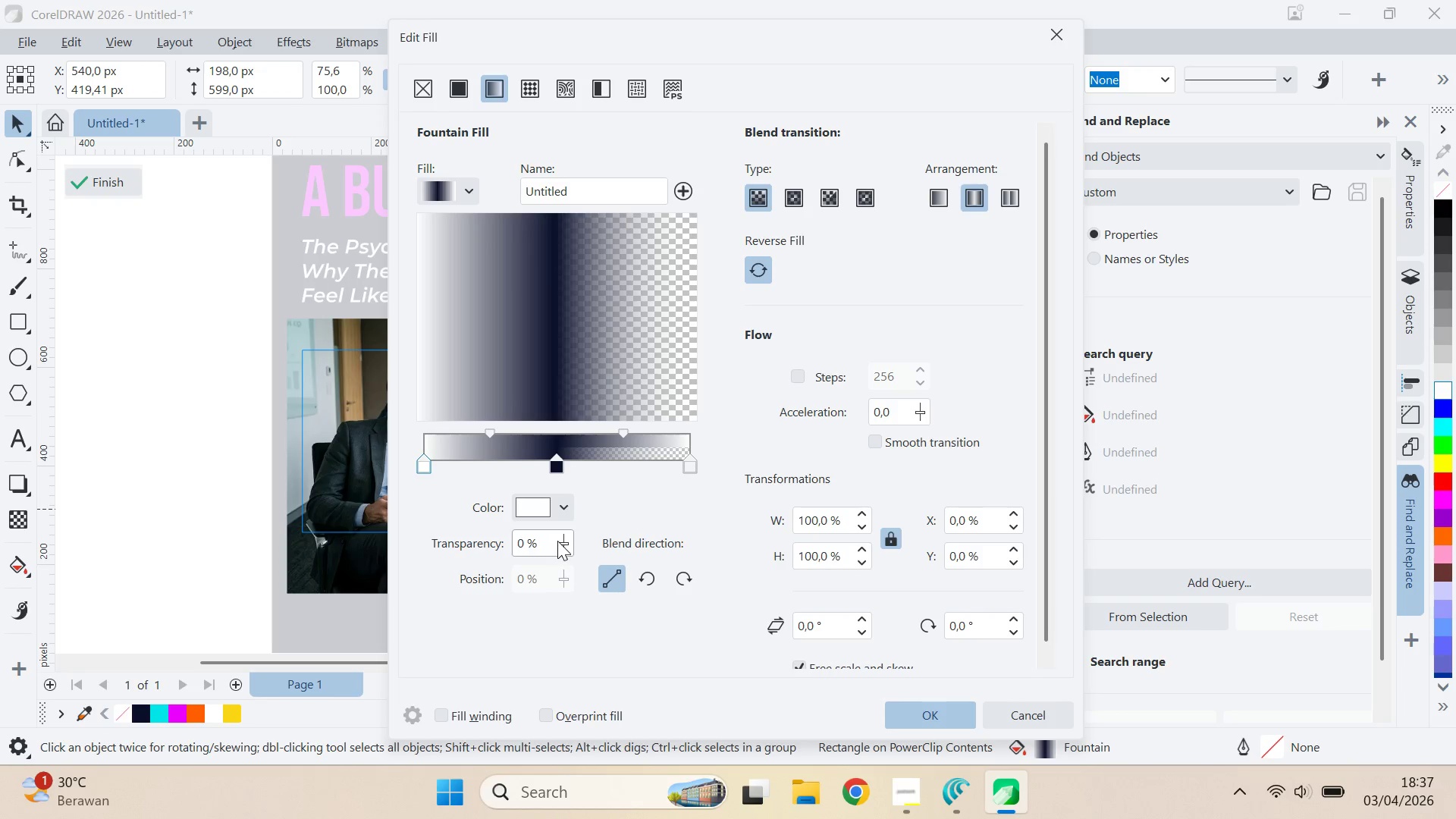 
left_click_drag(start_coordinate=[570, 539], to_coordinate=[834, 514])
 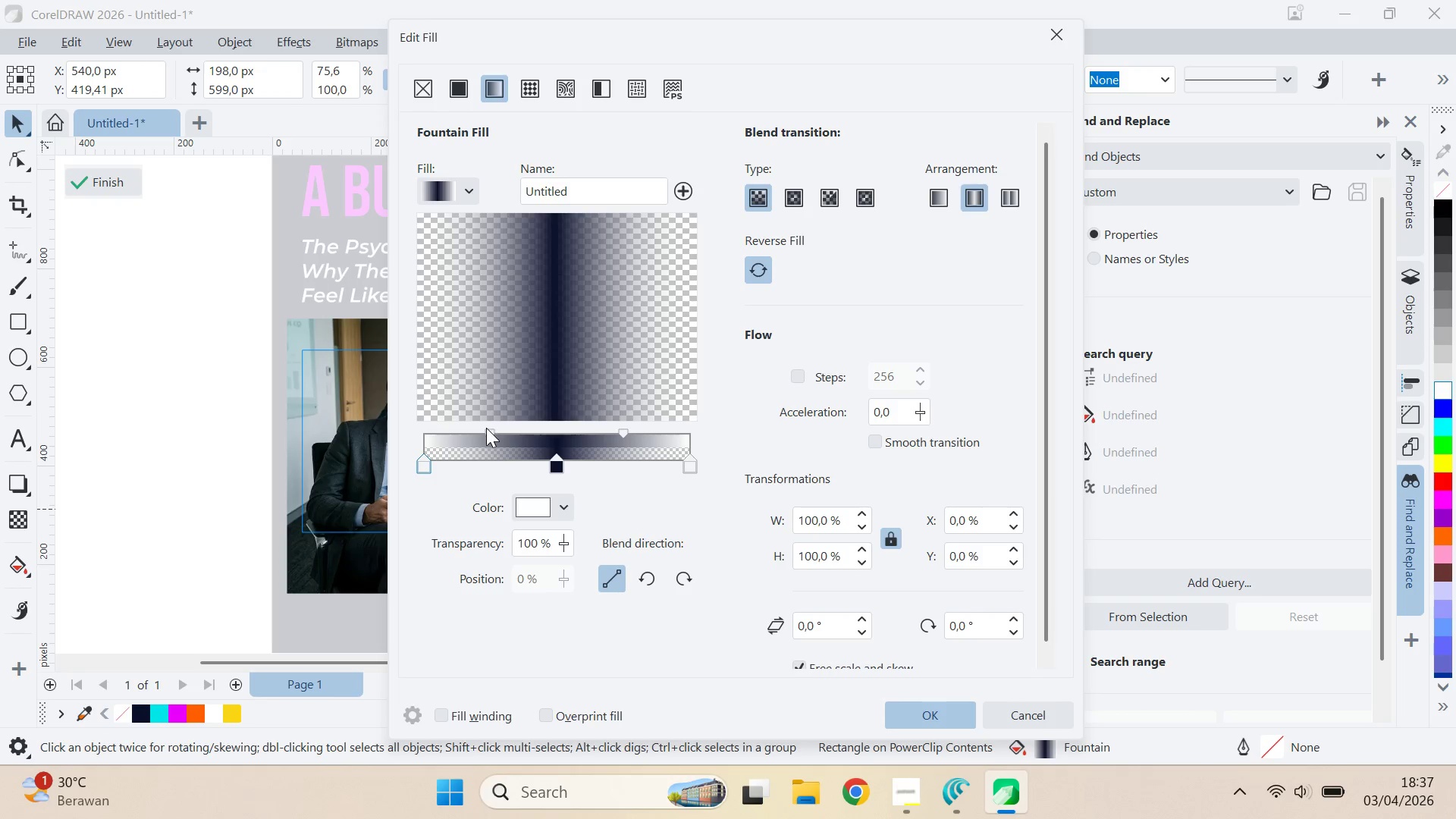 
left_click_drag(start_coordinate=[486, 431], to_coordinate=[456, 431])
 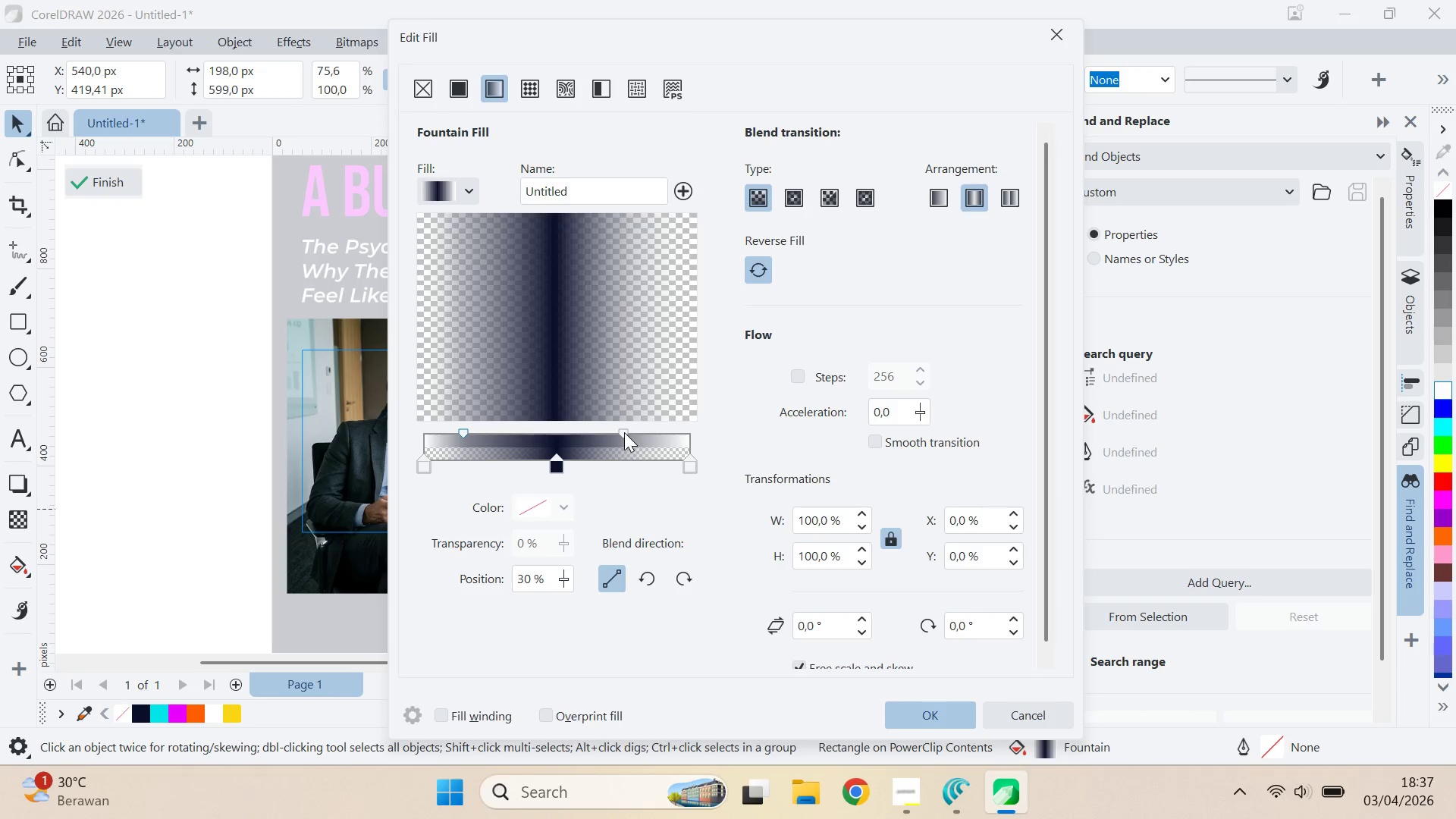 
left_click_drag(start_coordinate=[623, 431], to_coordinate=[646, 435])
 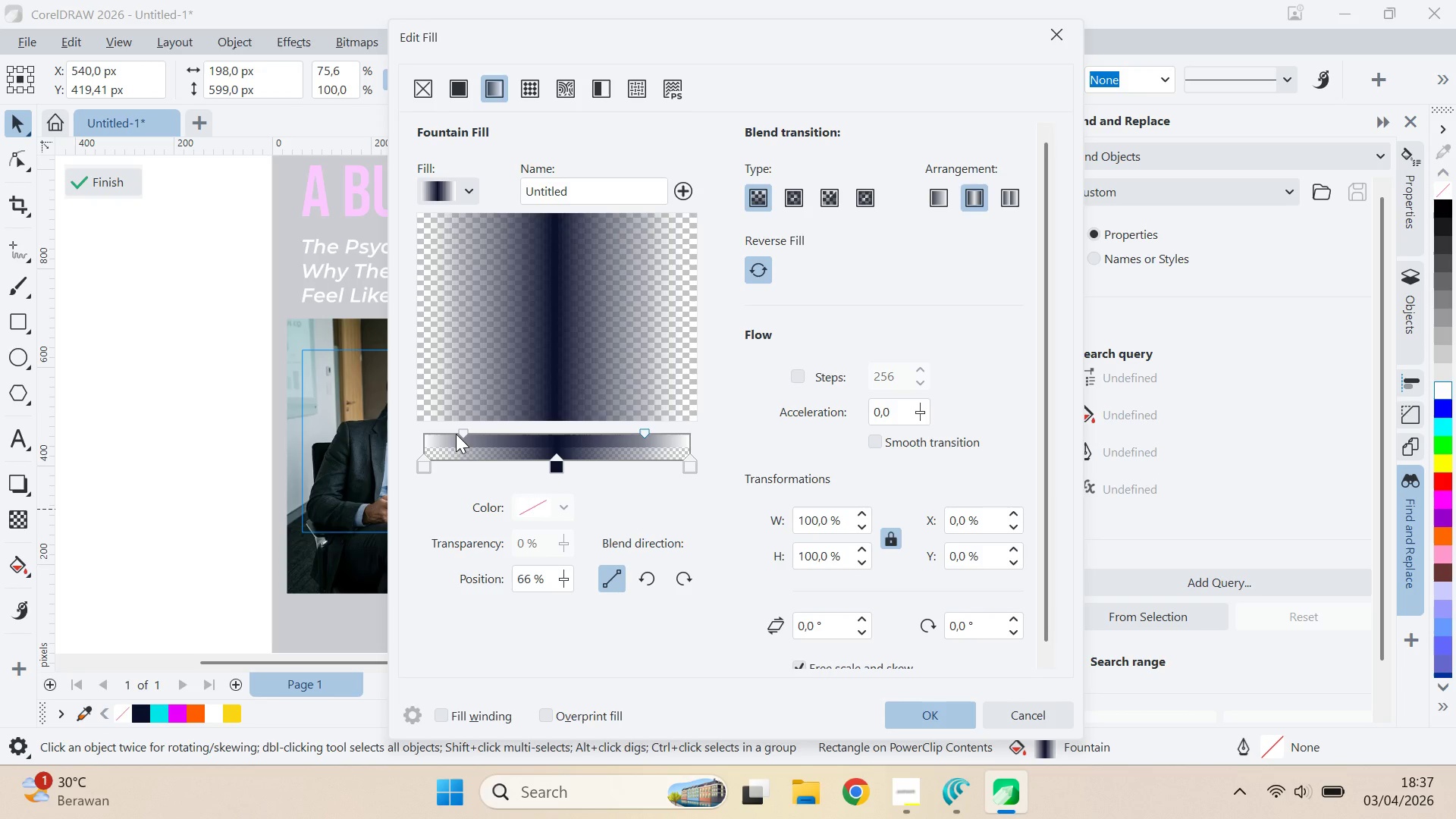 
left_click_drag(start_coordinate=[460, 434], to_coordinate=[446, 434])
 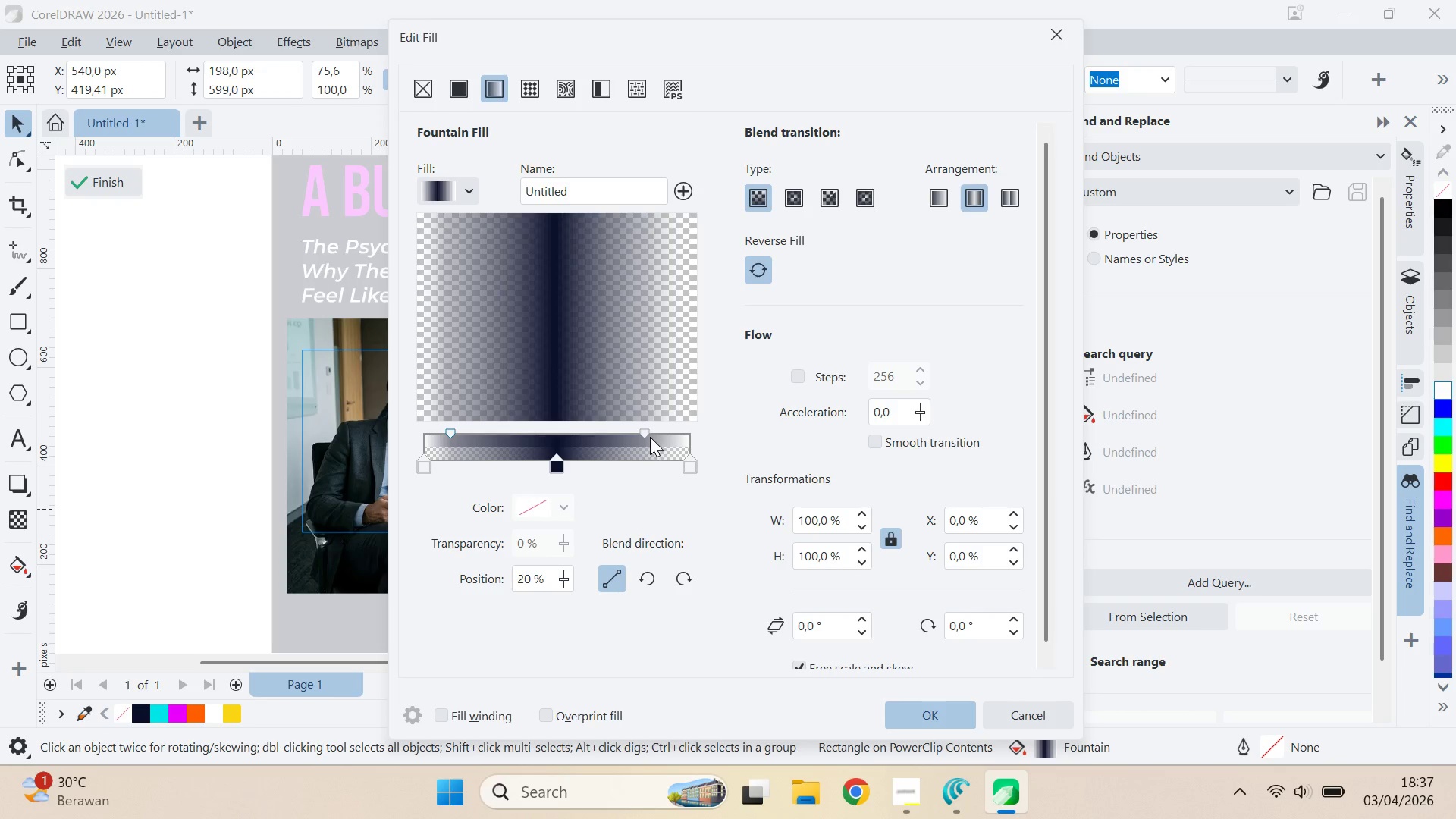 
left_click_drag(start_coordinate=[645, 435], to_coordinate=[658, 436])
 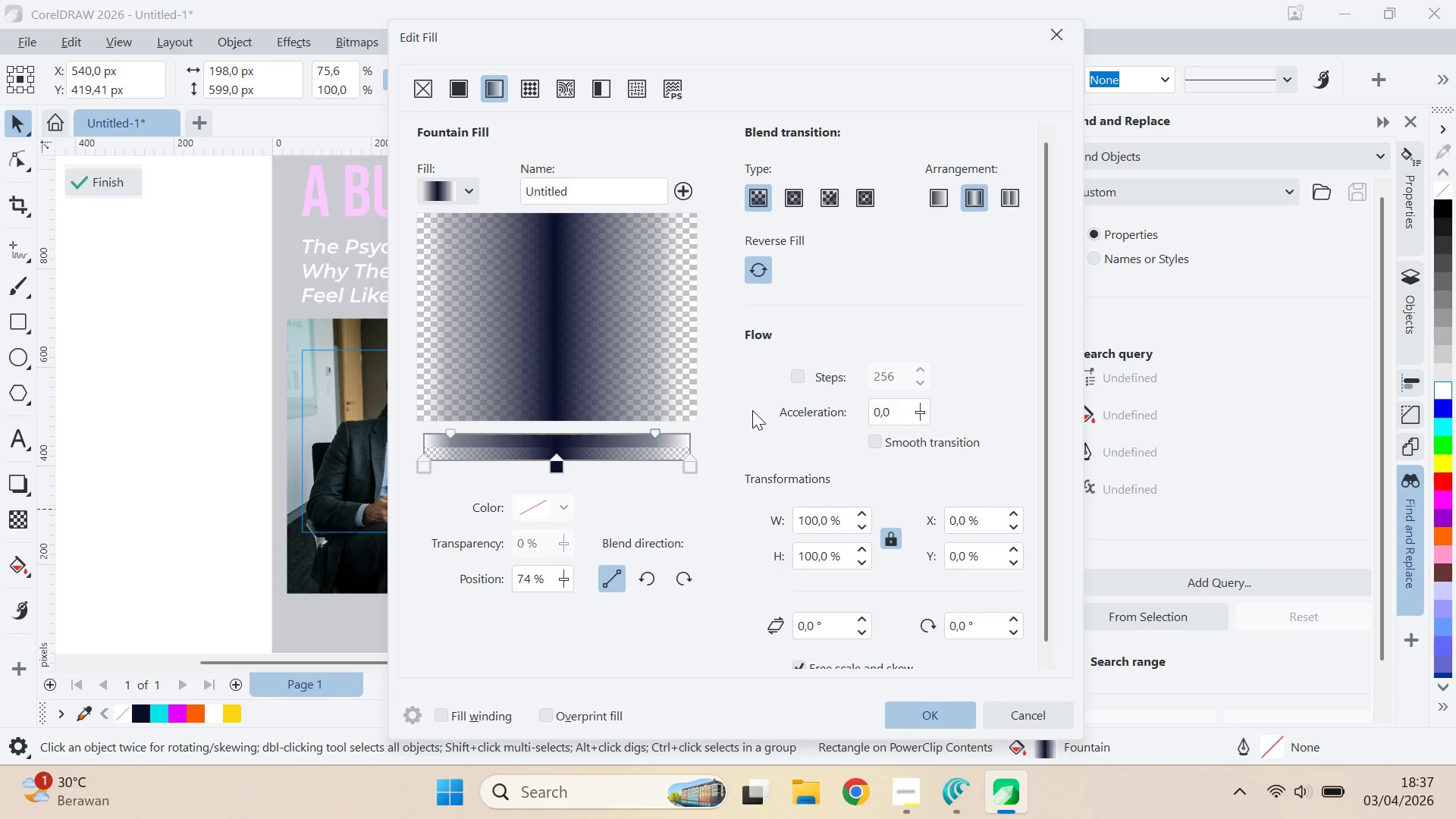 
left_click([752, 410])
 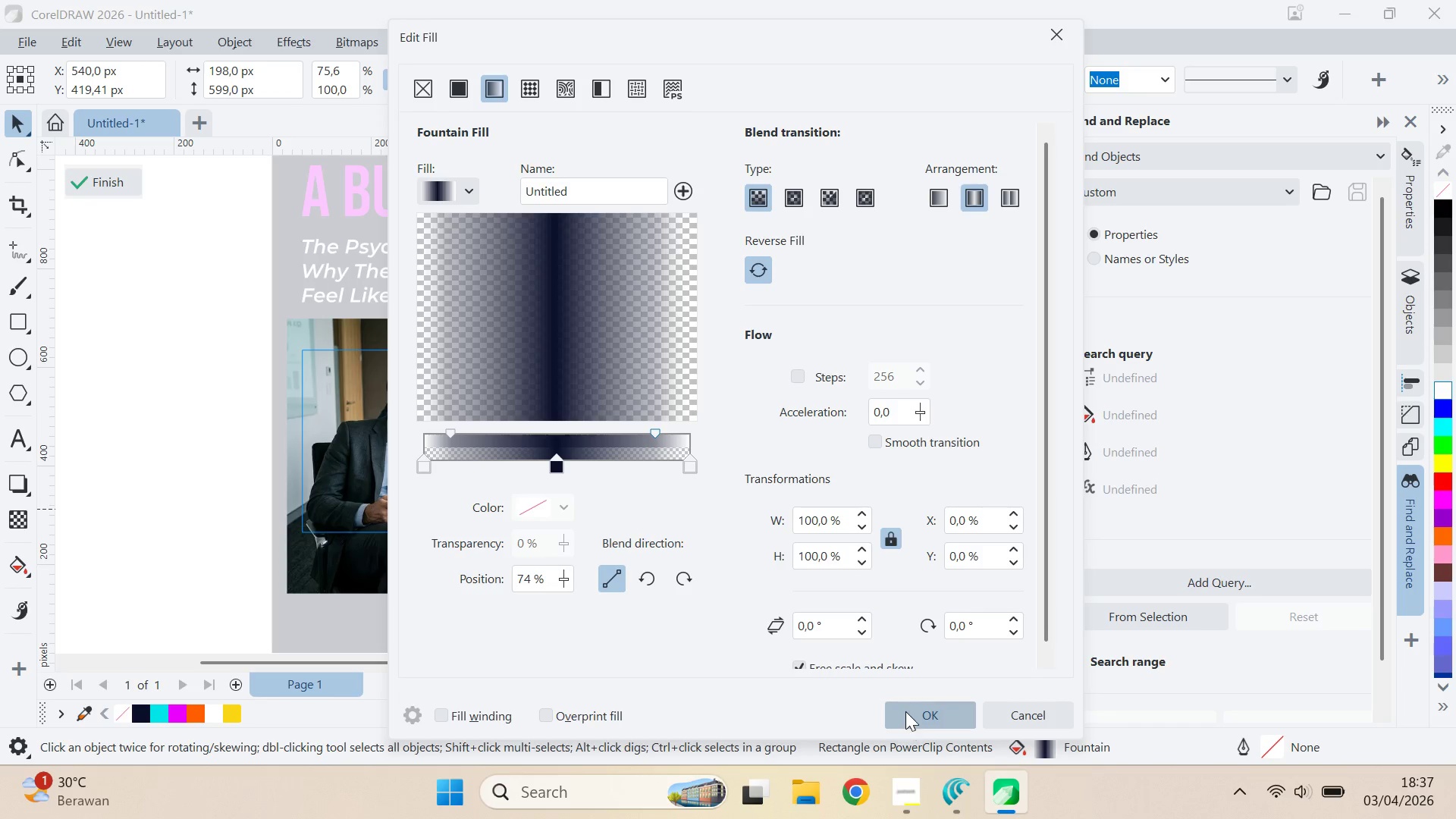 
left_click([905, 710])
 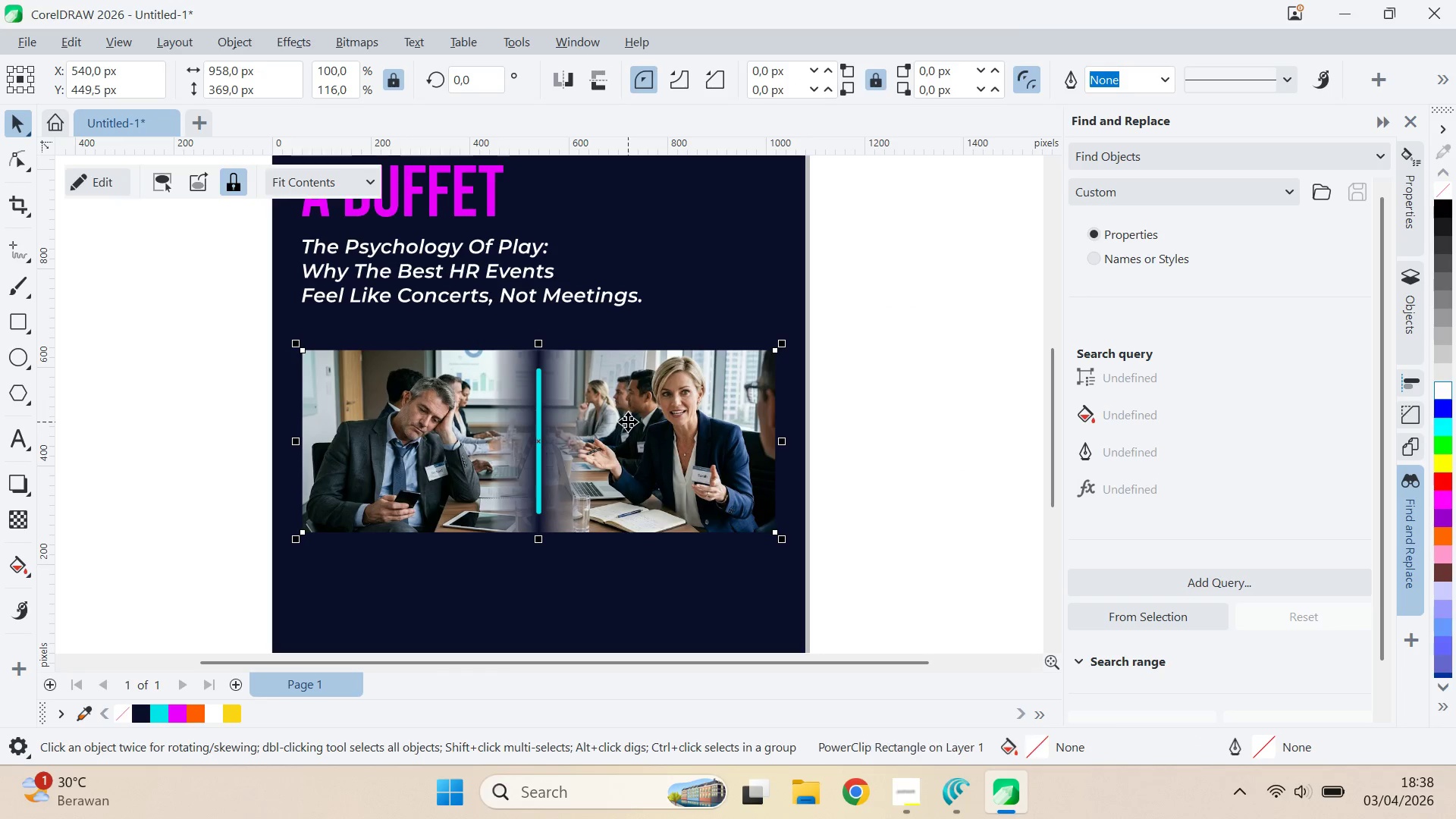 
double_click([648, 407])
 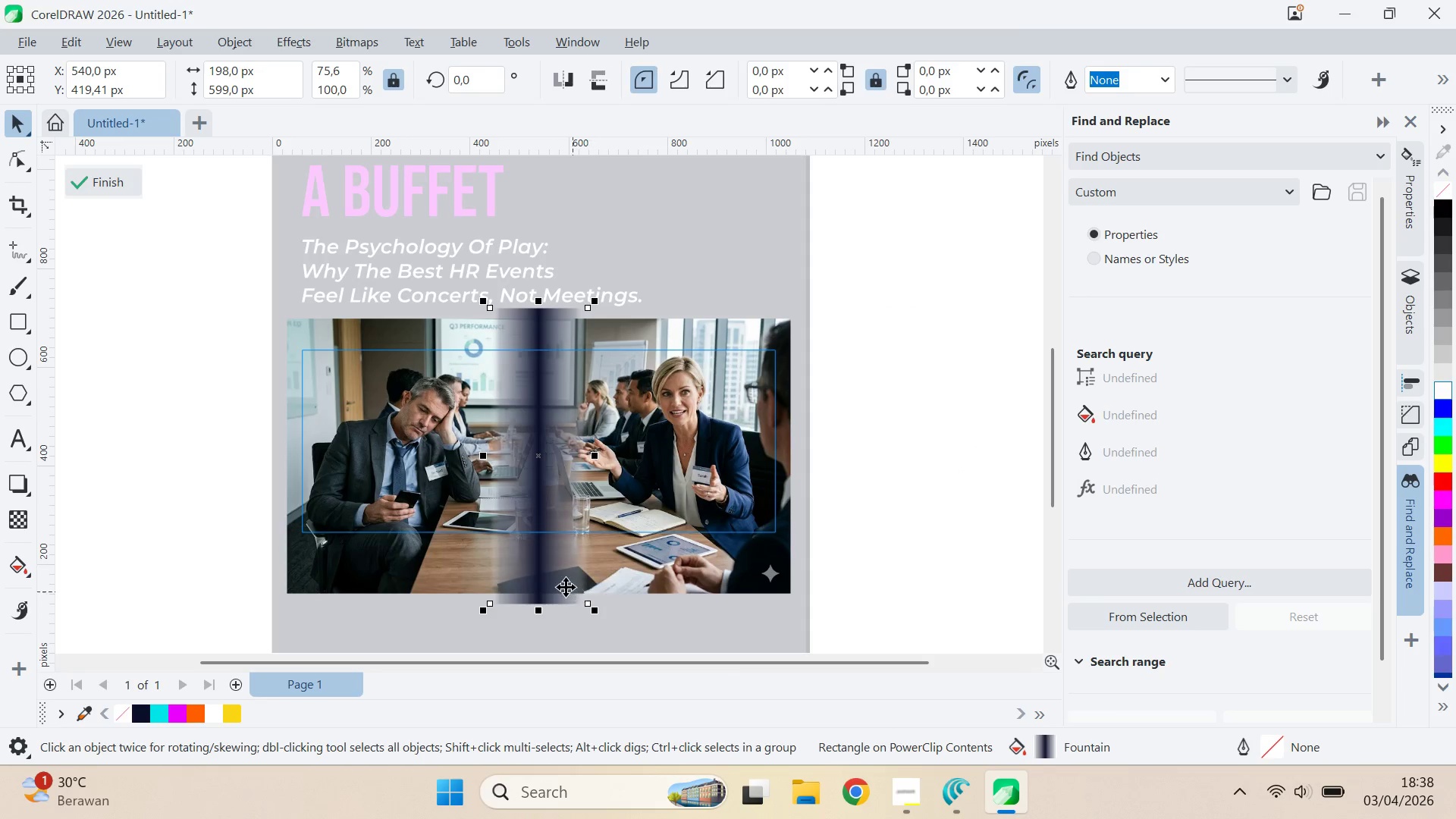 
hold_key(key=ShiftLeft, duration=1.06)
left_click_drag(start_coordinate=[598, 455], to_coordinate=[650, 456])
 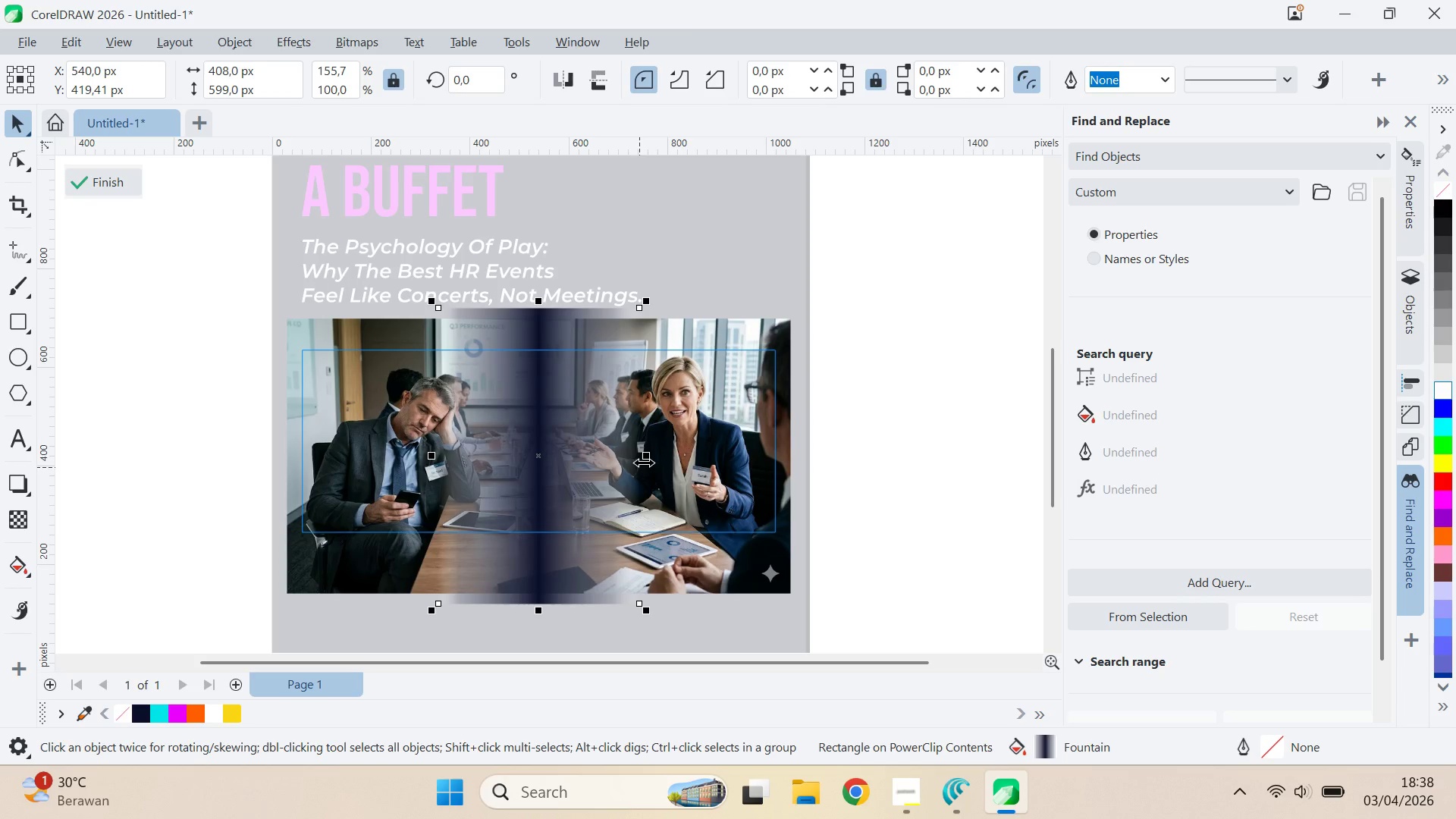 
hold_key(key=ShiftLeft, duration=0.86)
left_click_drag(start_coordinate=[650, 456], to_coordinate=[645, 458])
 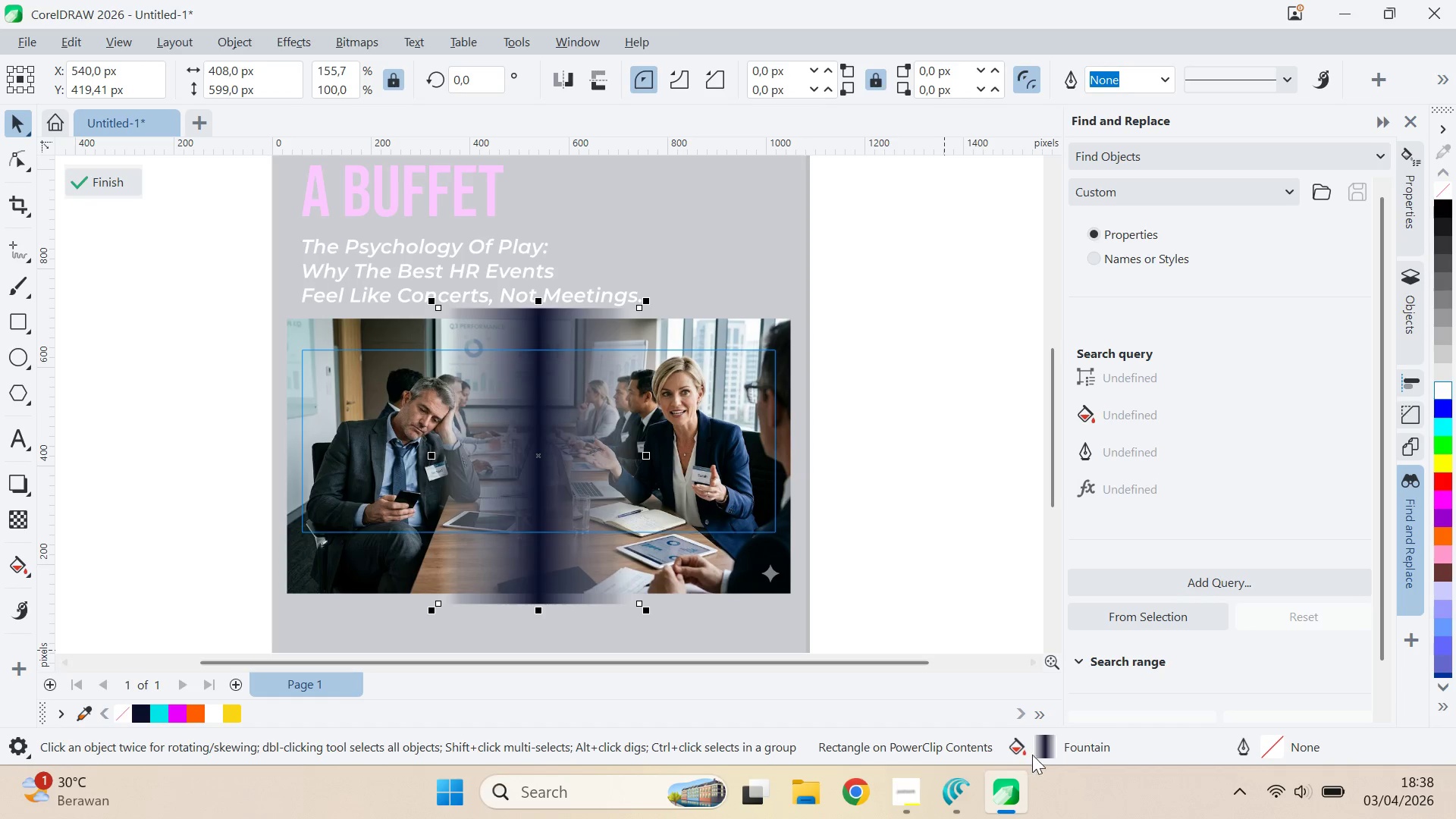 
double_click([1045, 748])
 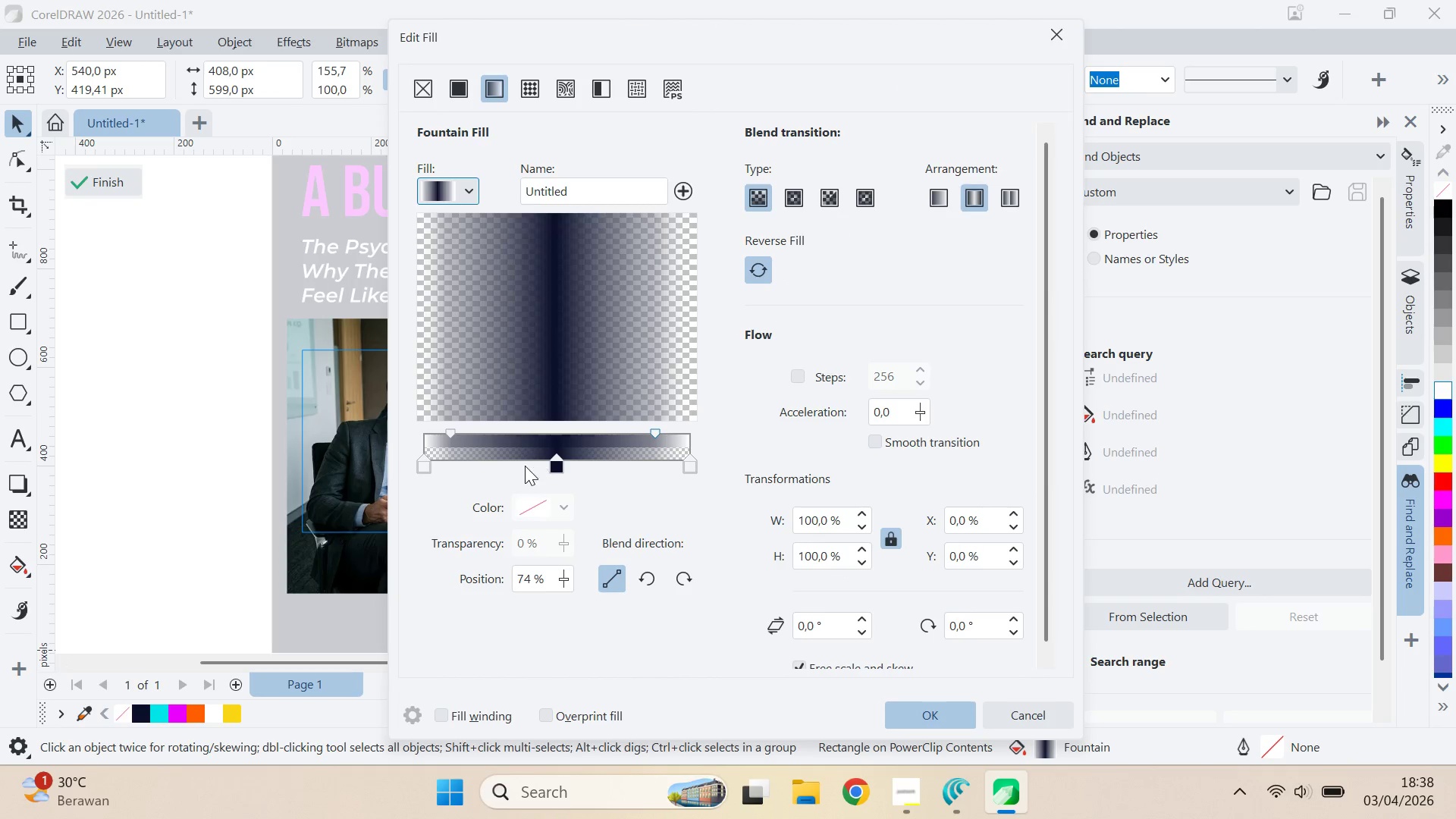 
left_click([522, 463])
 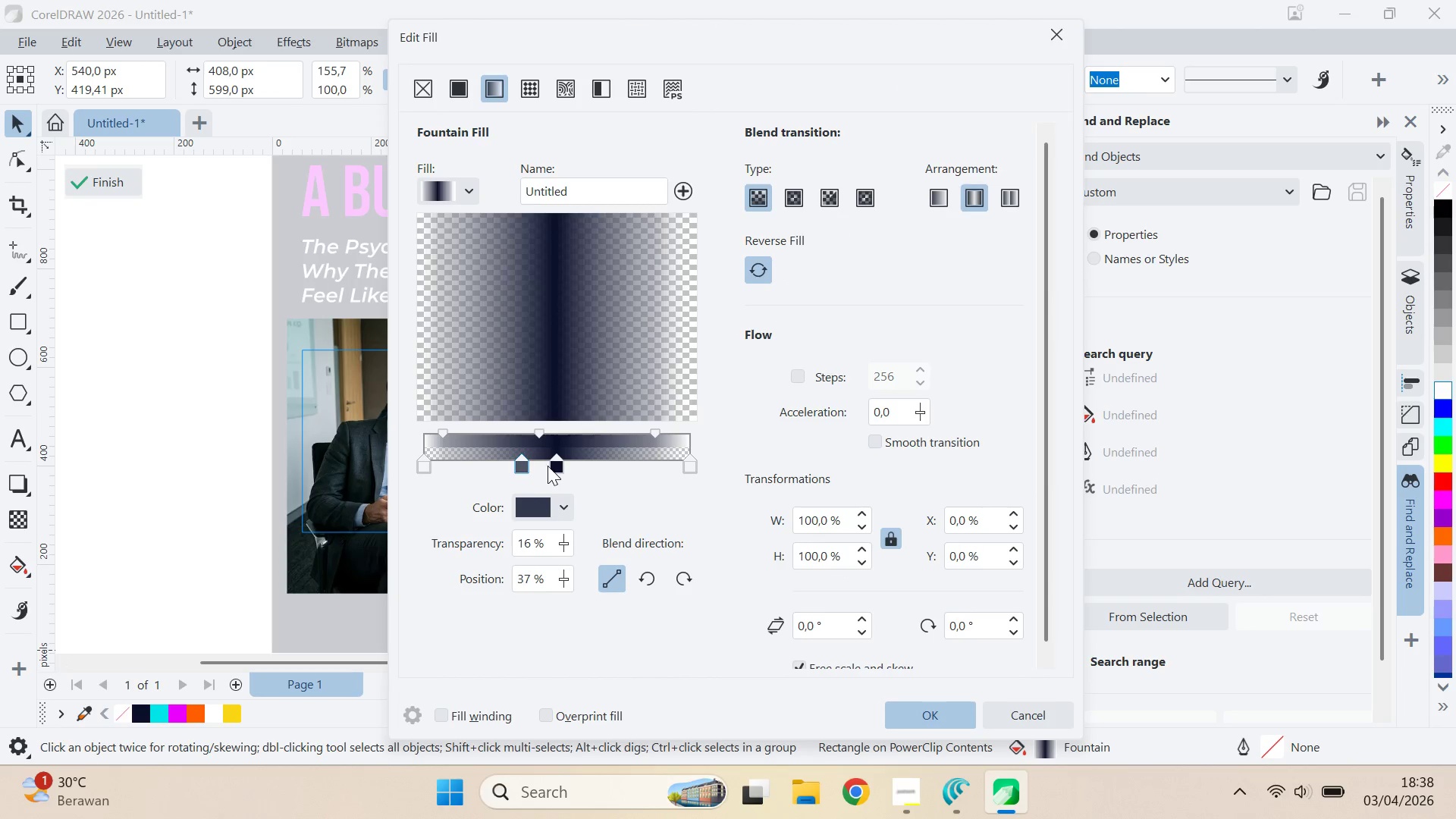 
left_click_drag(start_coordinate=[560, 467], to_coordinate=[601, 472])
 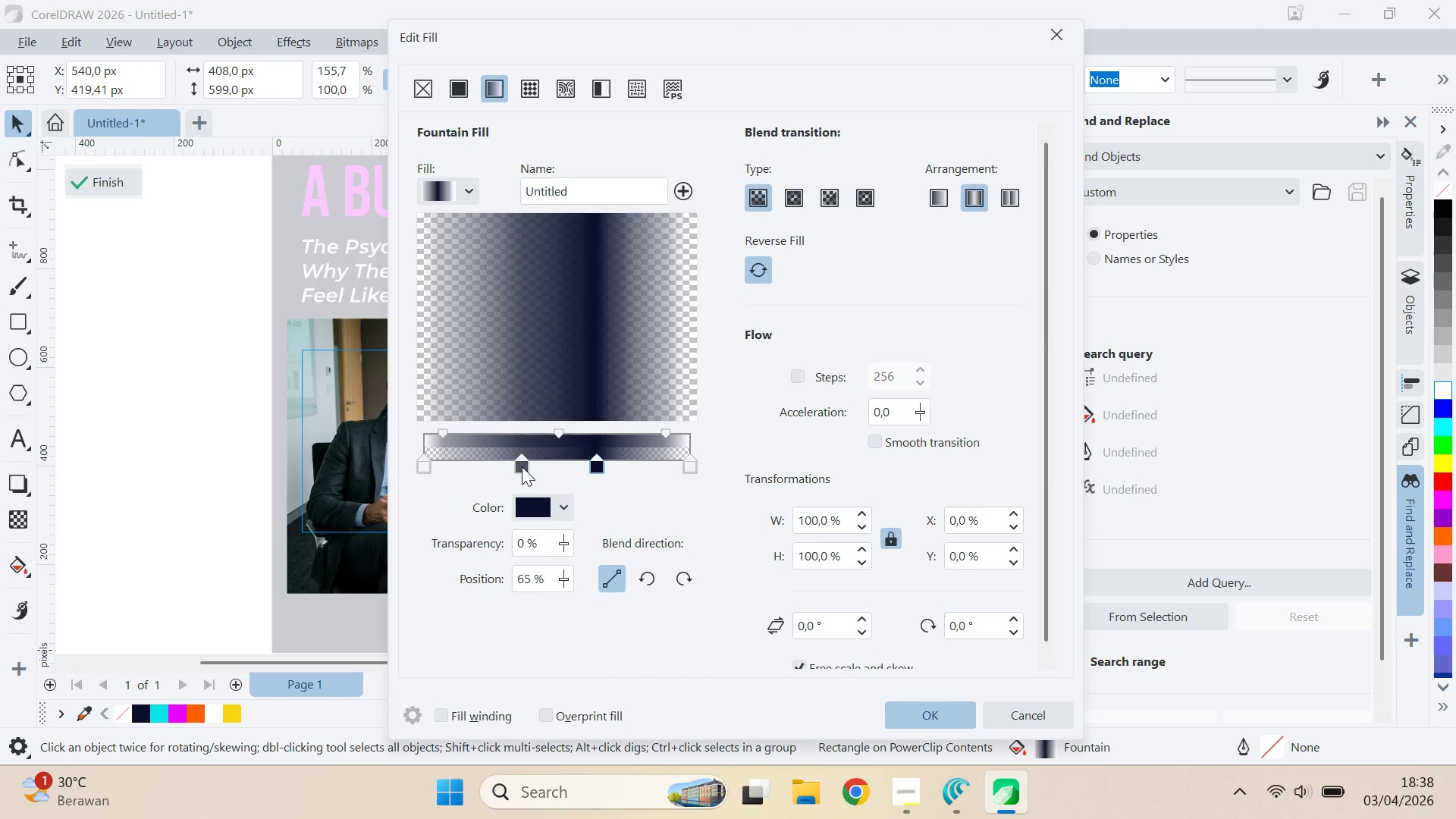 
left_click_drag(start_coordinate=[522, 466], to_coordinate=[510, 465])
 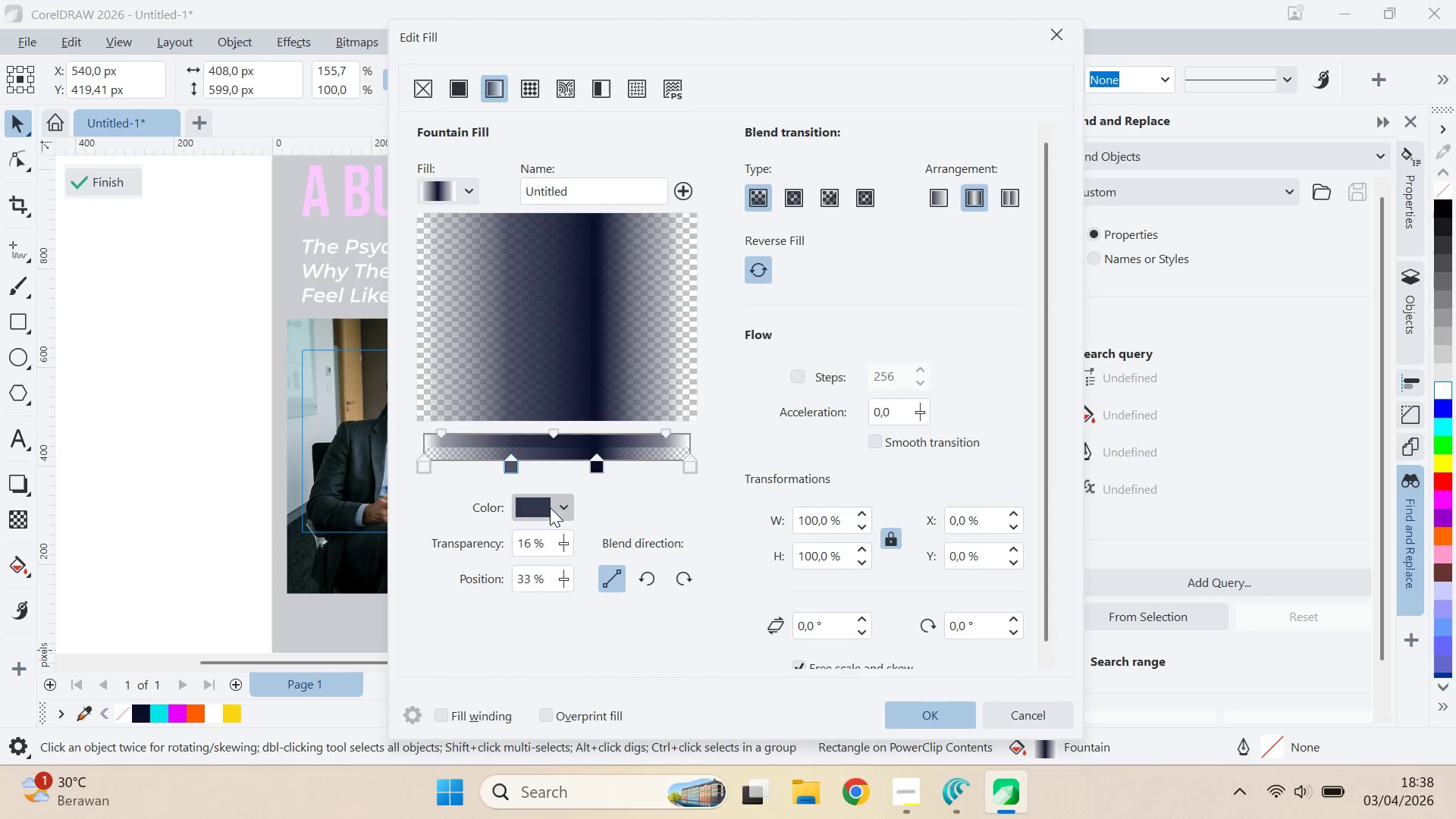 
left_click([550, 507])
 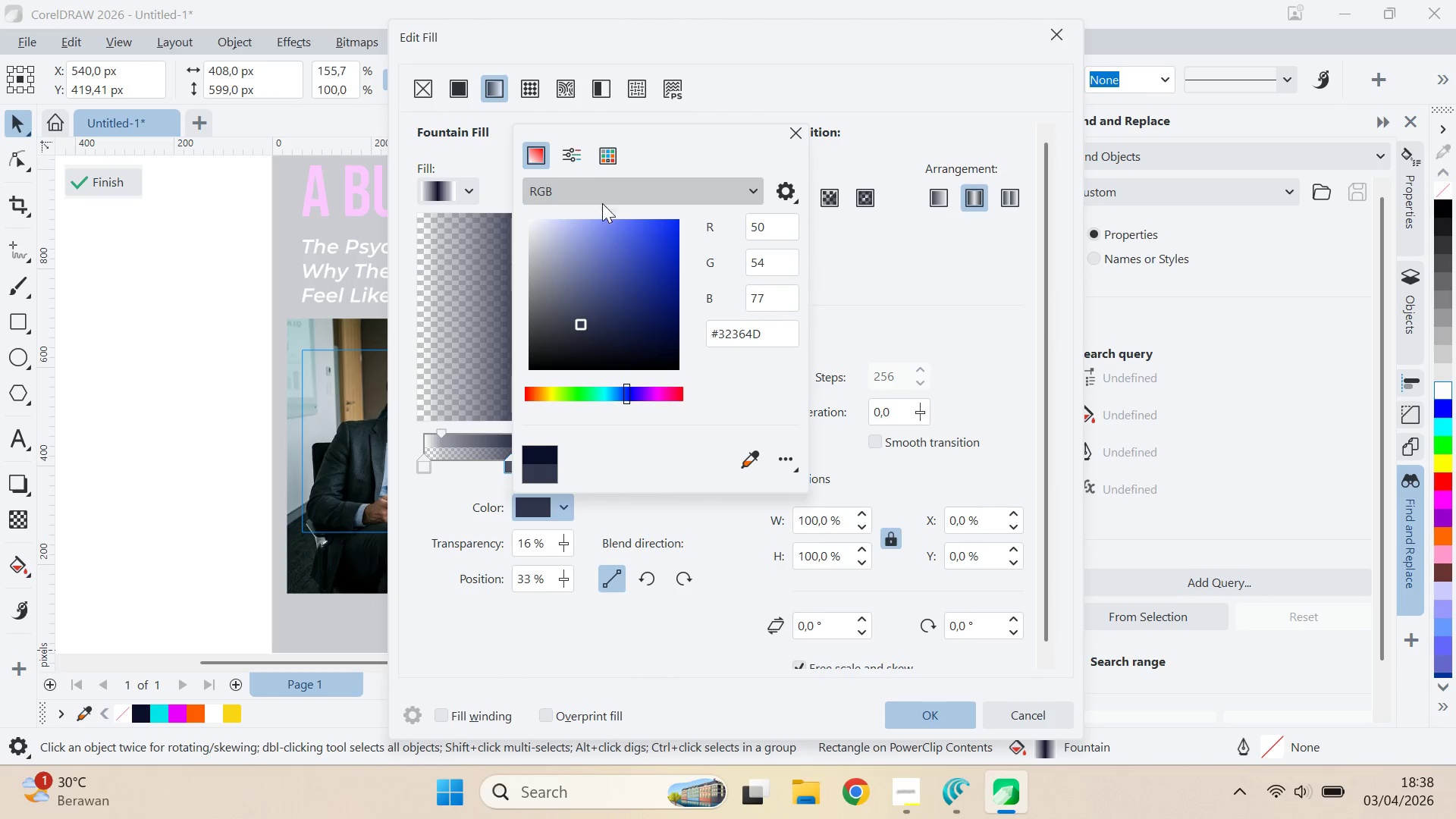 
left_click([595, 148])
 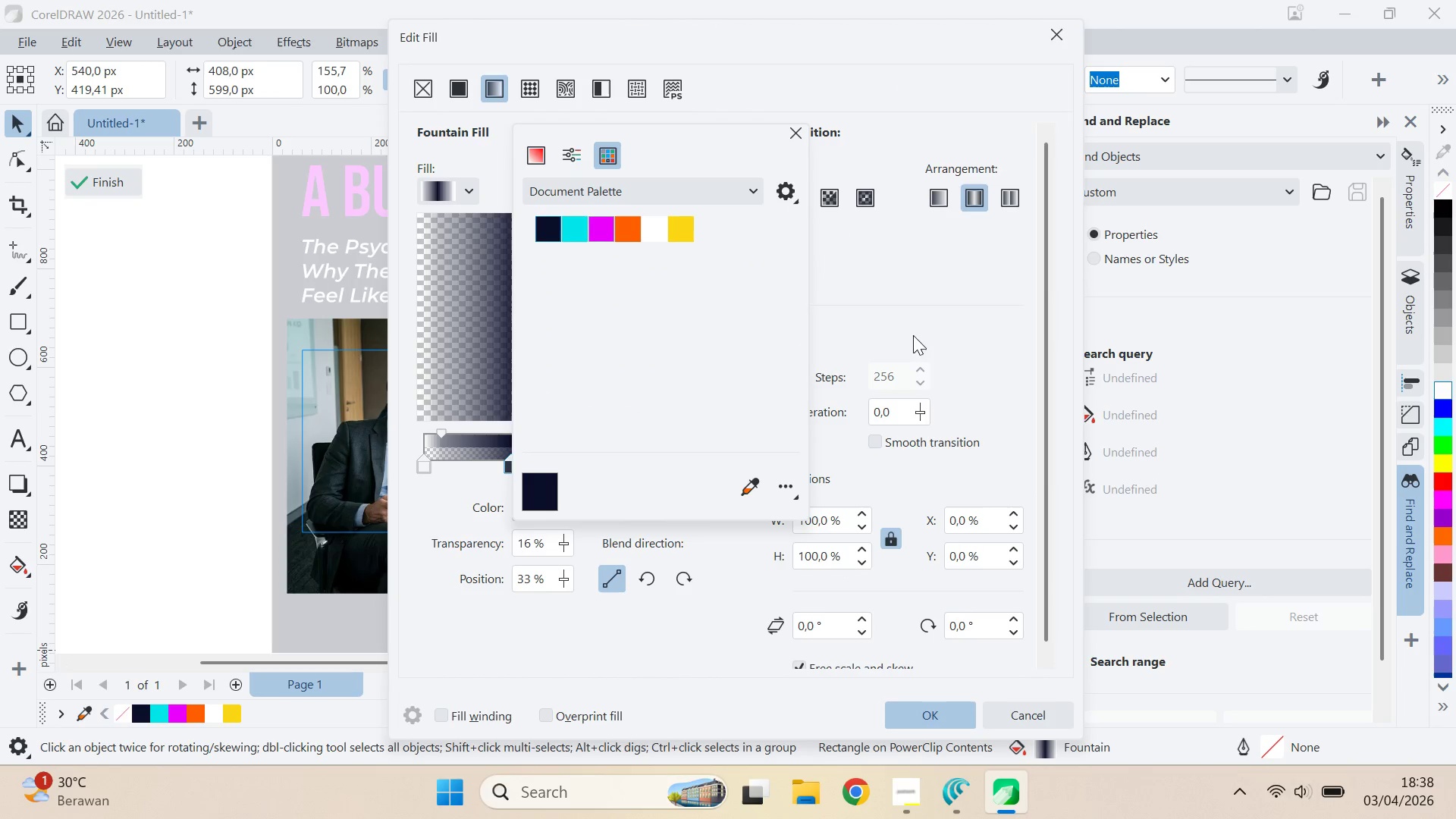 
left_click([933, 337])
 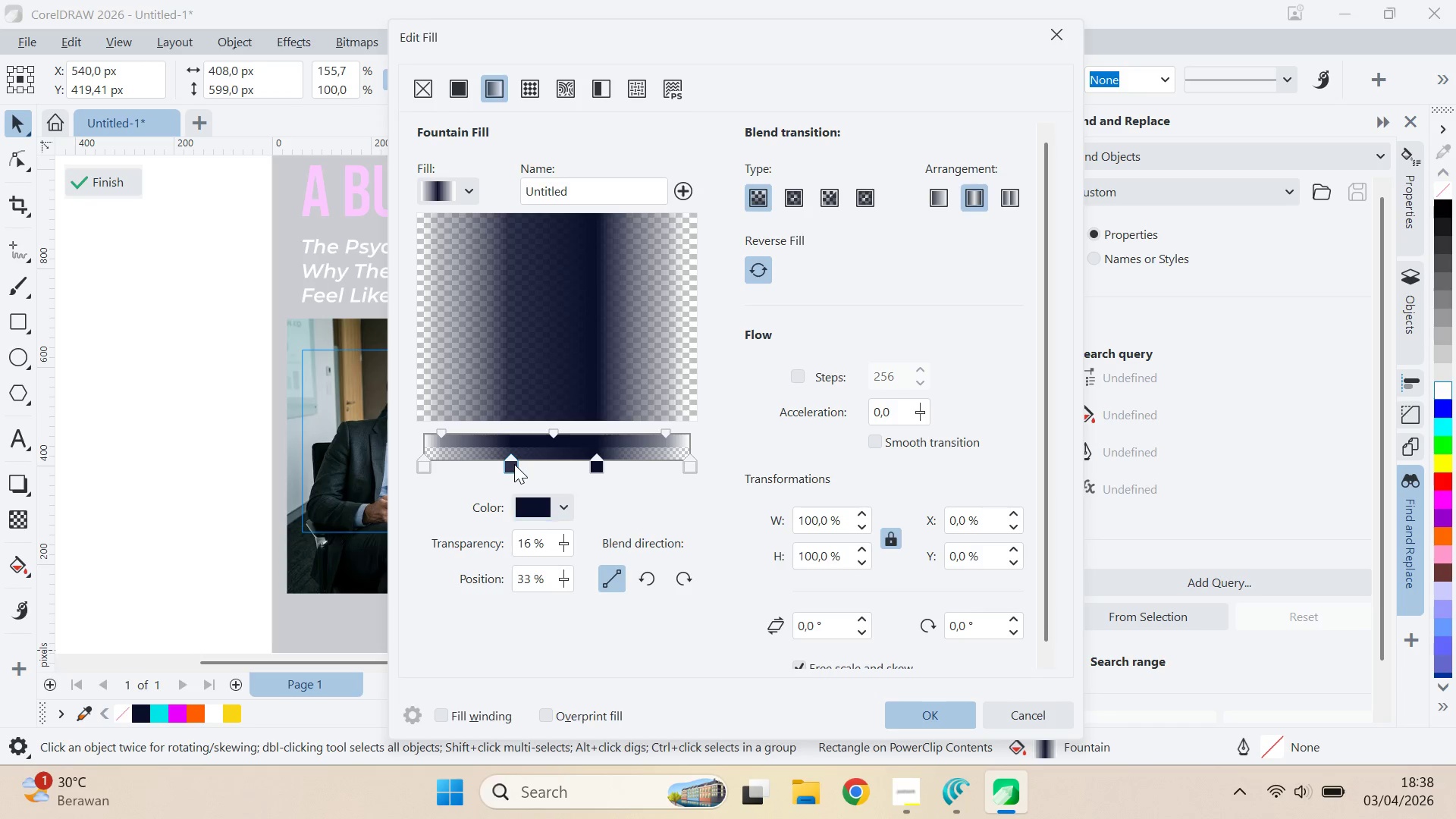 
double_click([551, 494])
 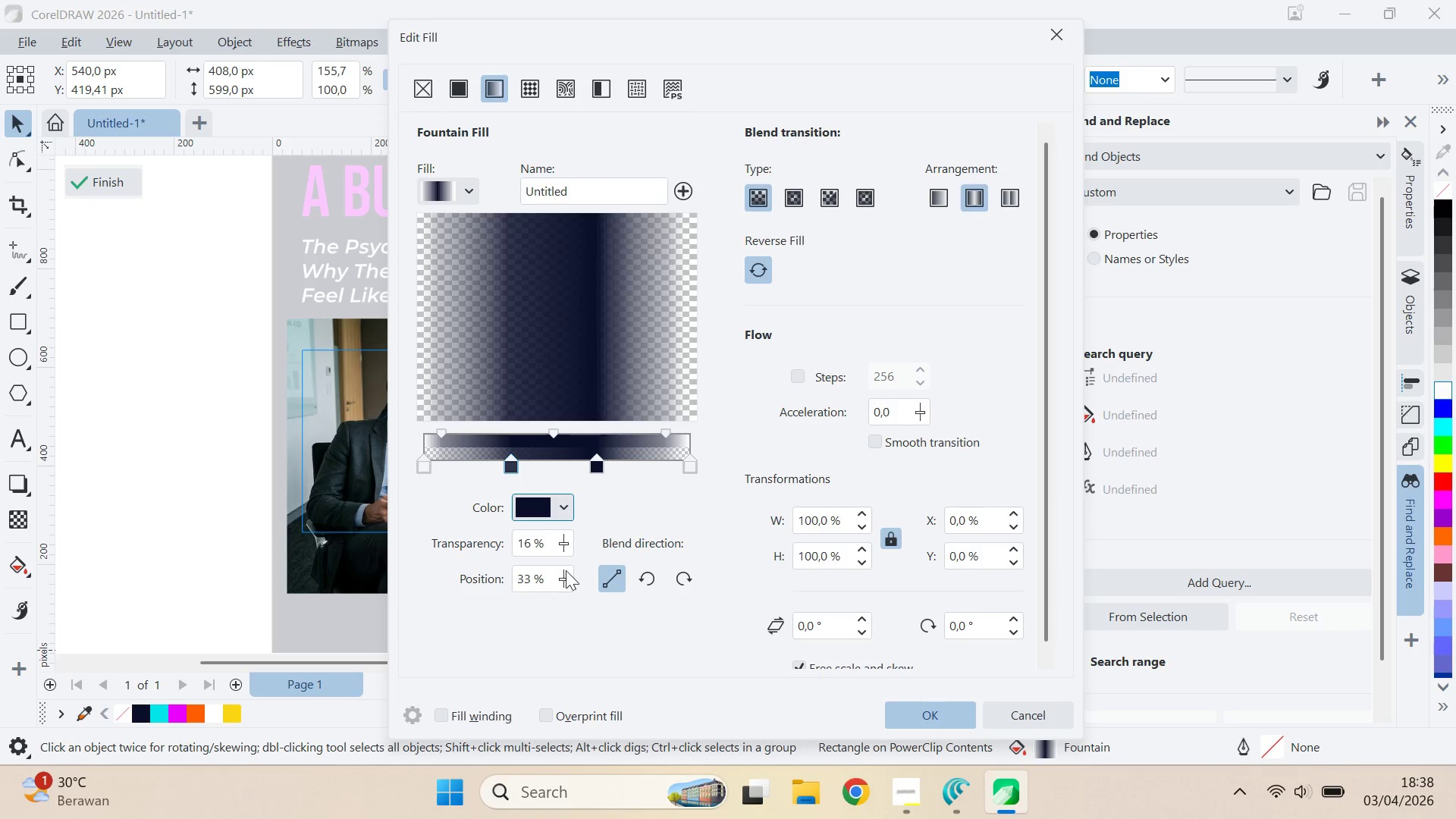 
left_click_drag(start_coordinate=[564, 546], to_coordinate=[444, 560])
 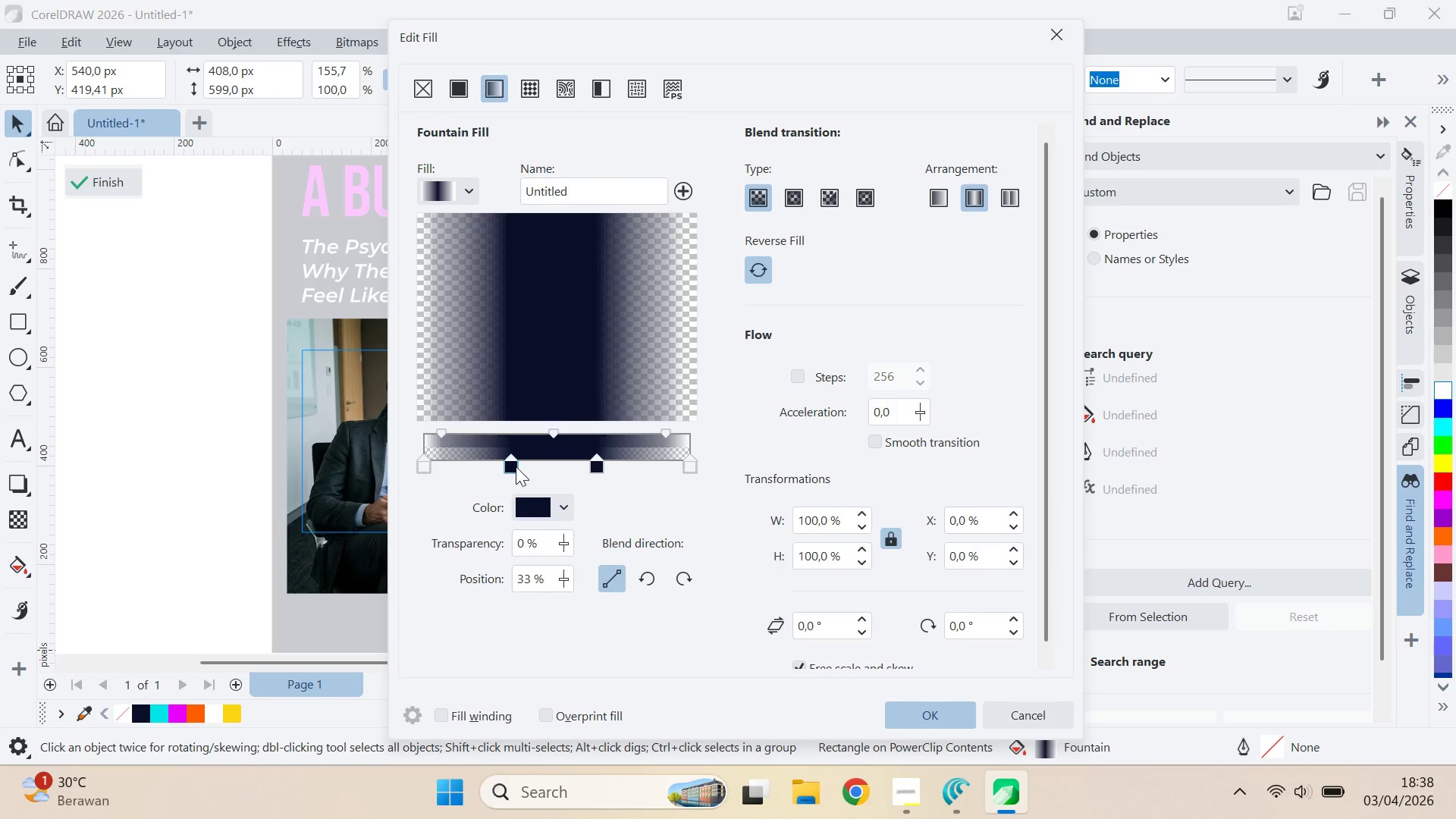 
left_click_drag(start_coordinate=[513, 467], to_coordinate=[494, 466])
 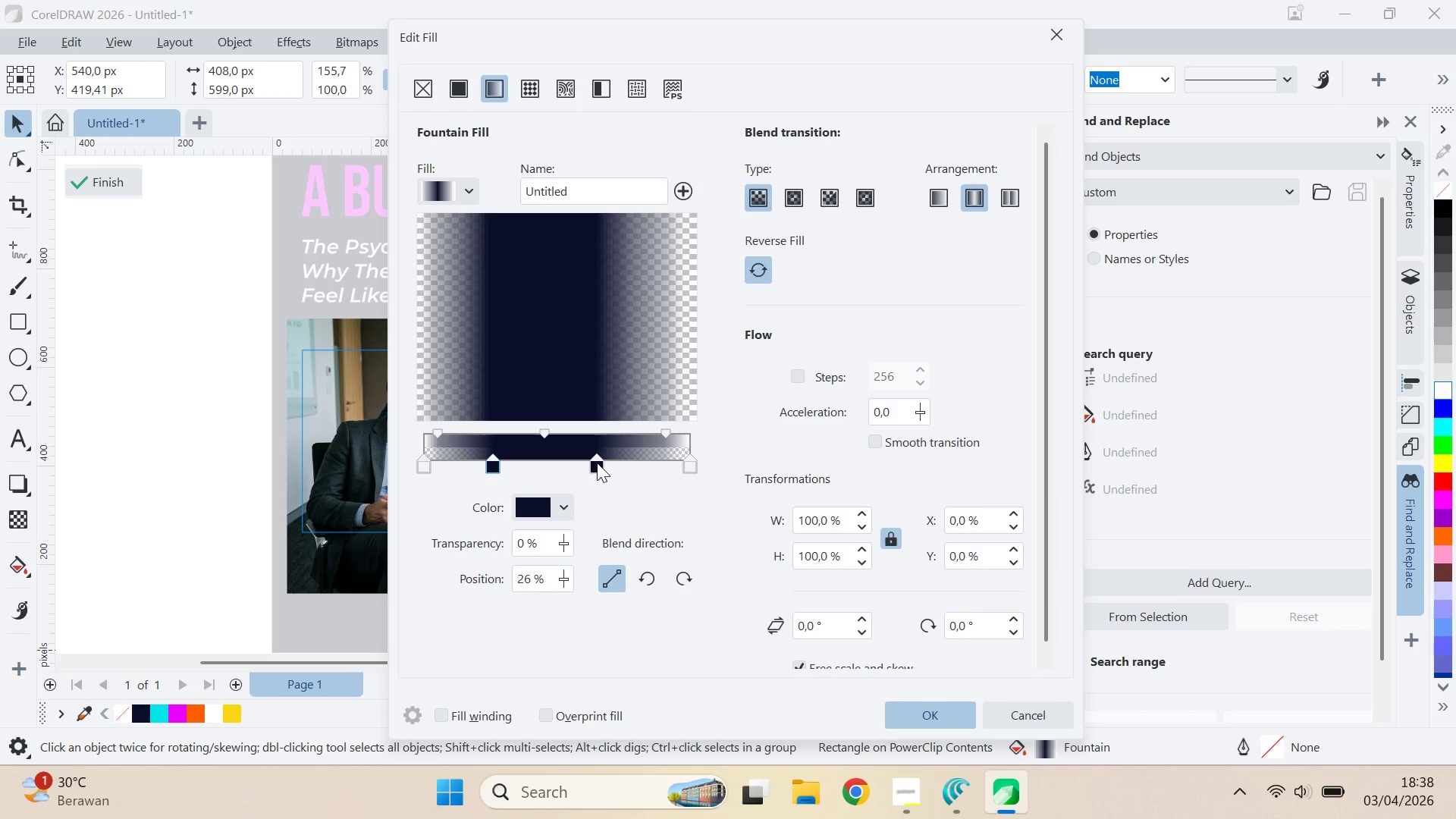 
left_click_drag(start_coordinate=[597, 462], to_coordinate=[613, 463])
 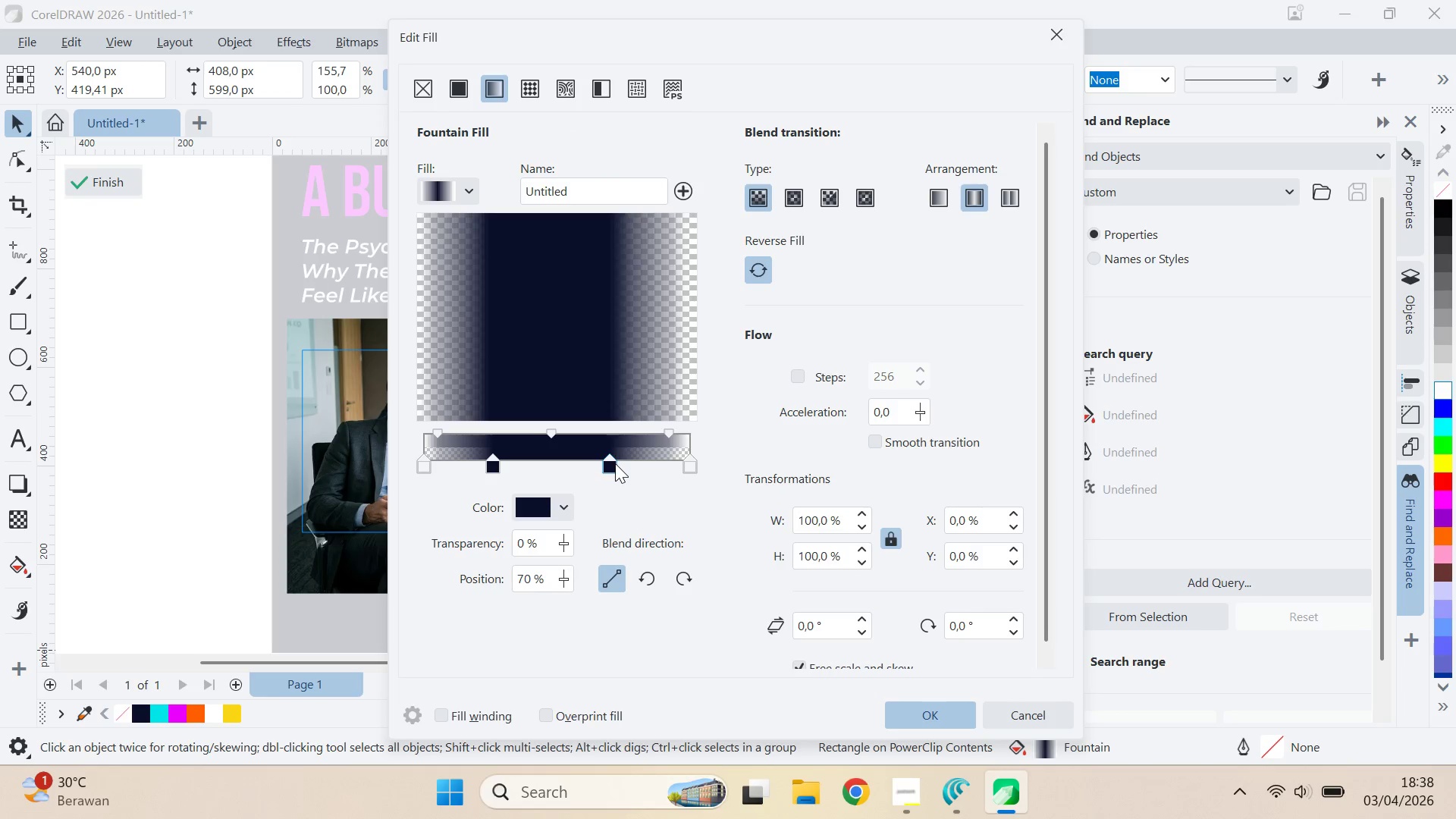 
left_click_drag(start_coordinate=[614, 463], to_coordinate=[627, 464])
 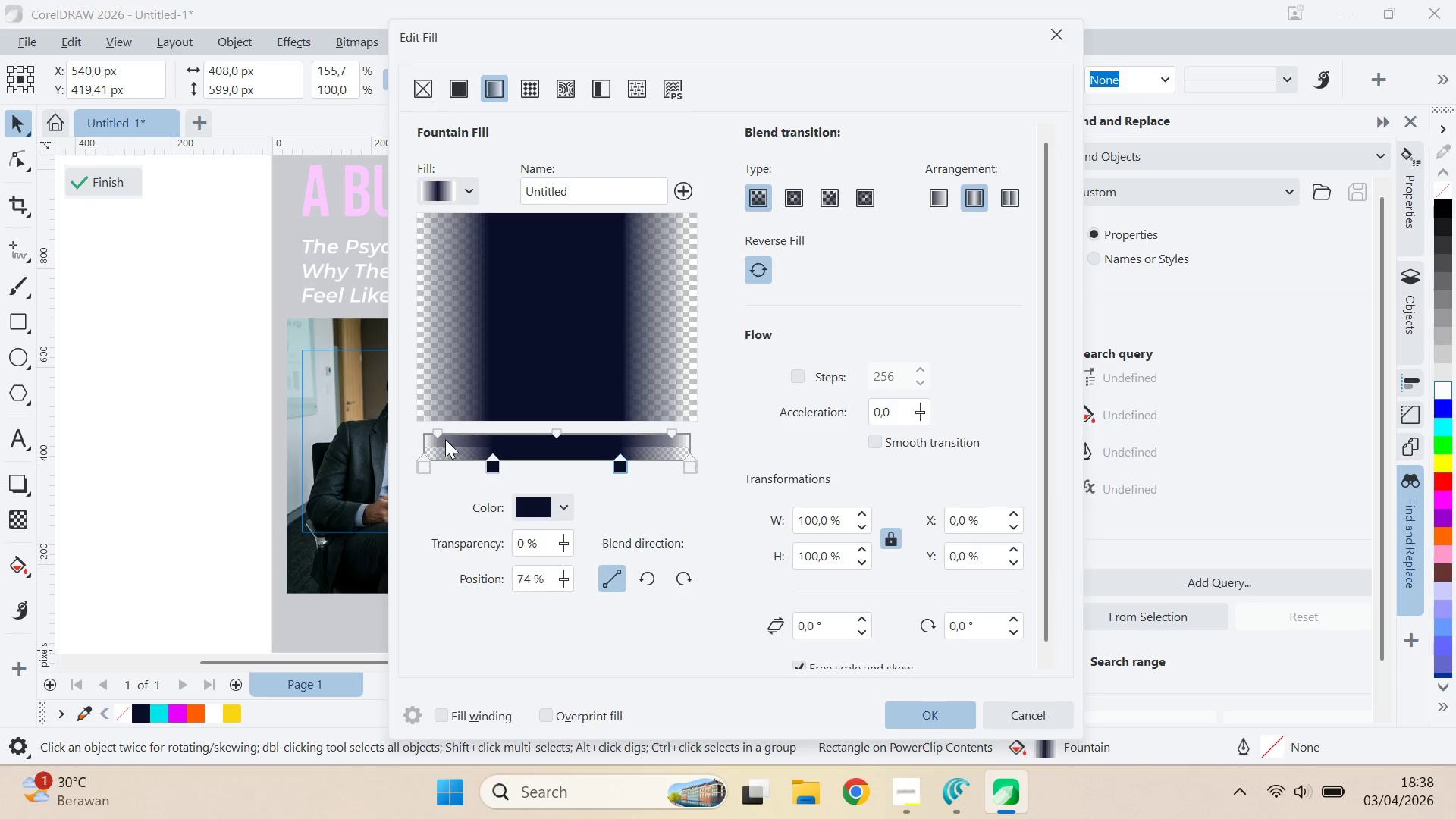 
left_click_drag(start_coordinate=[436, 433], to_coordinate=[460, 435])
 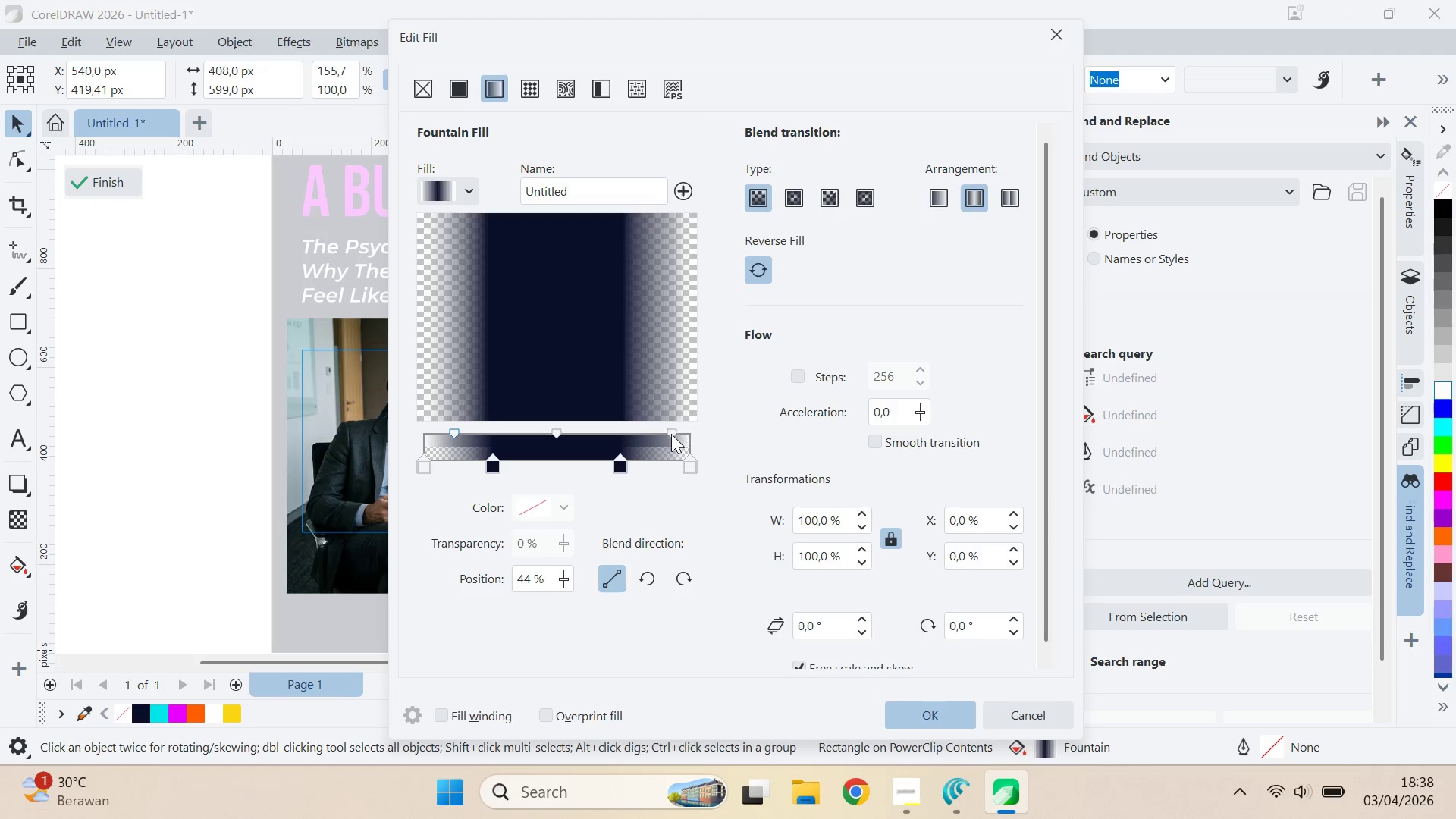 
left_click_drag(start_coordinate=[669, 435], to_coordinate=[655, 438])
 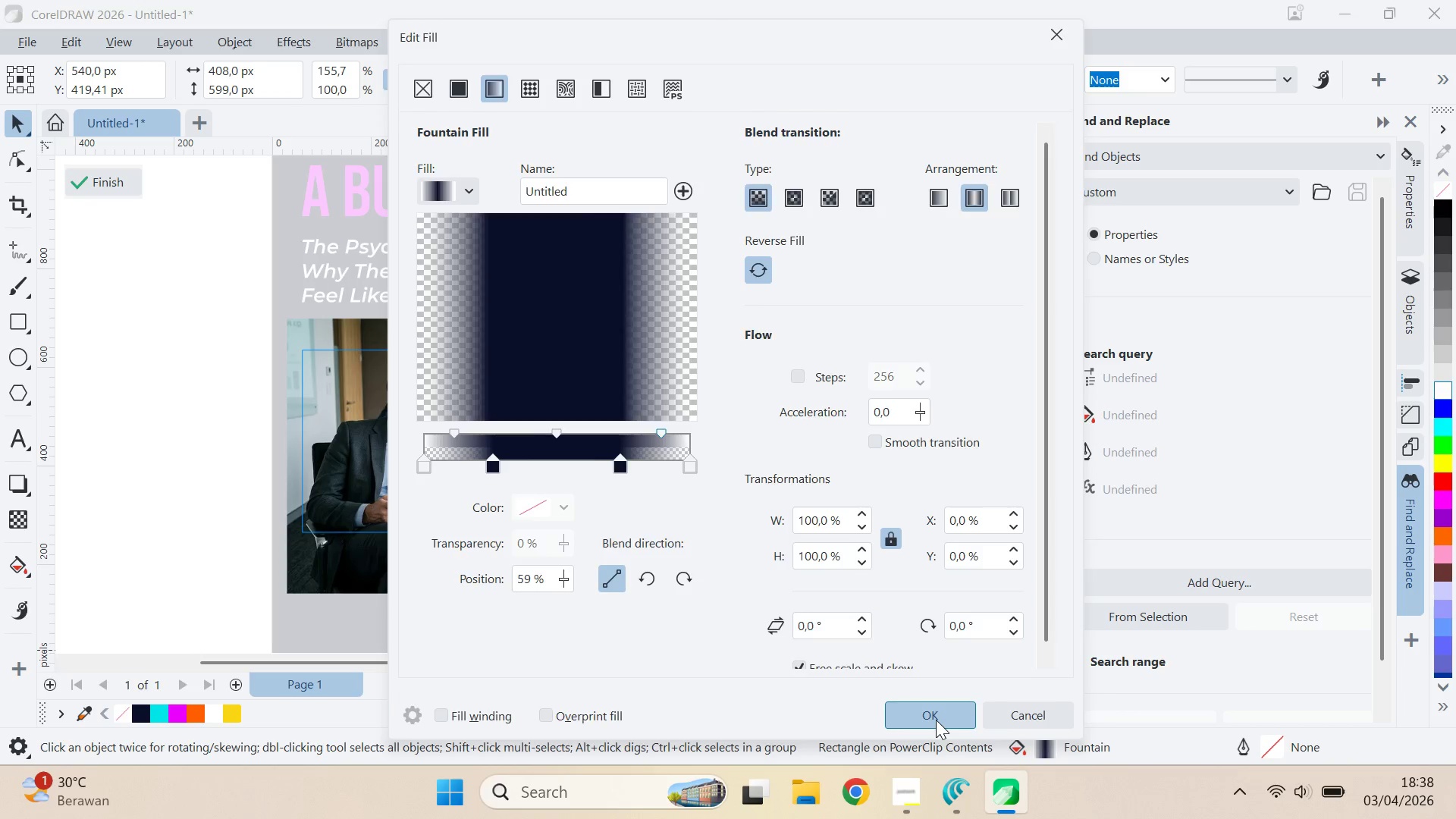 
left_click([882, 453])
 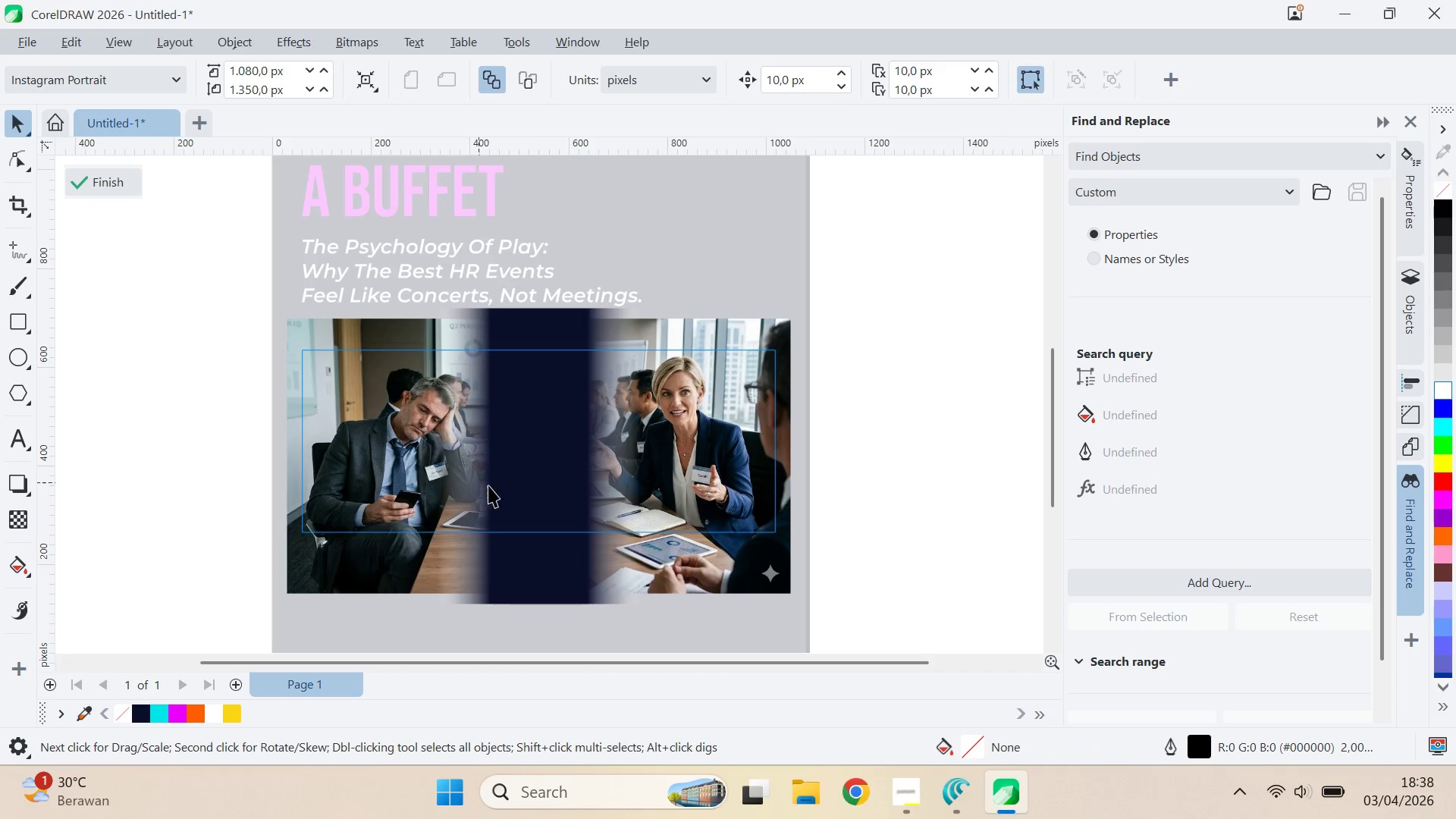 
left_click([532, 487])
 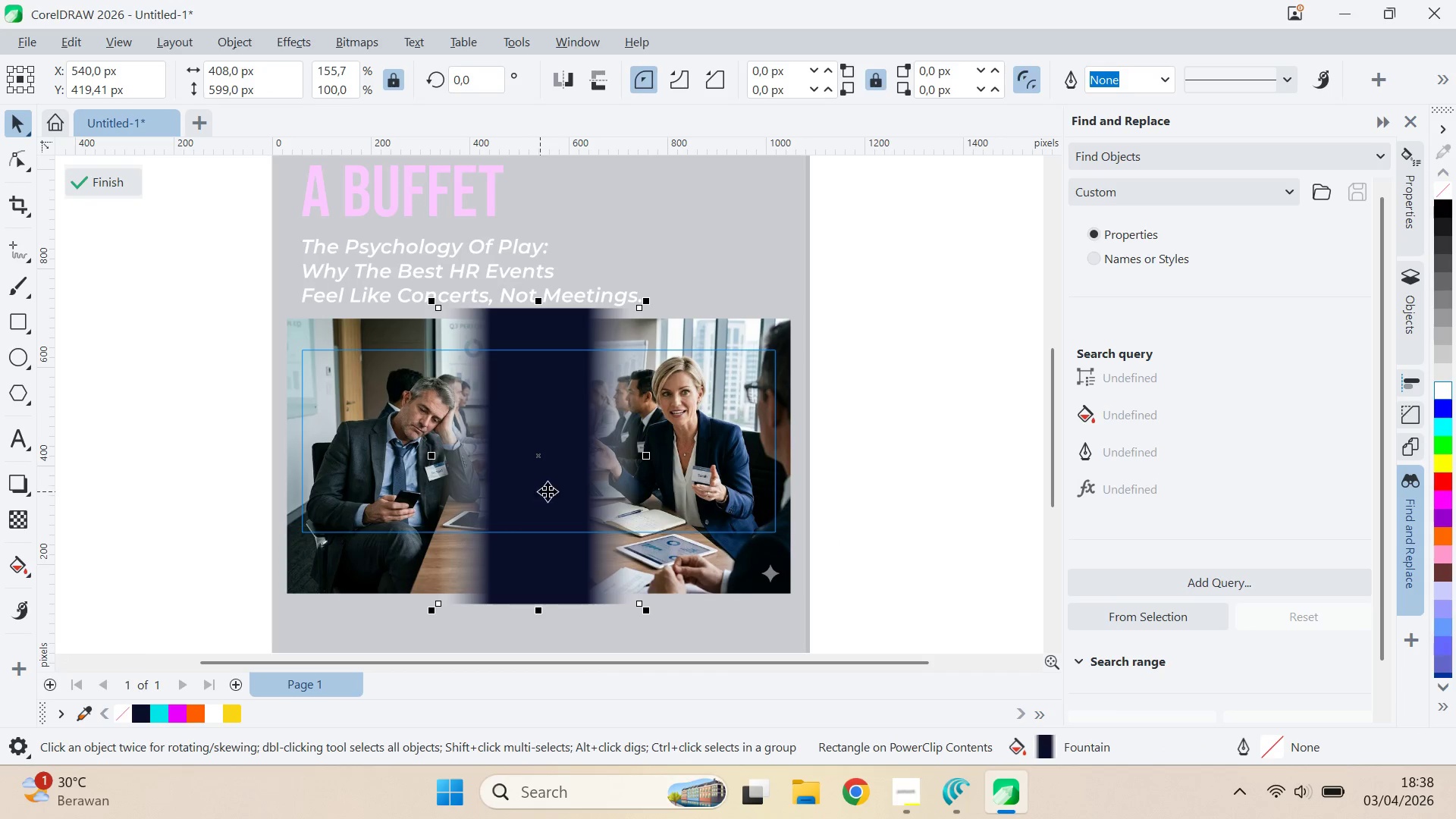 
hold_key(key=ShiftLeft, duration=0.77)
left_click_drag(start_coordinate=[652, 462], to_coordinate=[635, 477])
 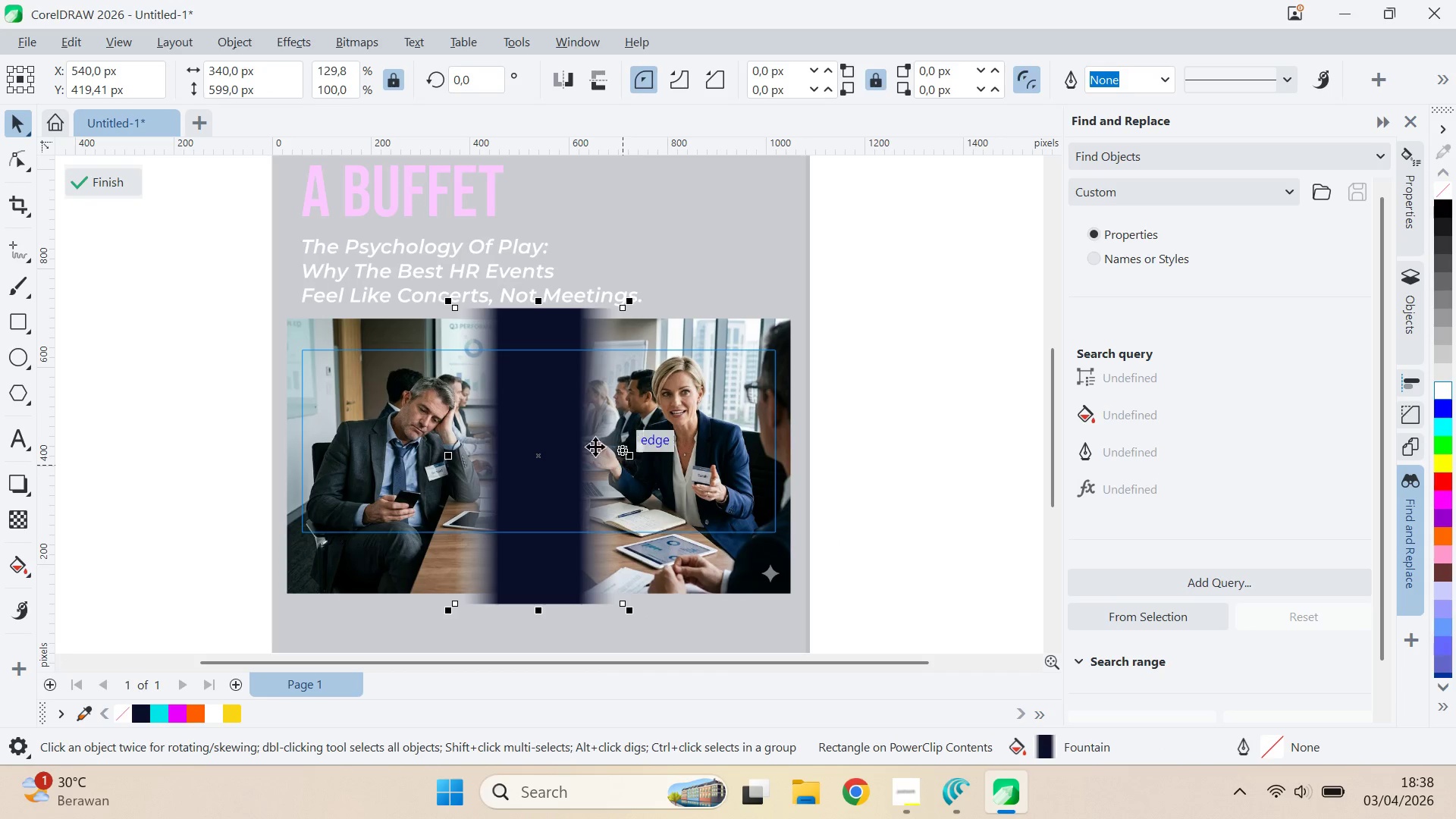 
left_click([123, 180])
 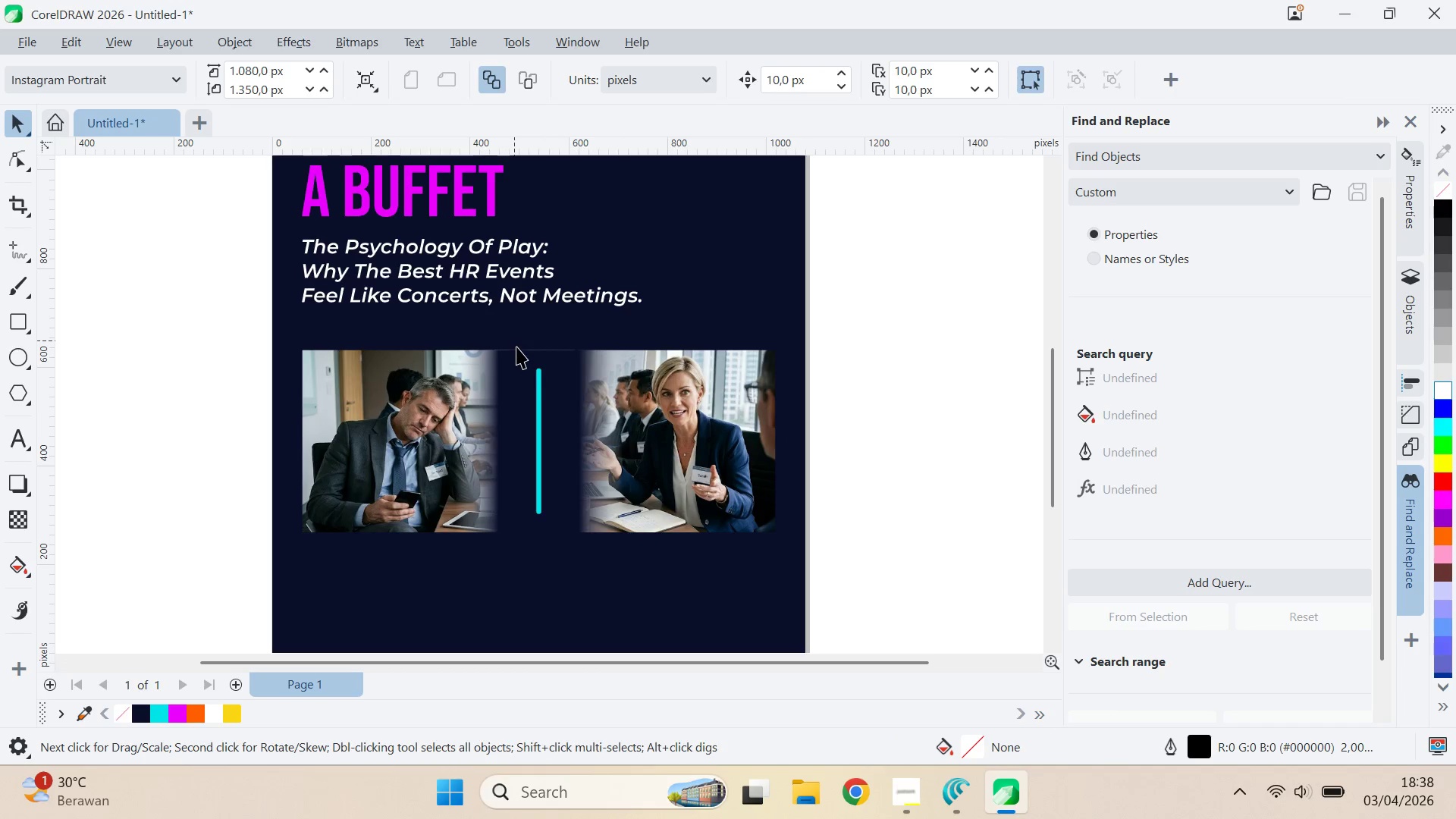 
left_click([559, 374])
 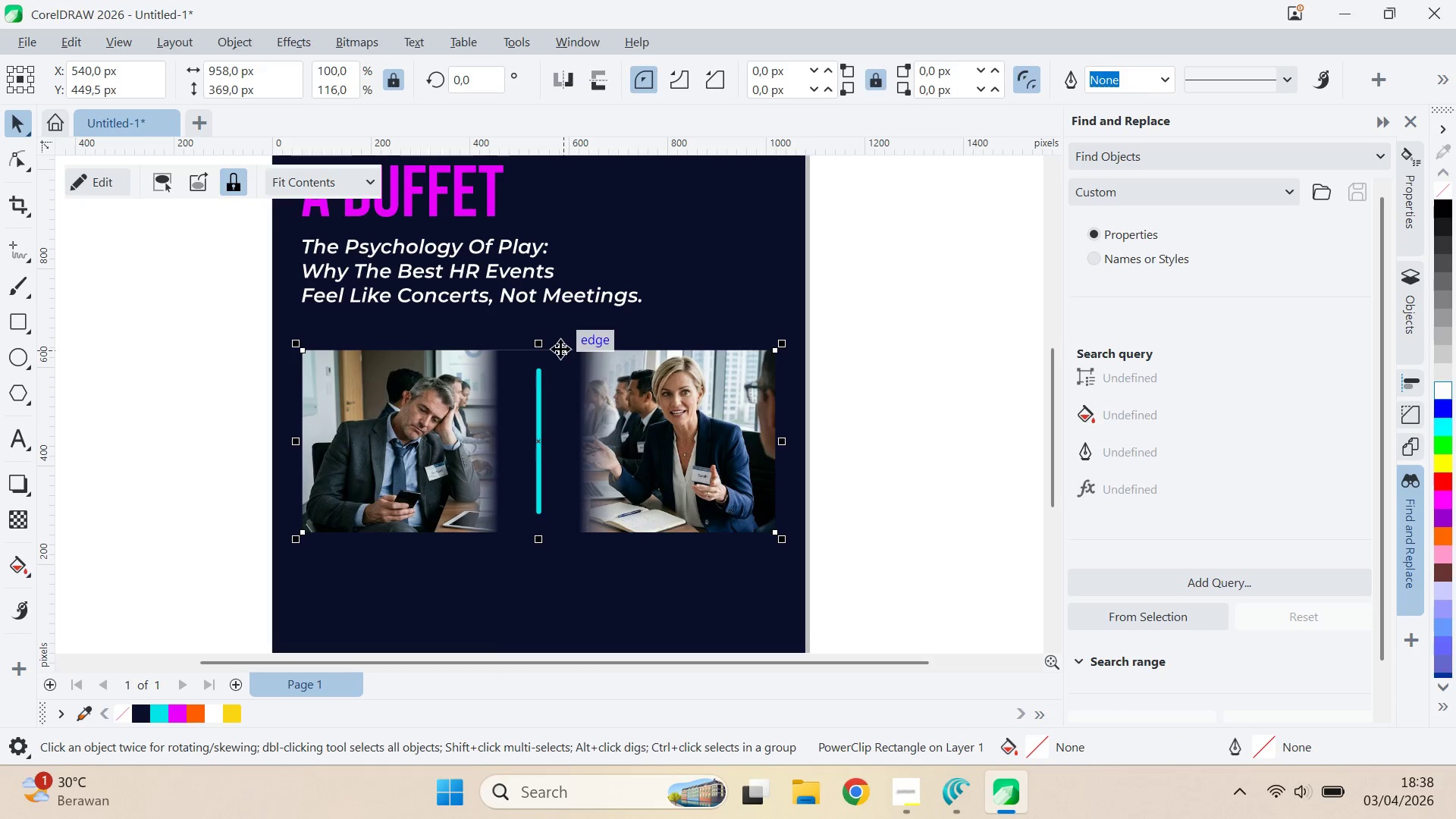 
scroll: coordinate [554, 357], scroll_direction: down, amount: 3.0
 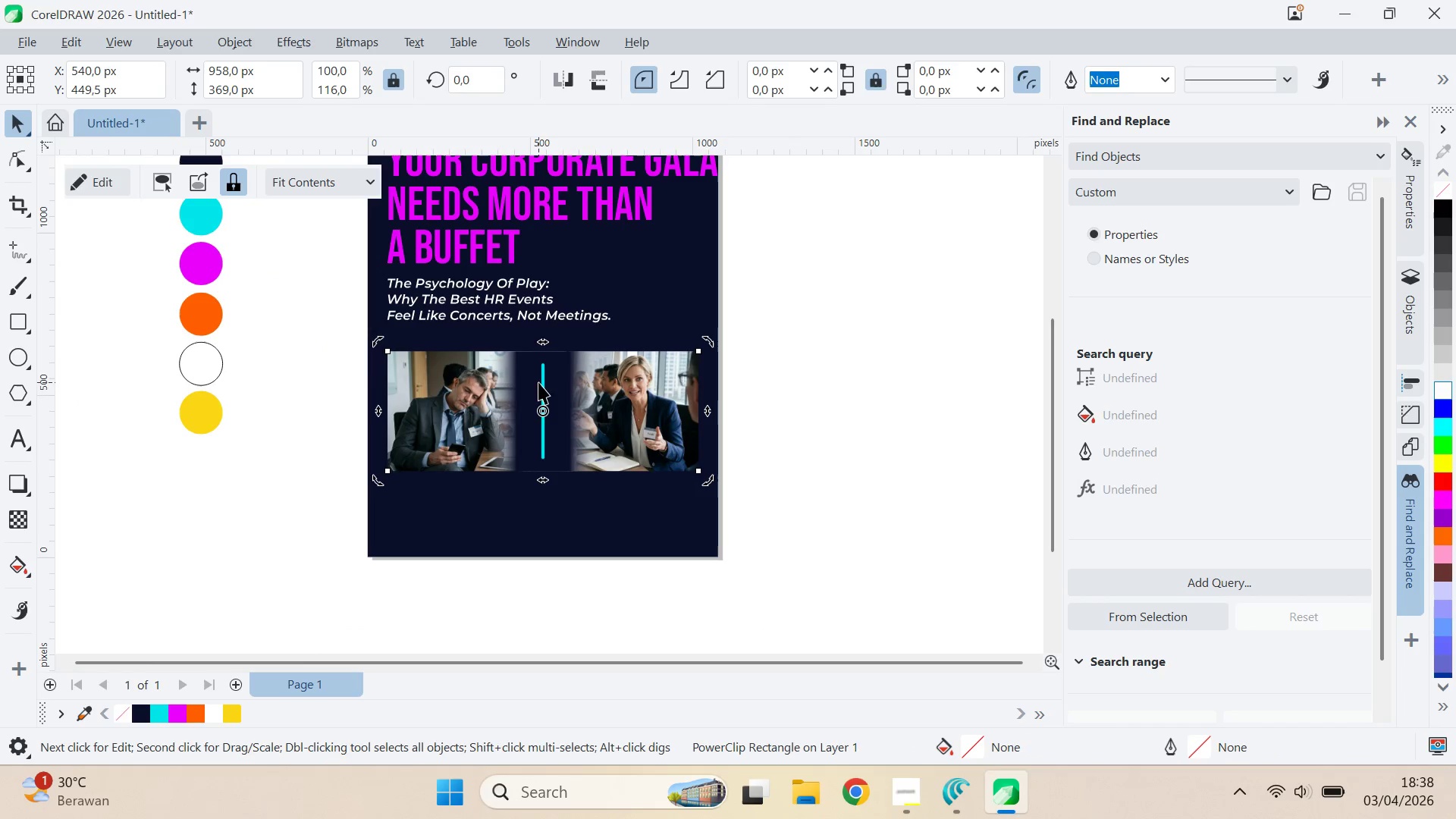 
double_click([542, 382])
 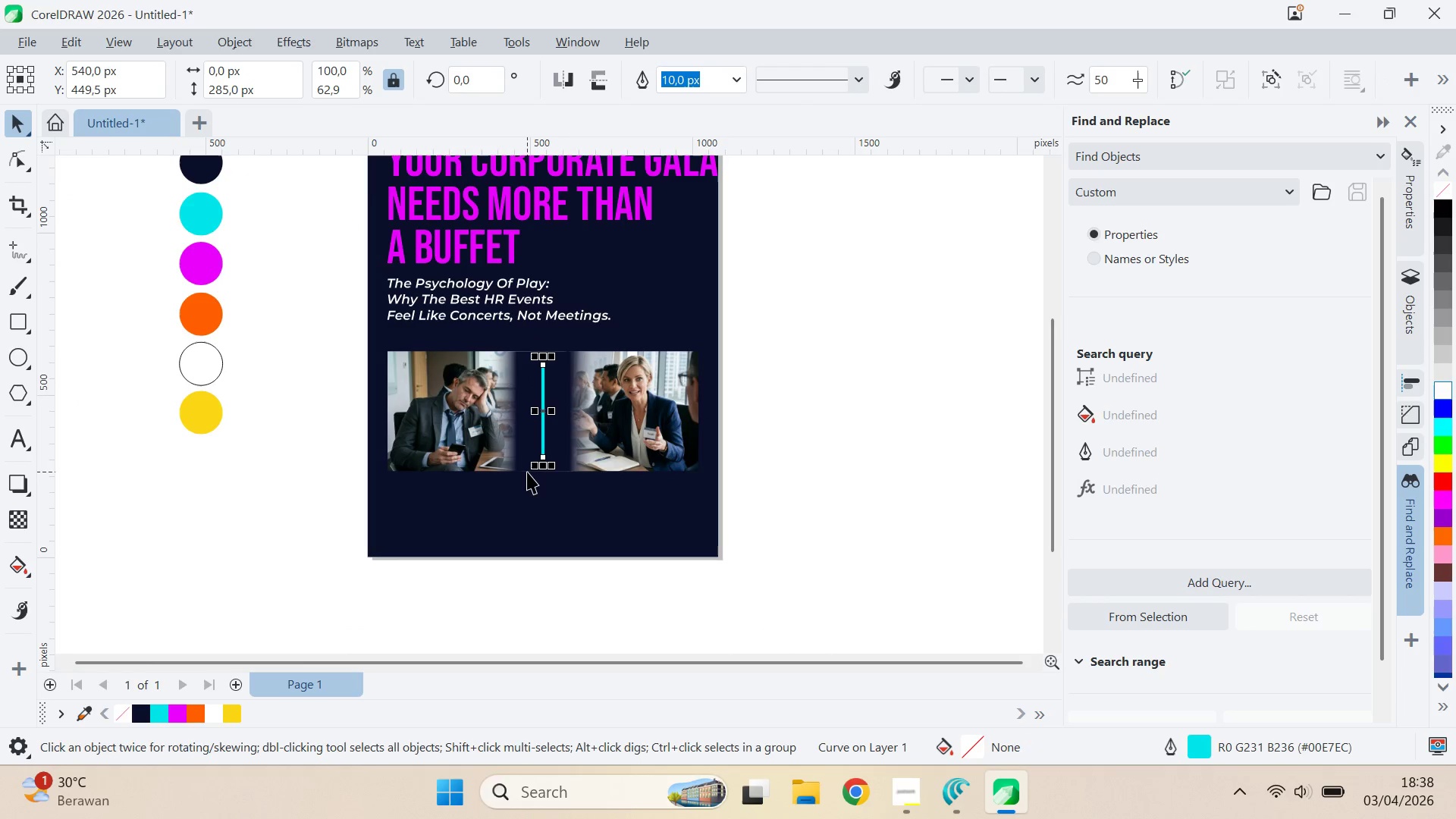 
hold_key(key=ShiftLeft, duration=0.89)
 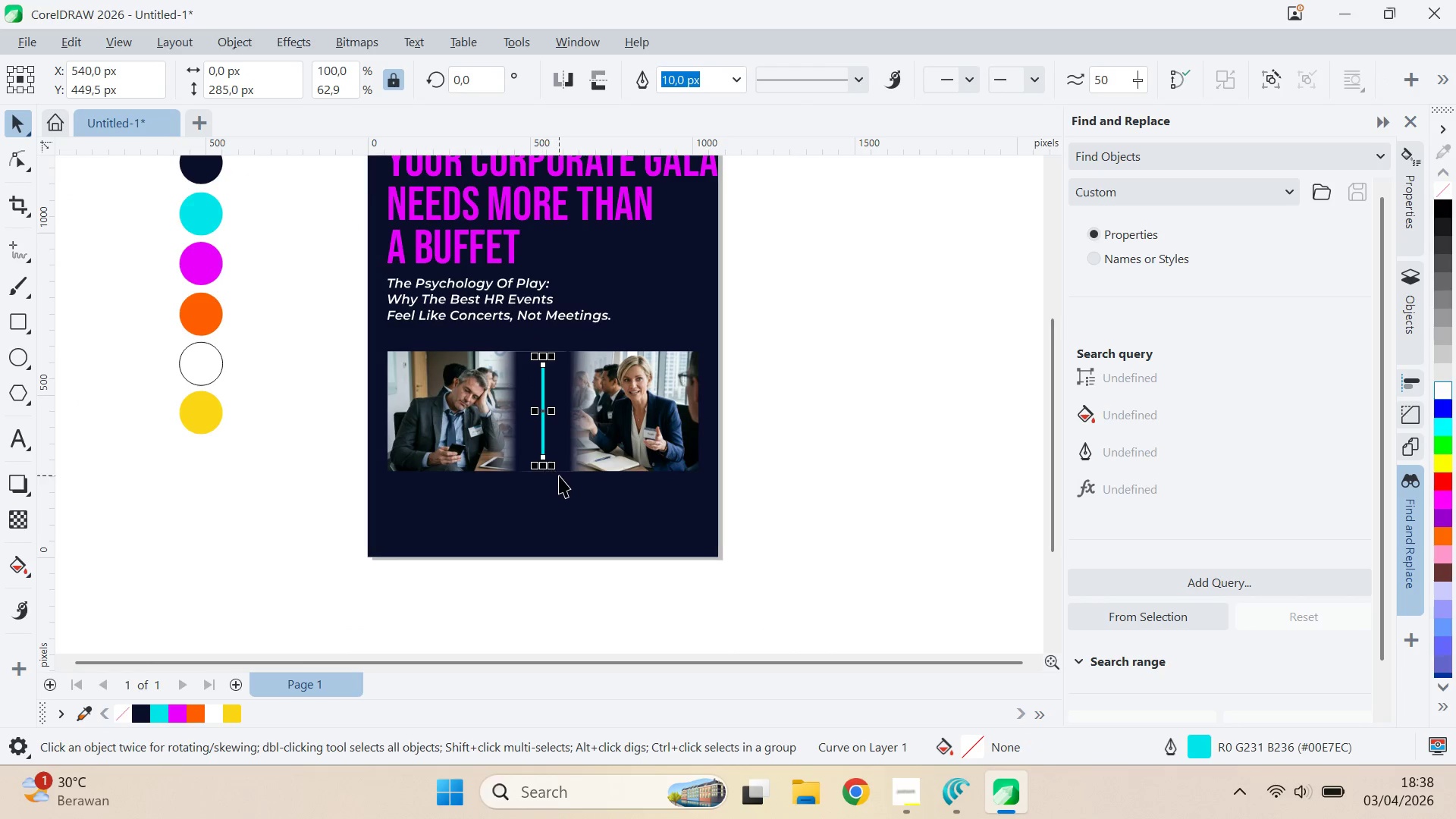 
key(Control+Z)
 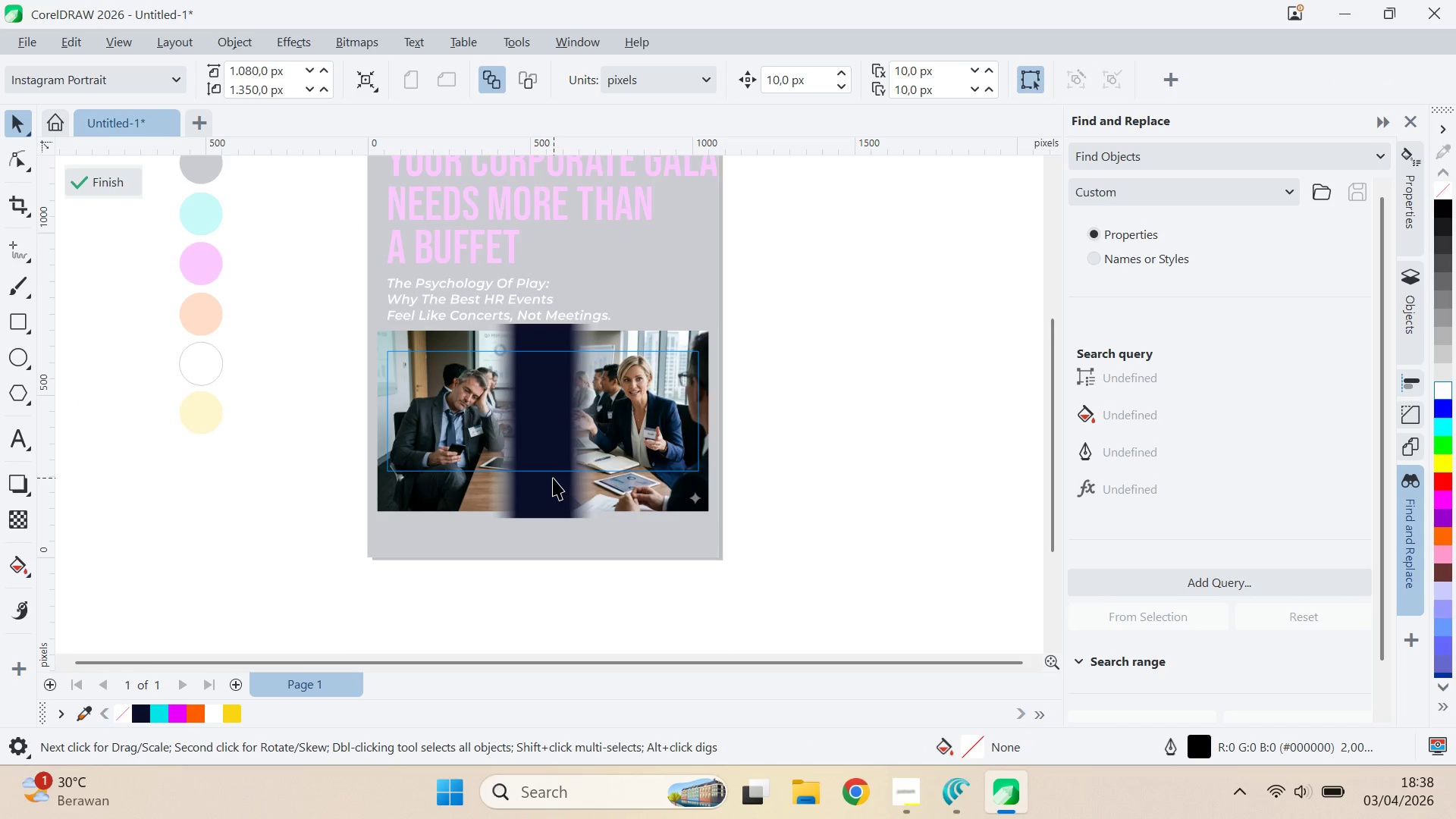 
key(Control+Shift+Z)
 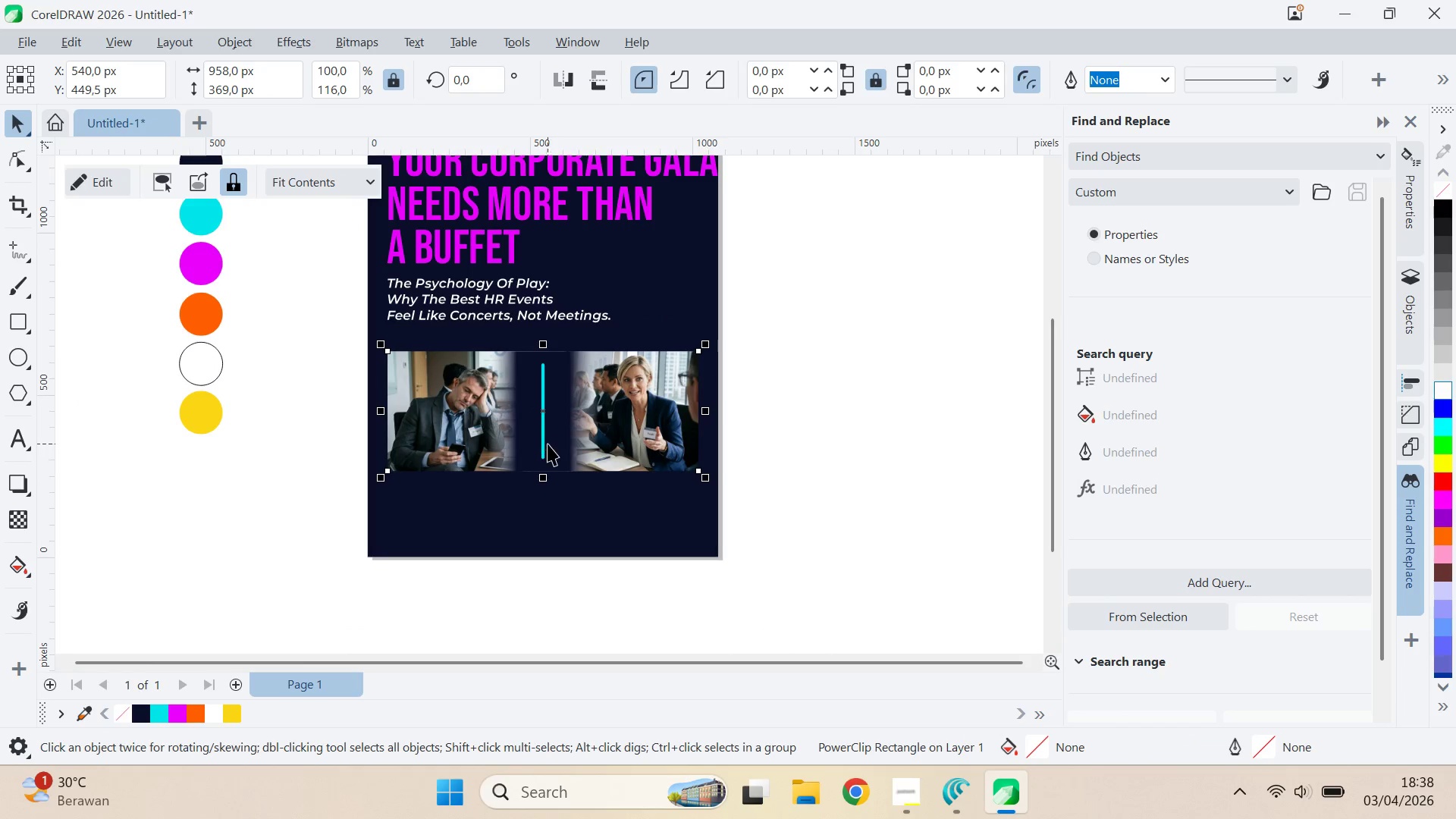 
left_click([542, 440])
 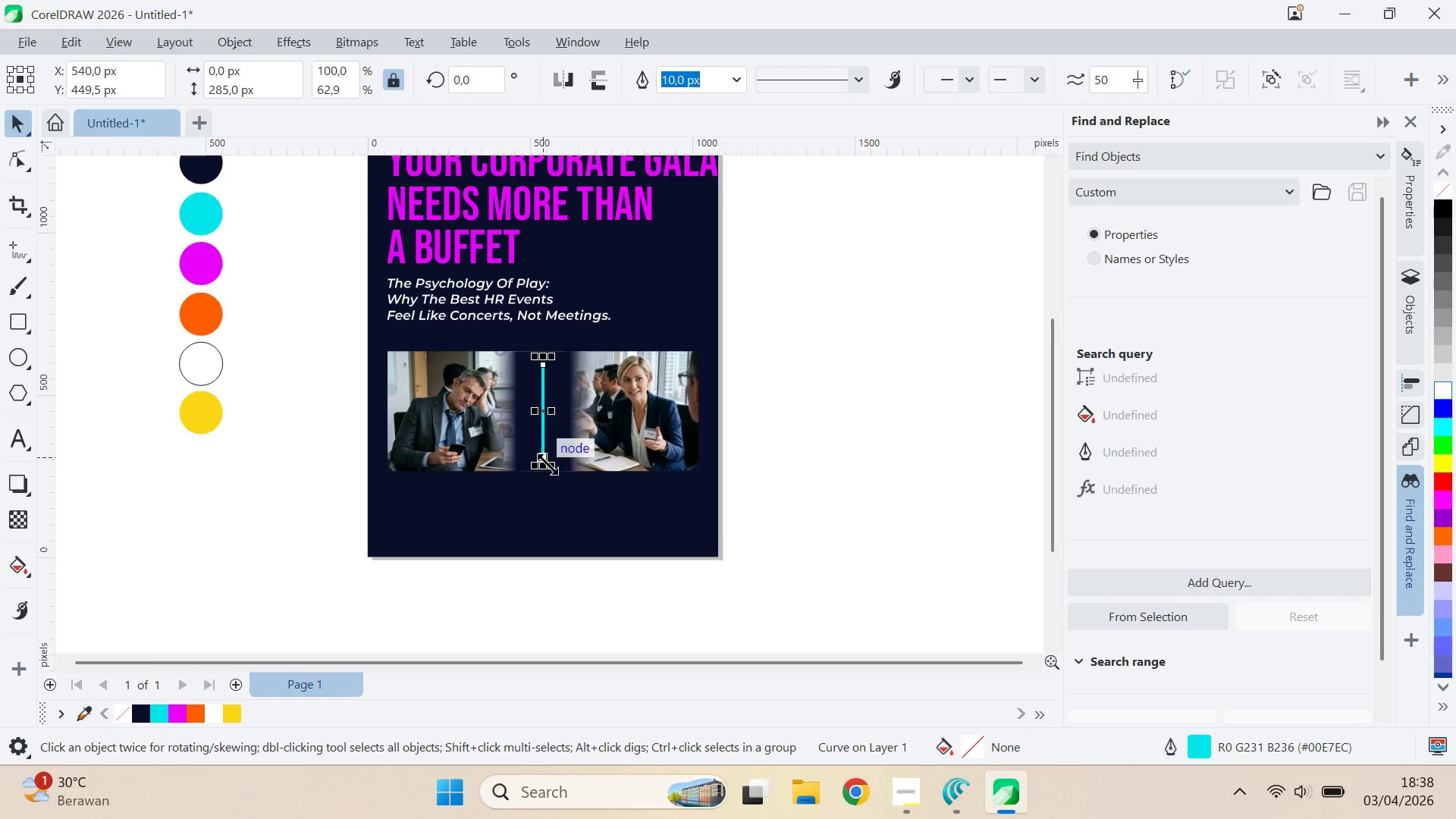 
hold_key(key=ShiftLeft, duration=1.5)
left_click_drag(start_coordinate=[541, 466], to_coordinate=[572, 488])
 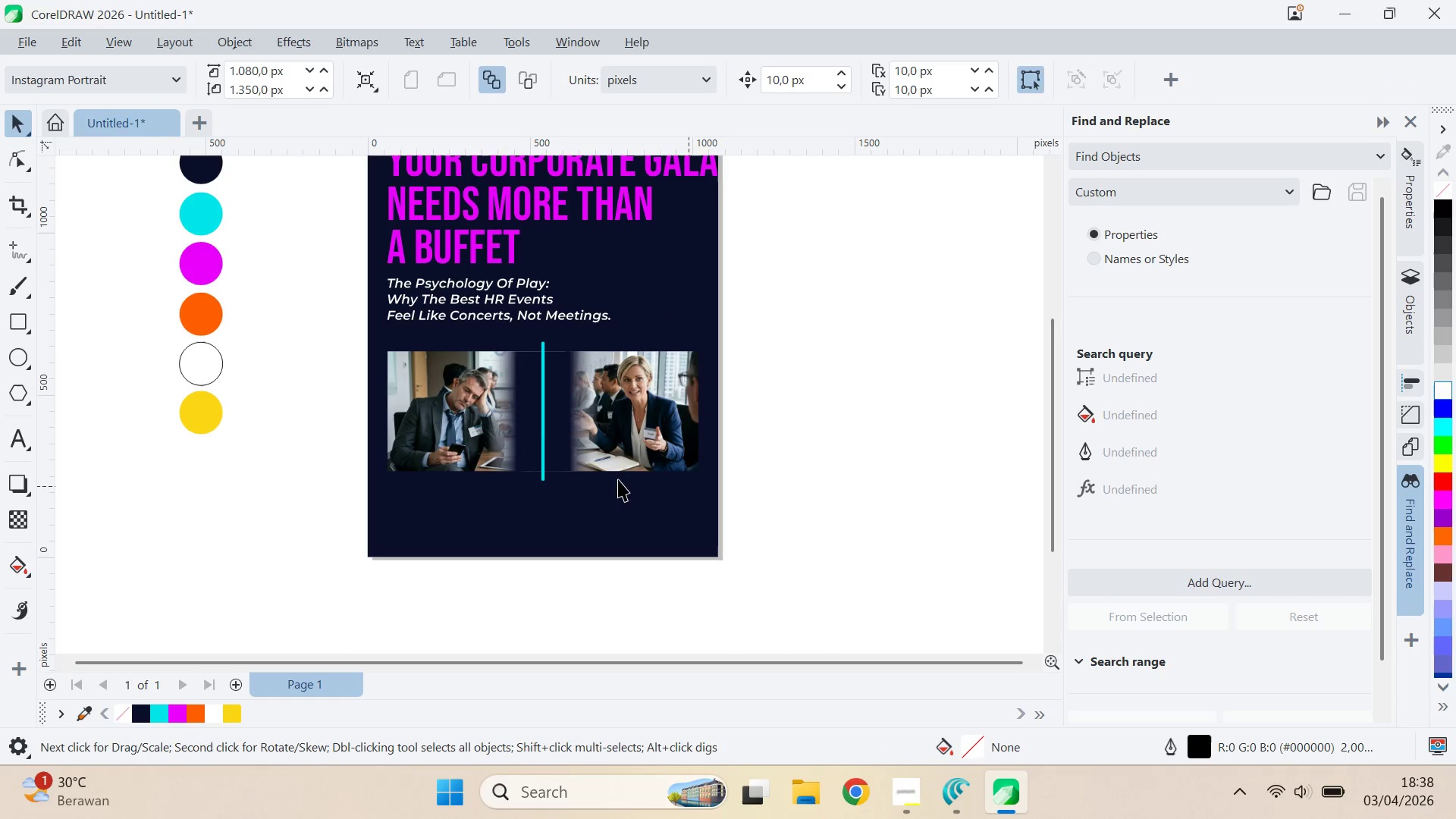 
hold_key(key=ShiftLeft, duration=0.95)
 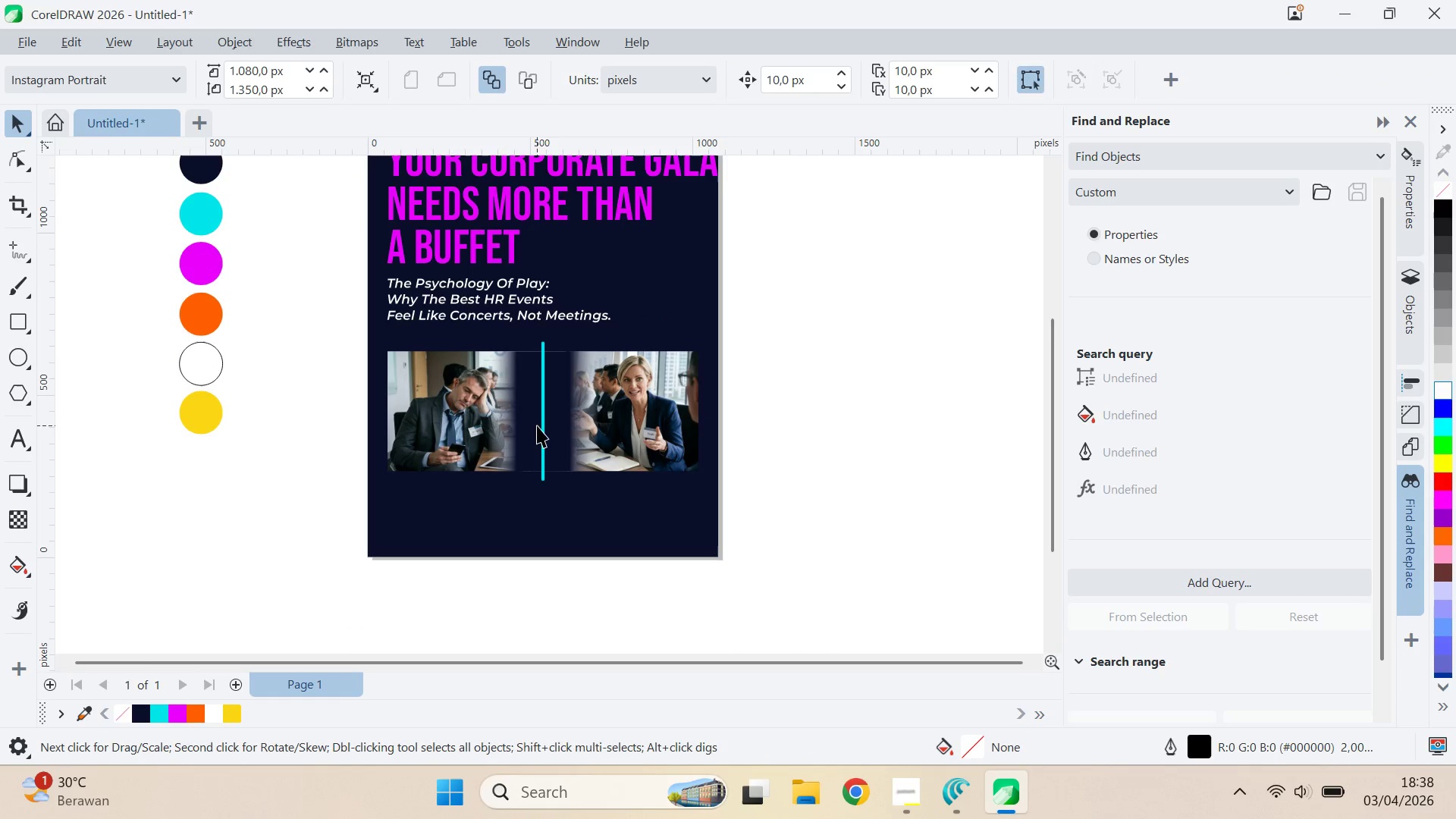 
left_click([545, 419])
 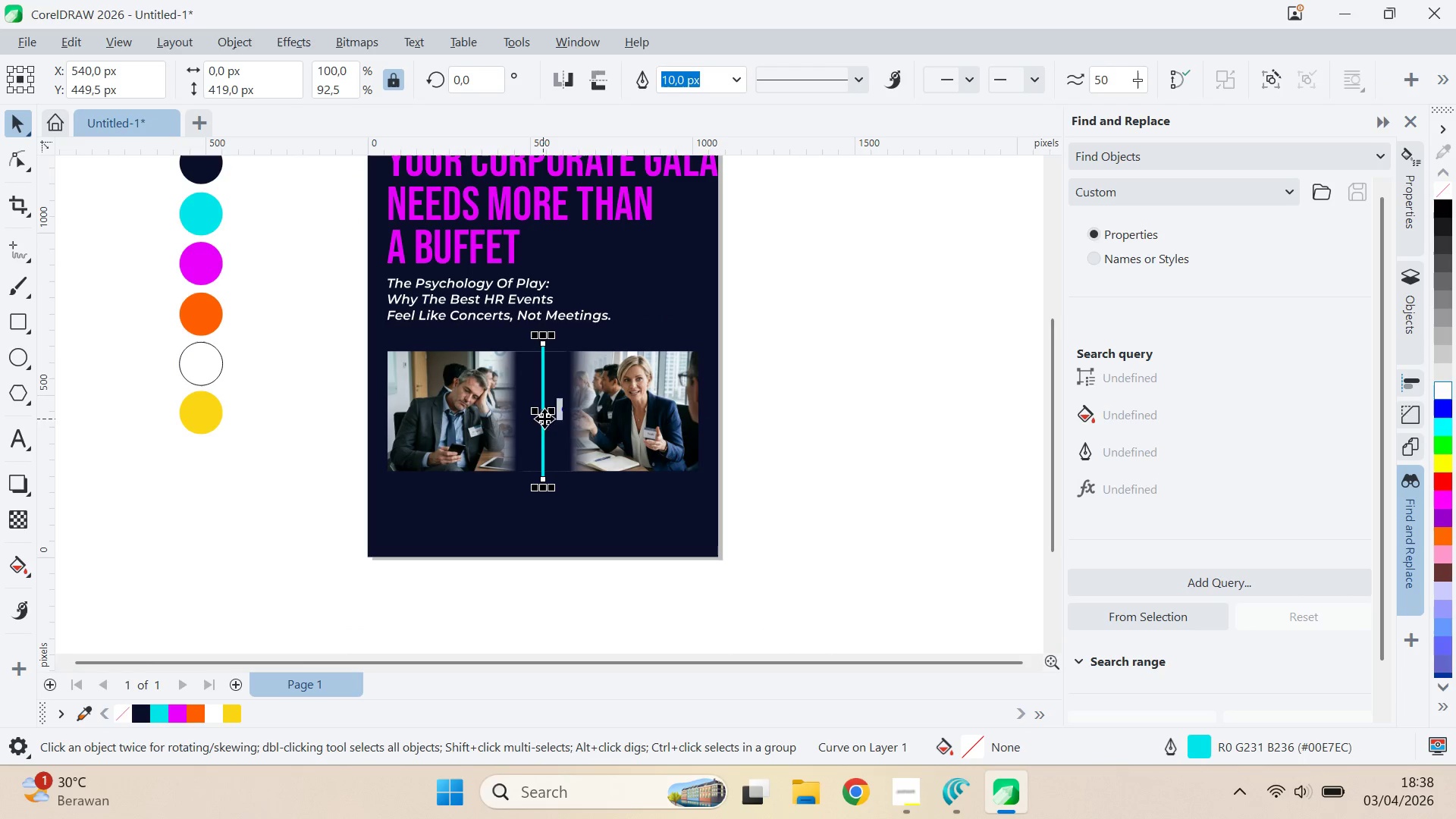 
mouse_move([33, 496])
 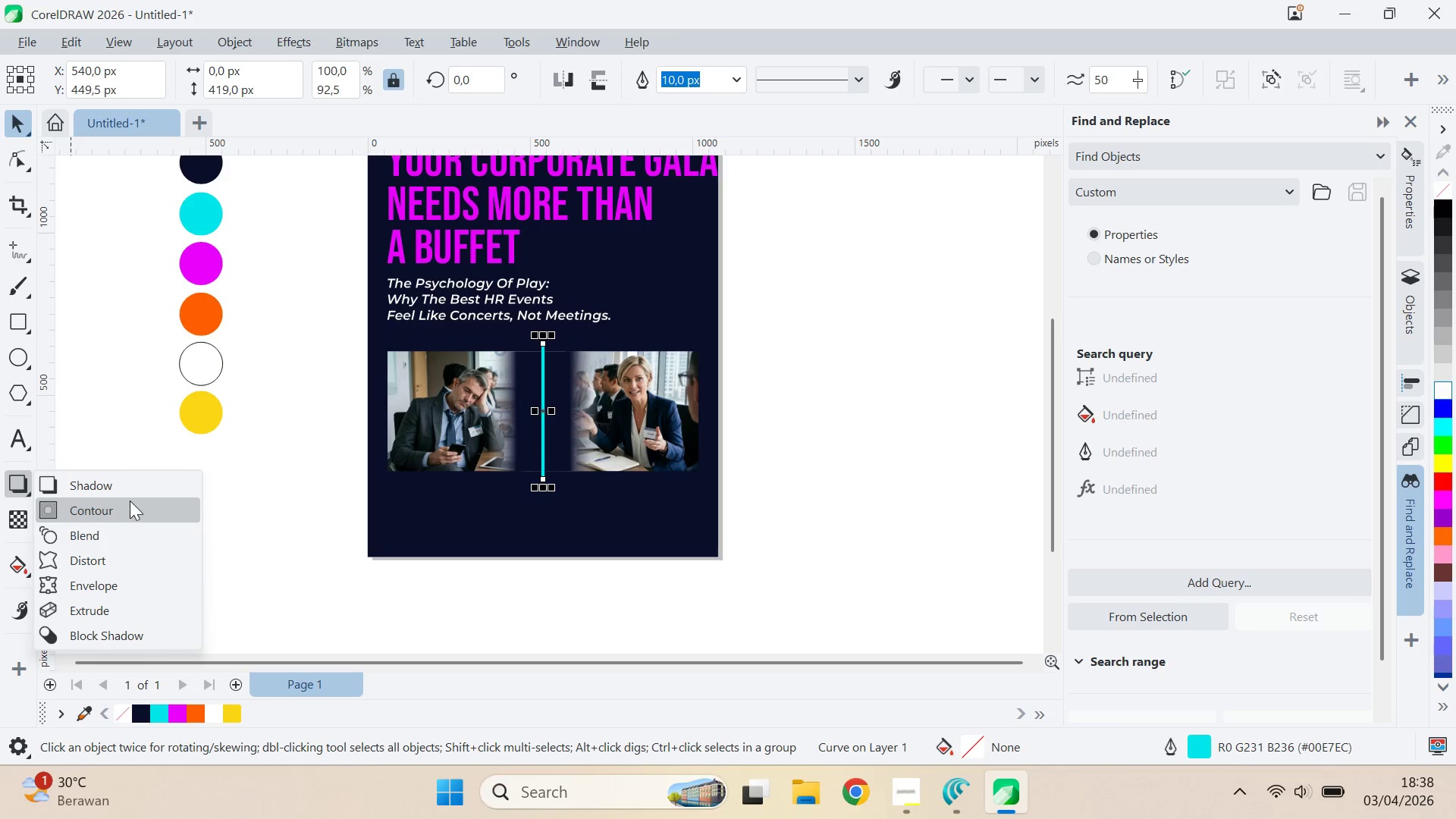 
left_click([130, 483])
 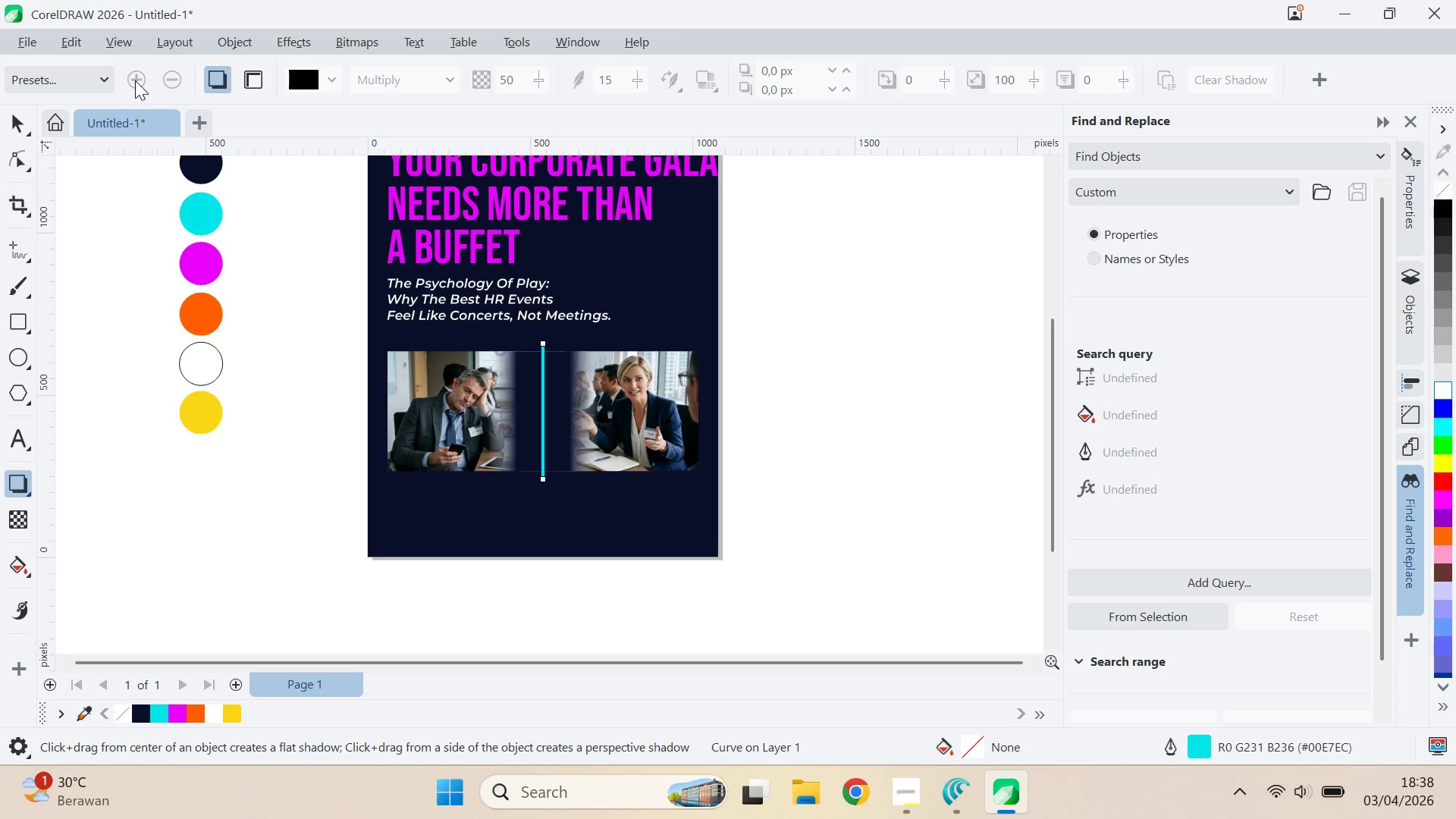 
left_click([108, 74])
 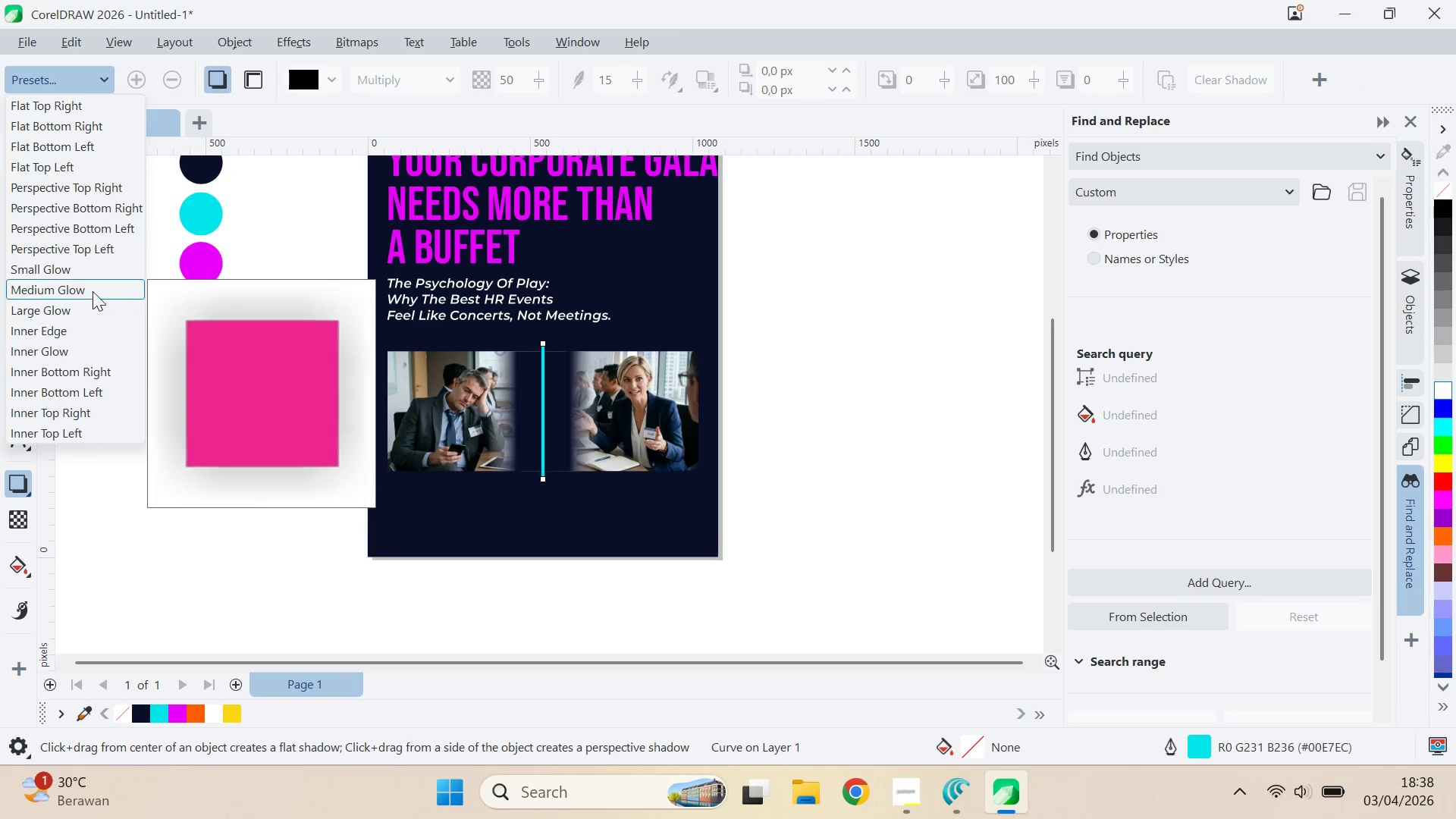 
left_click([98, 271])
 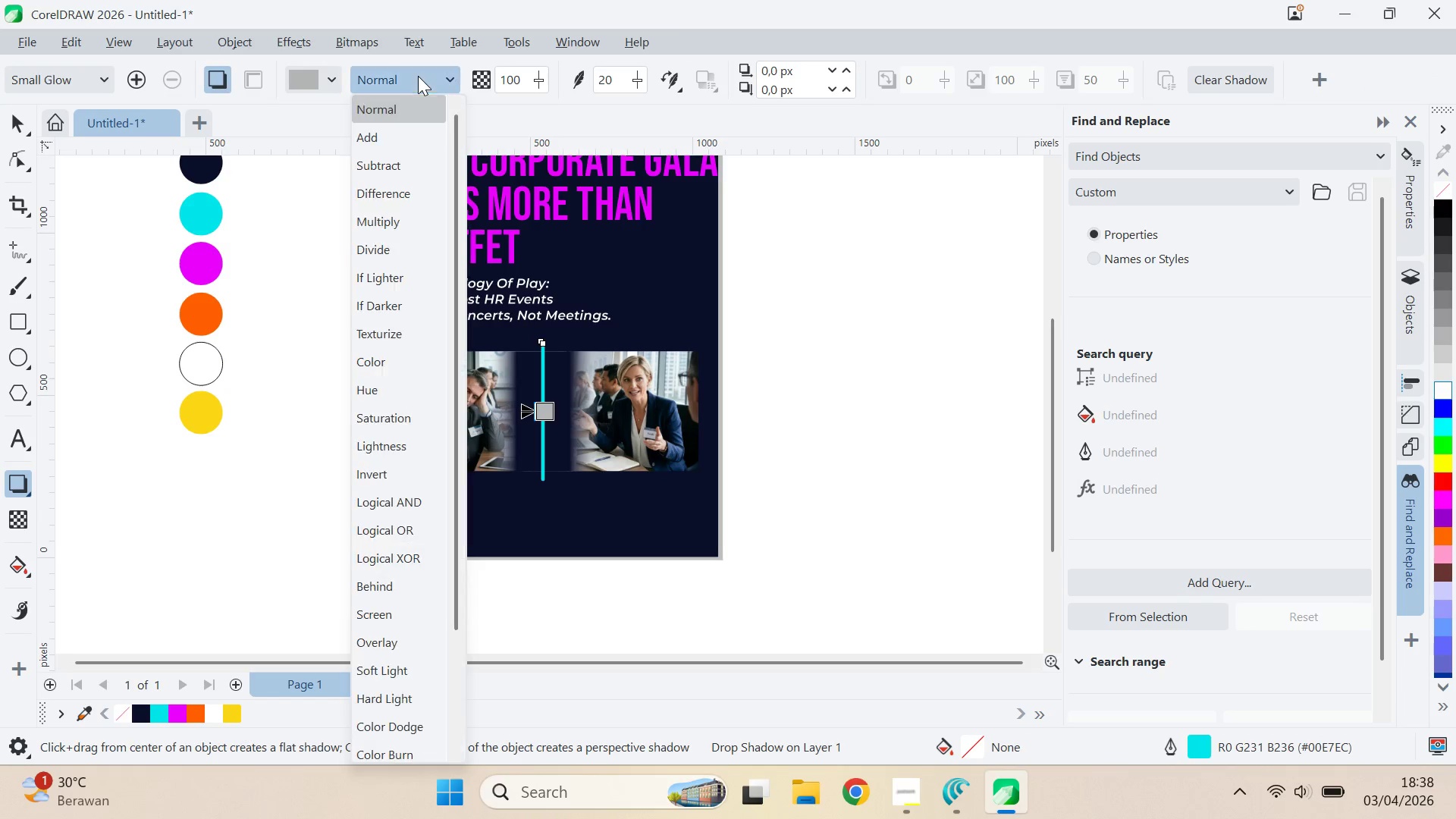 
left_click([418, 75])
 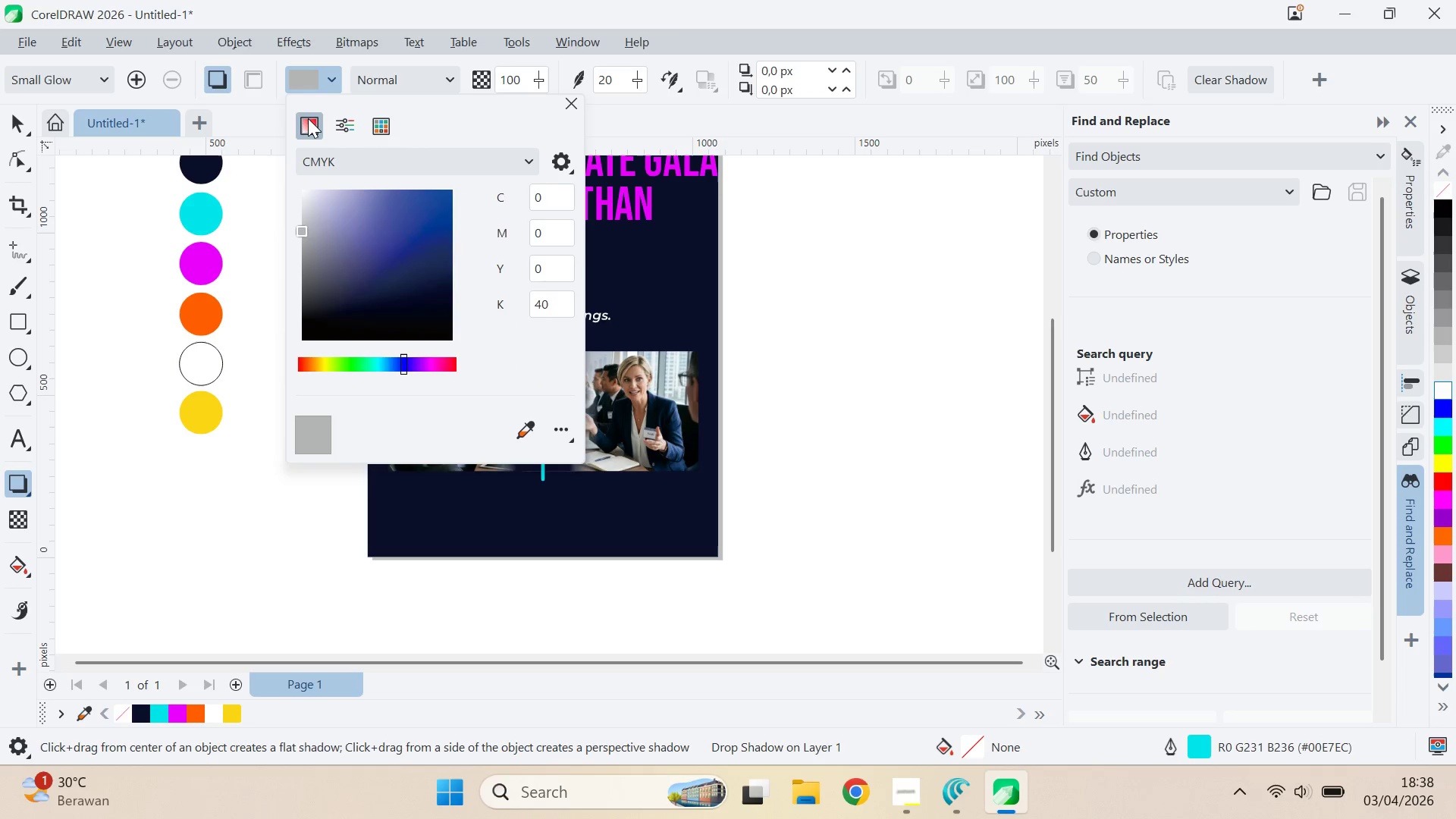 
left_click([373, 140])
 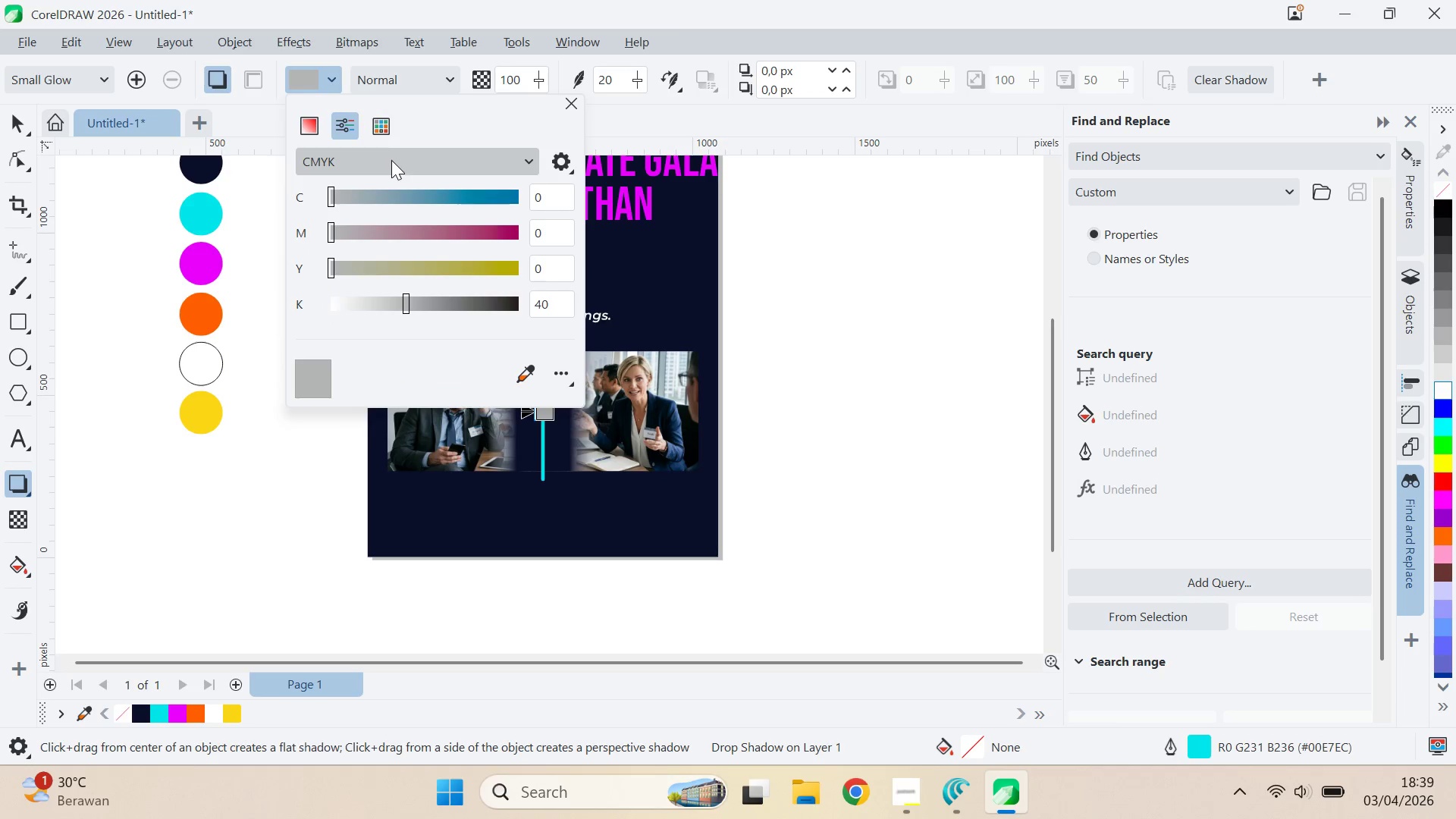 
double_click([380, 127])
 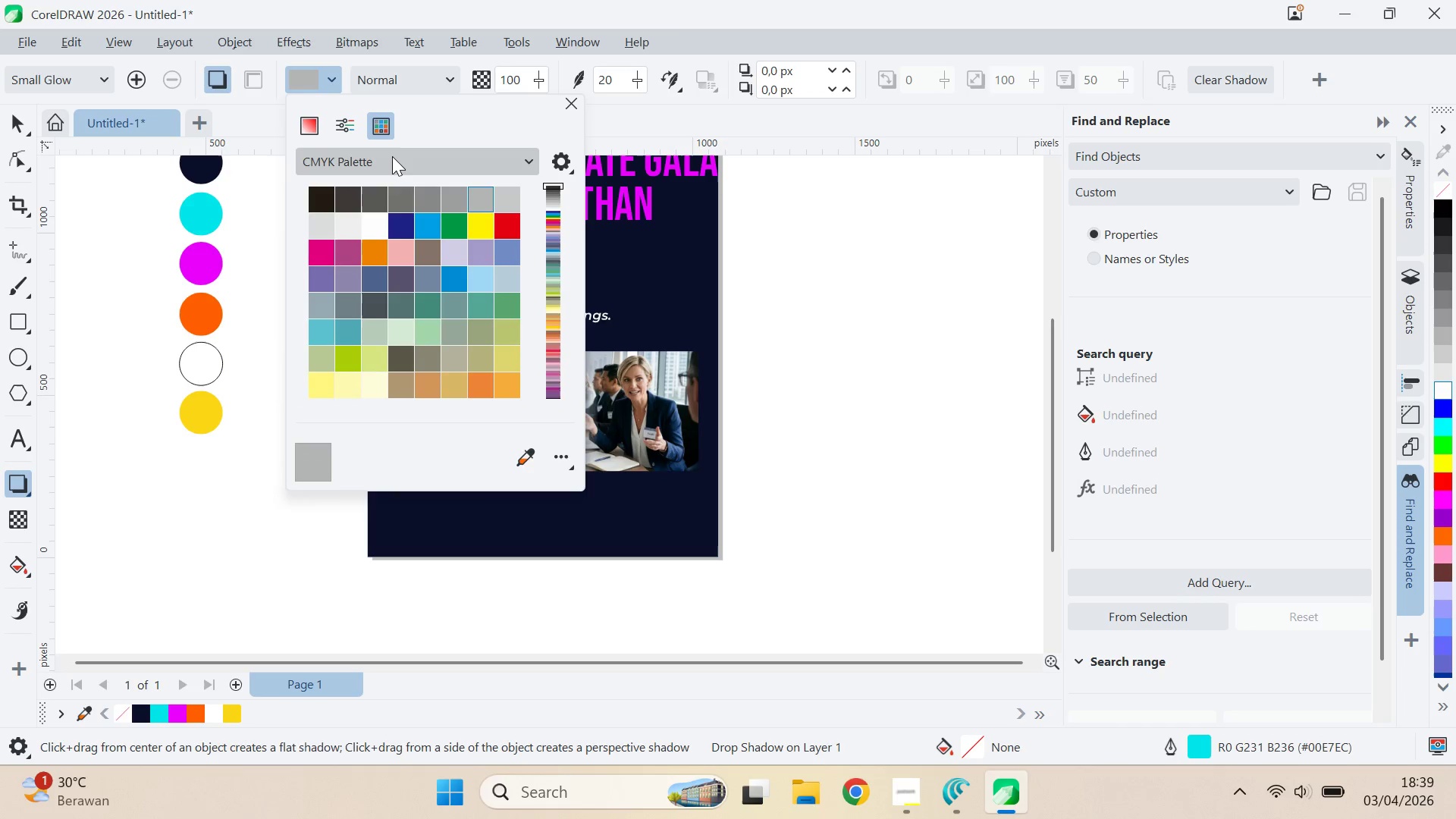 
triple_click([392, 156])
 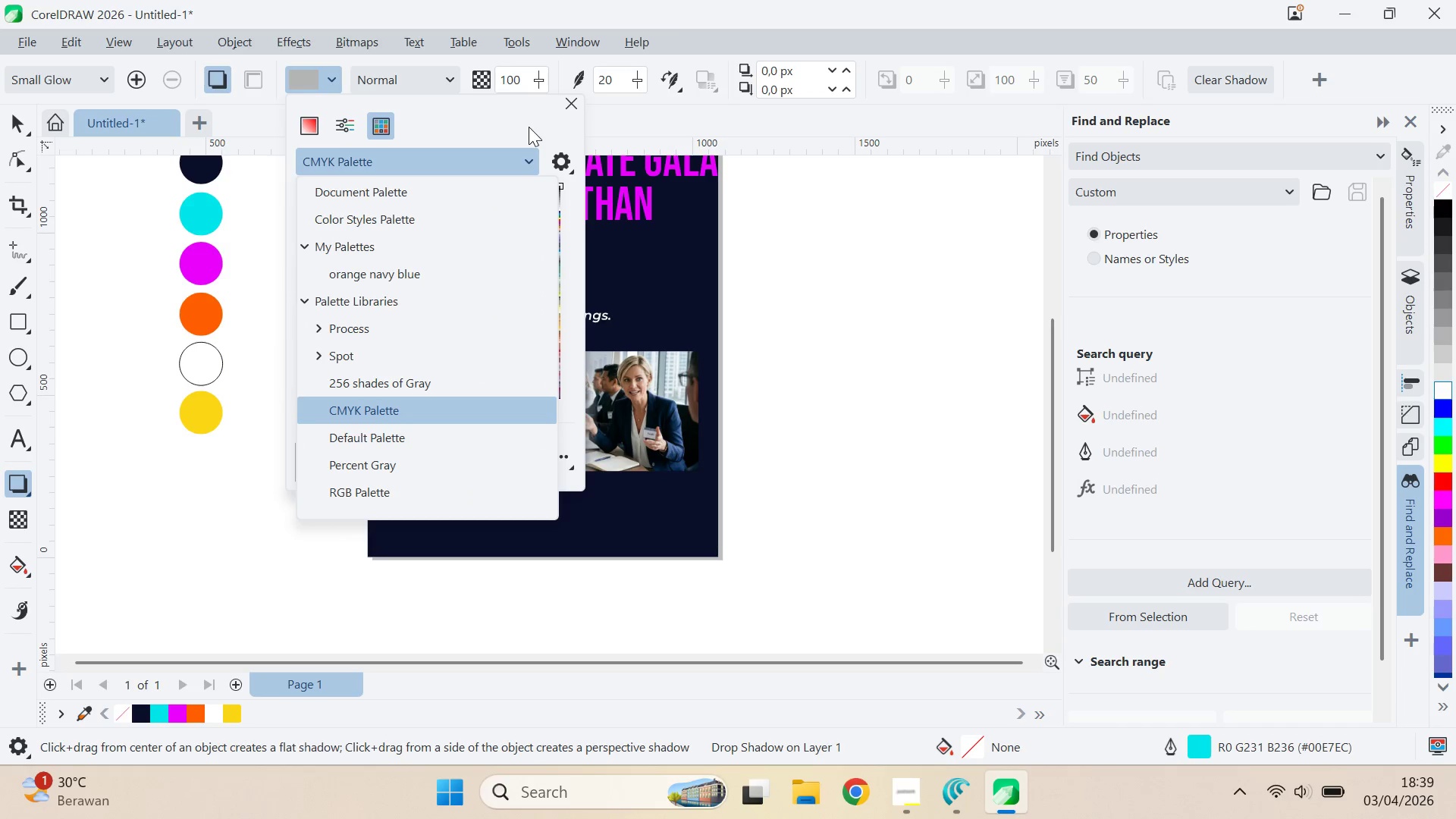 
left_click([488, 186])
 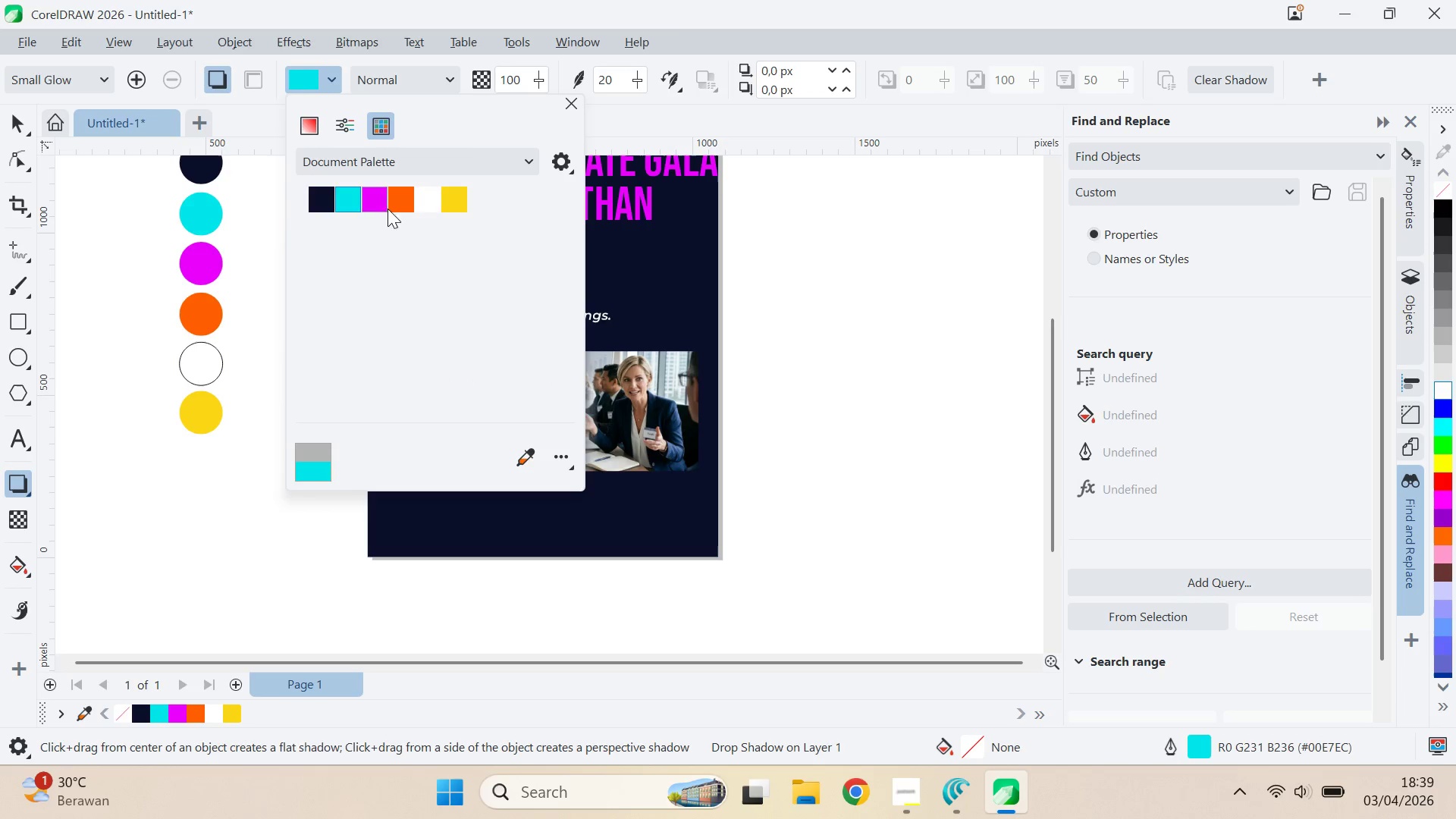 
double_click([642, 129])
 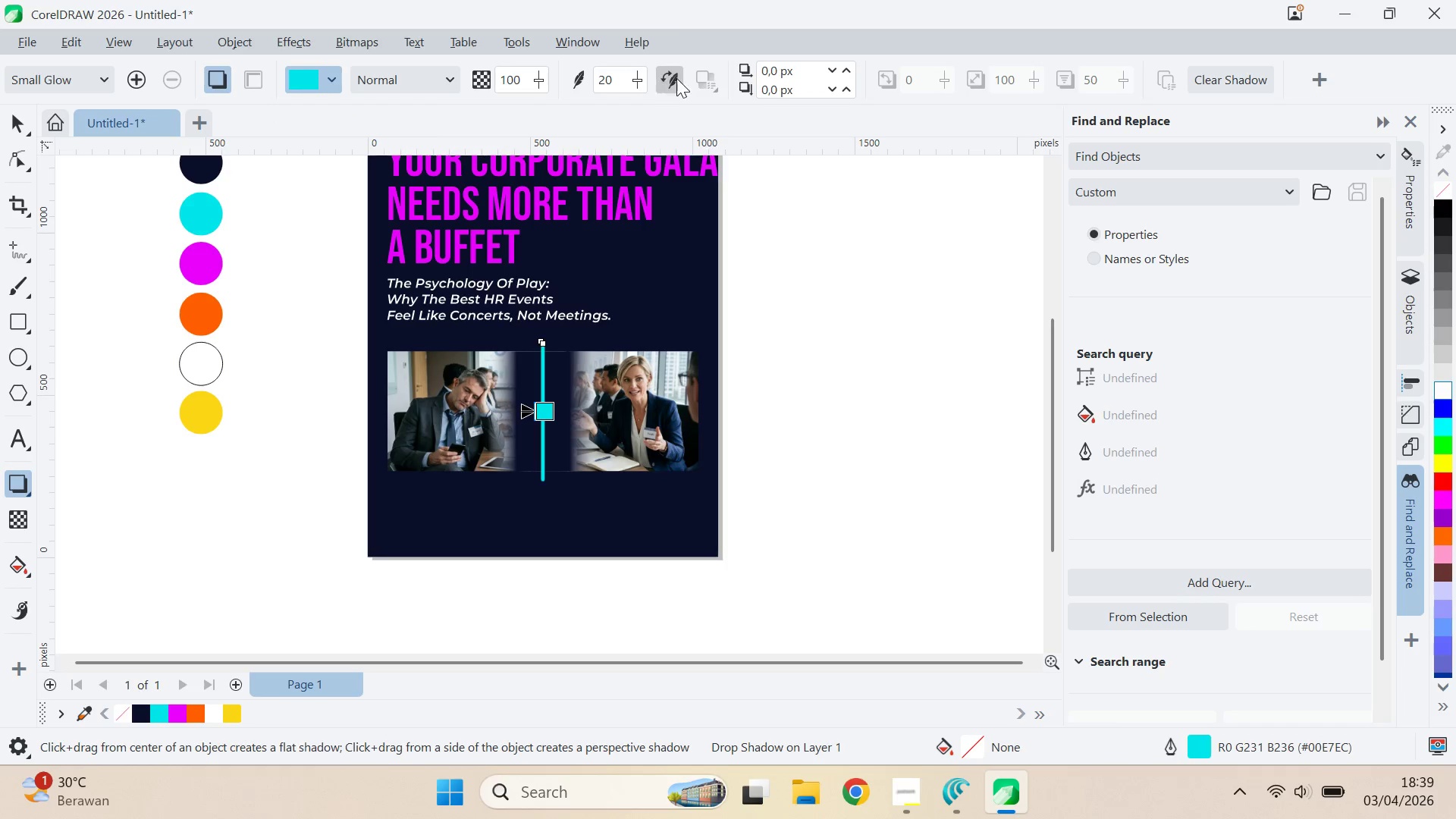 
left_click([673, 80])
 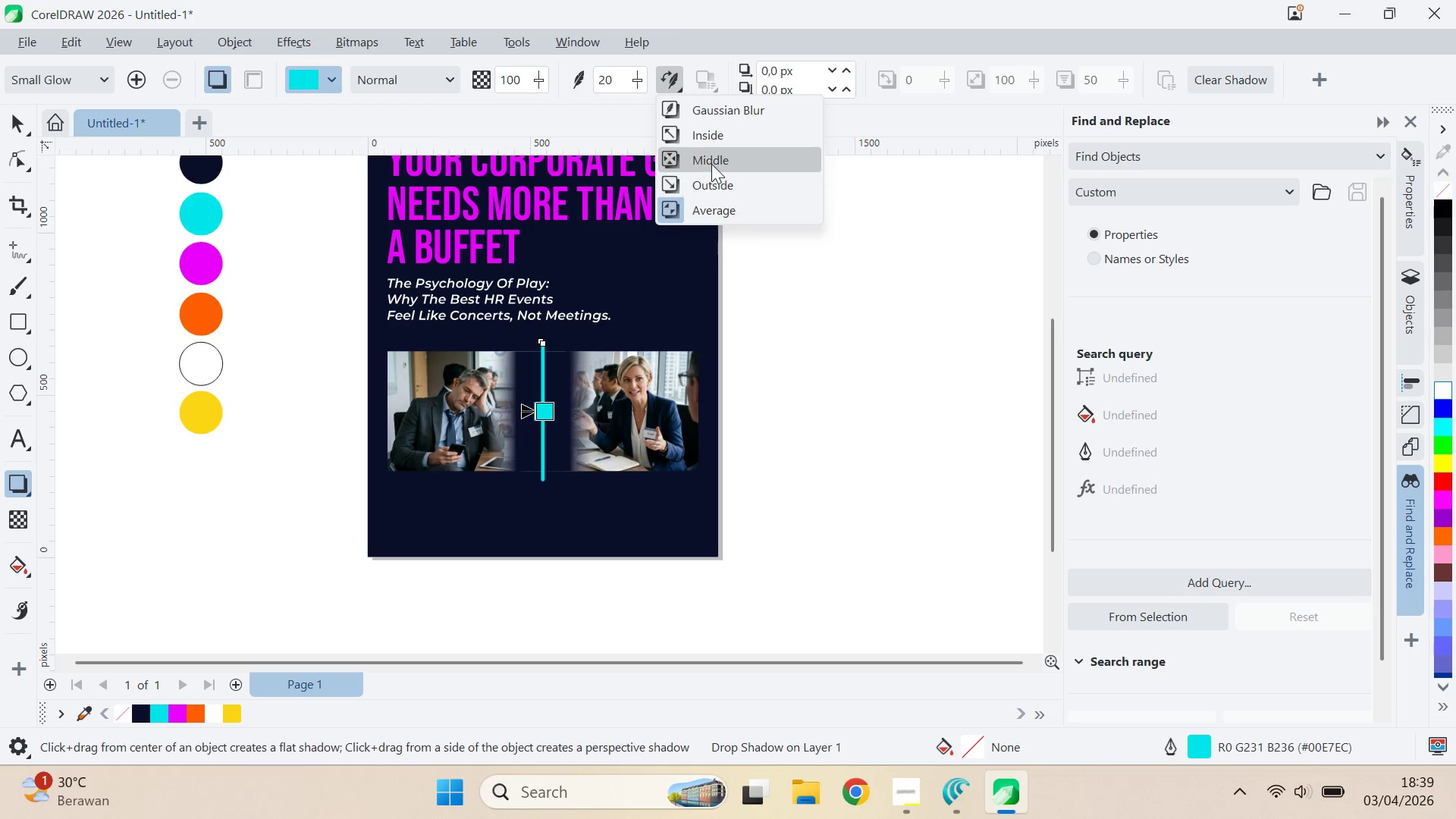 
left_click([711, 164])
 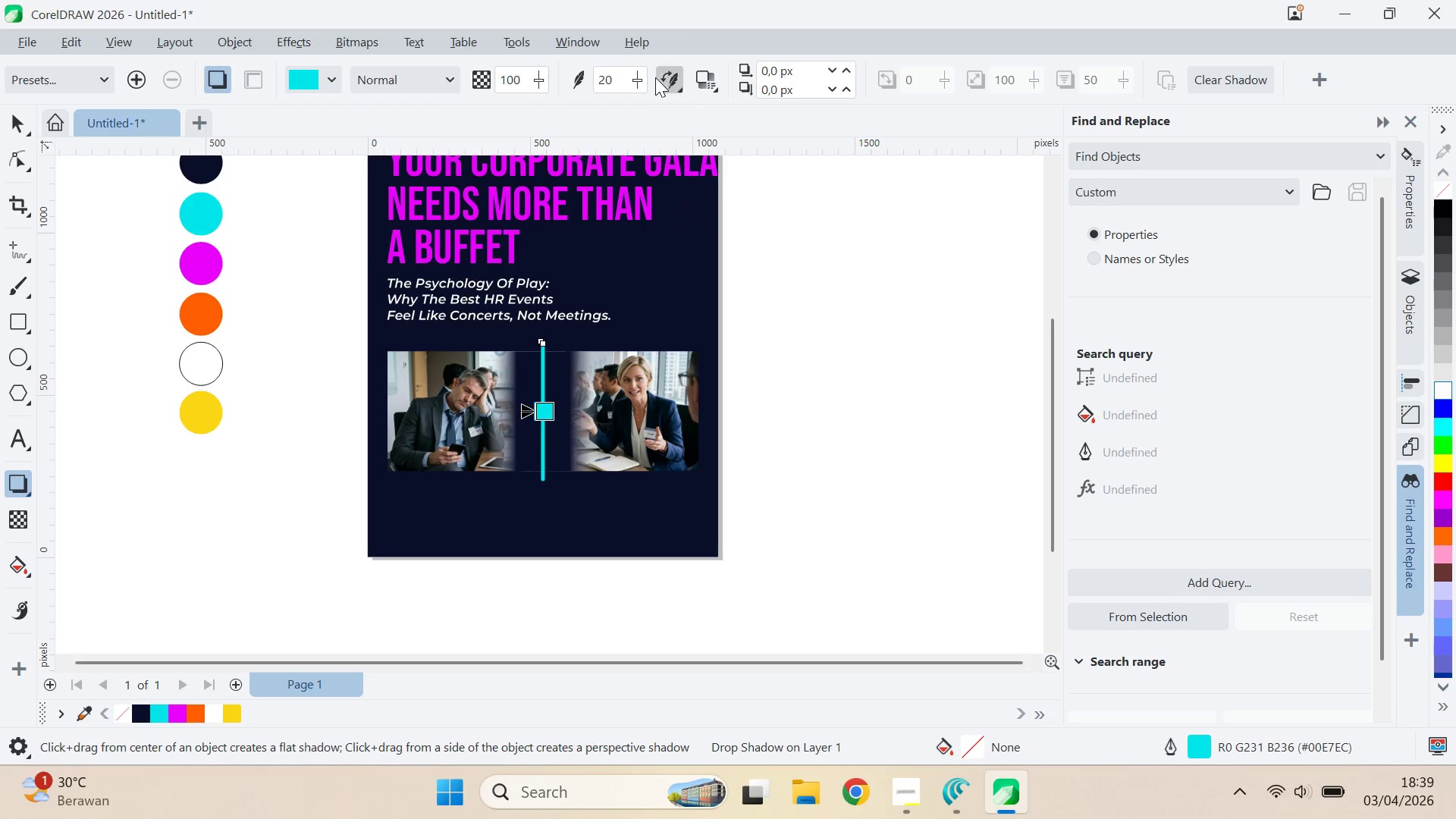 
left_click_drag(start_coordinate=[653, 76], to_coordinate=[662, 76])
 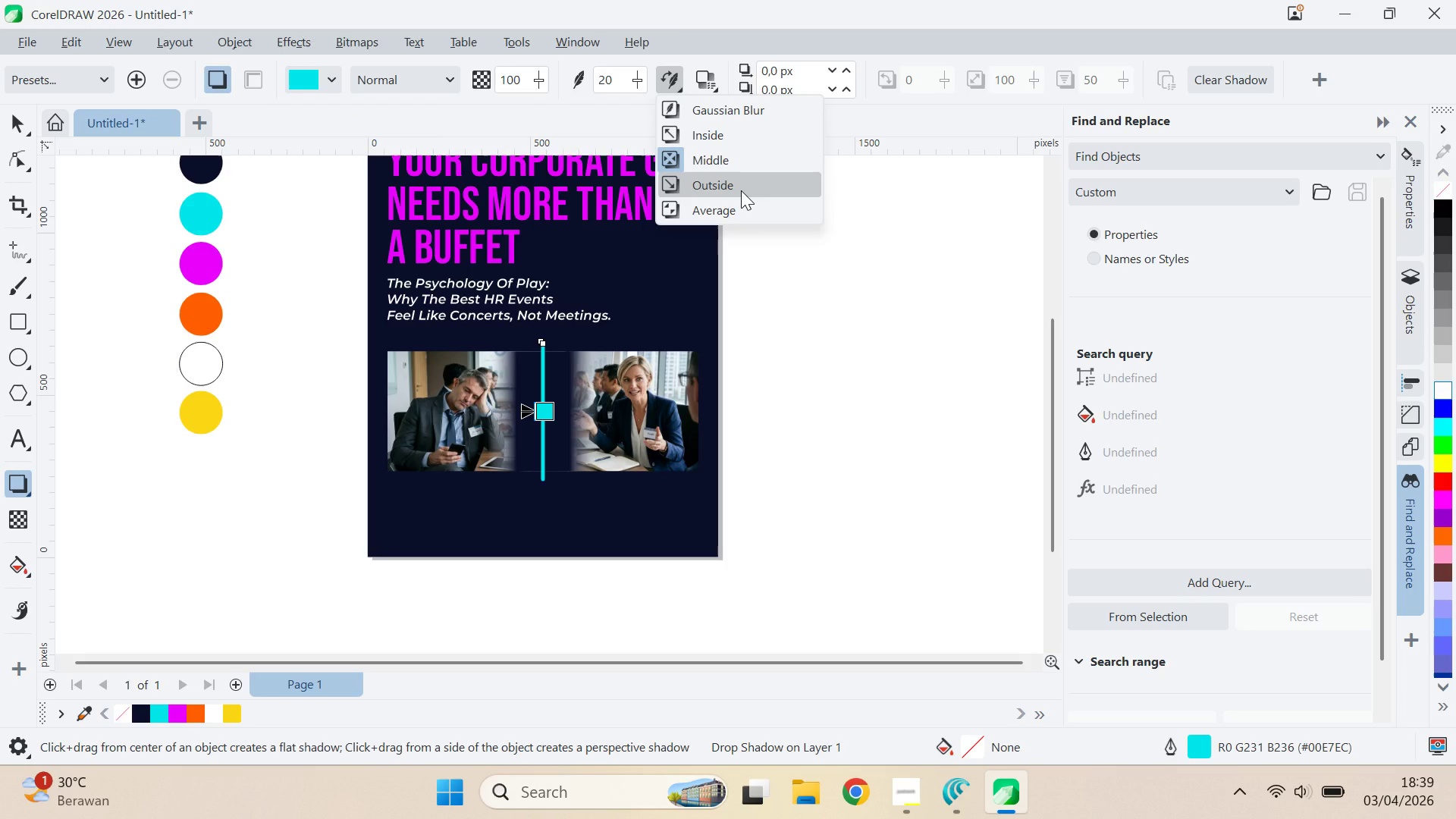 
left_click([739, 170])
 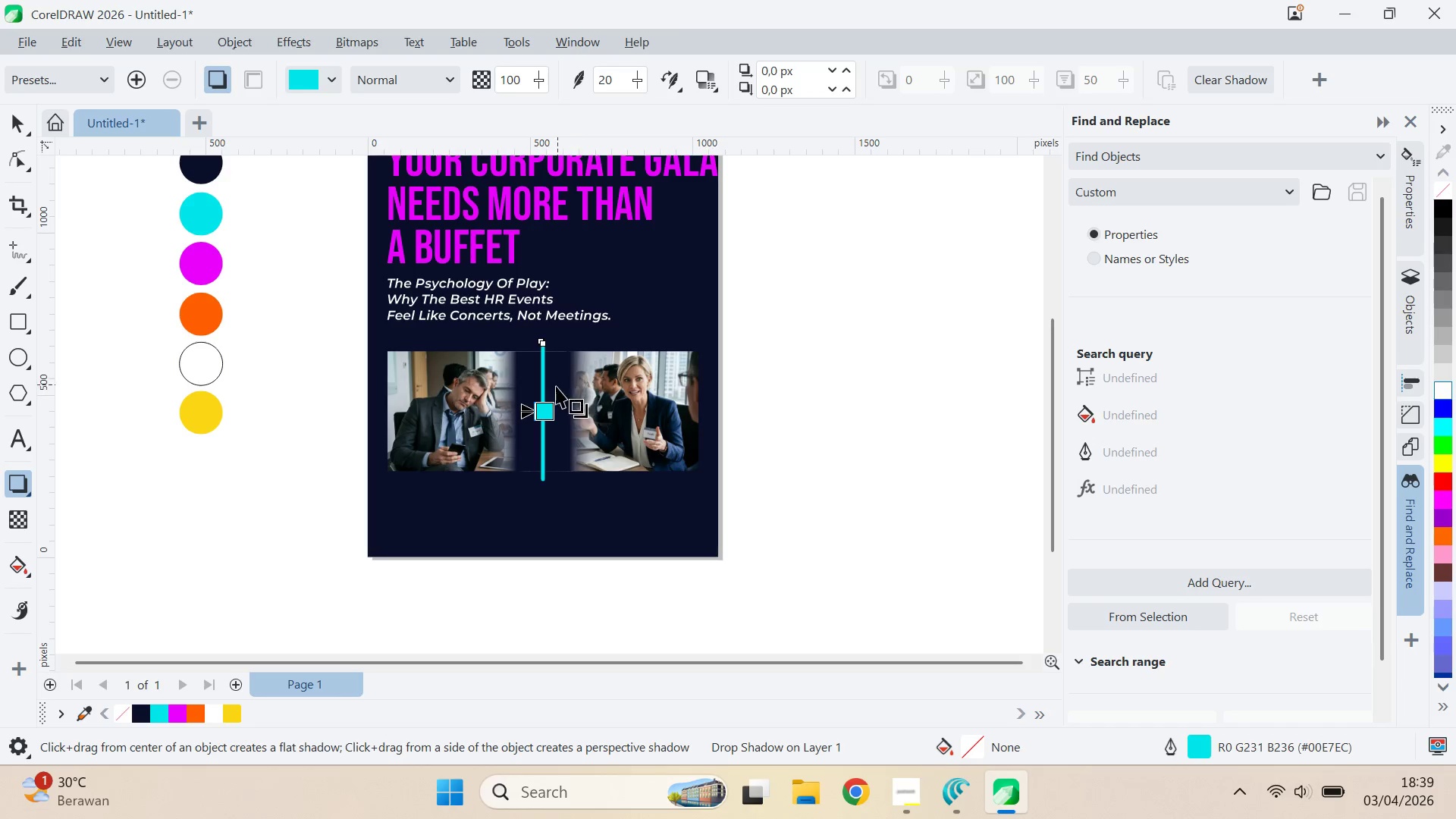 
left_click_drag(start_coordinate=[541, 419], to_coordinate=[570, 419])
 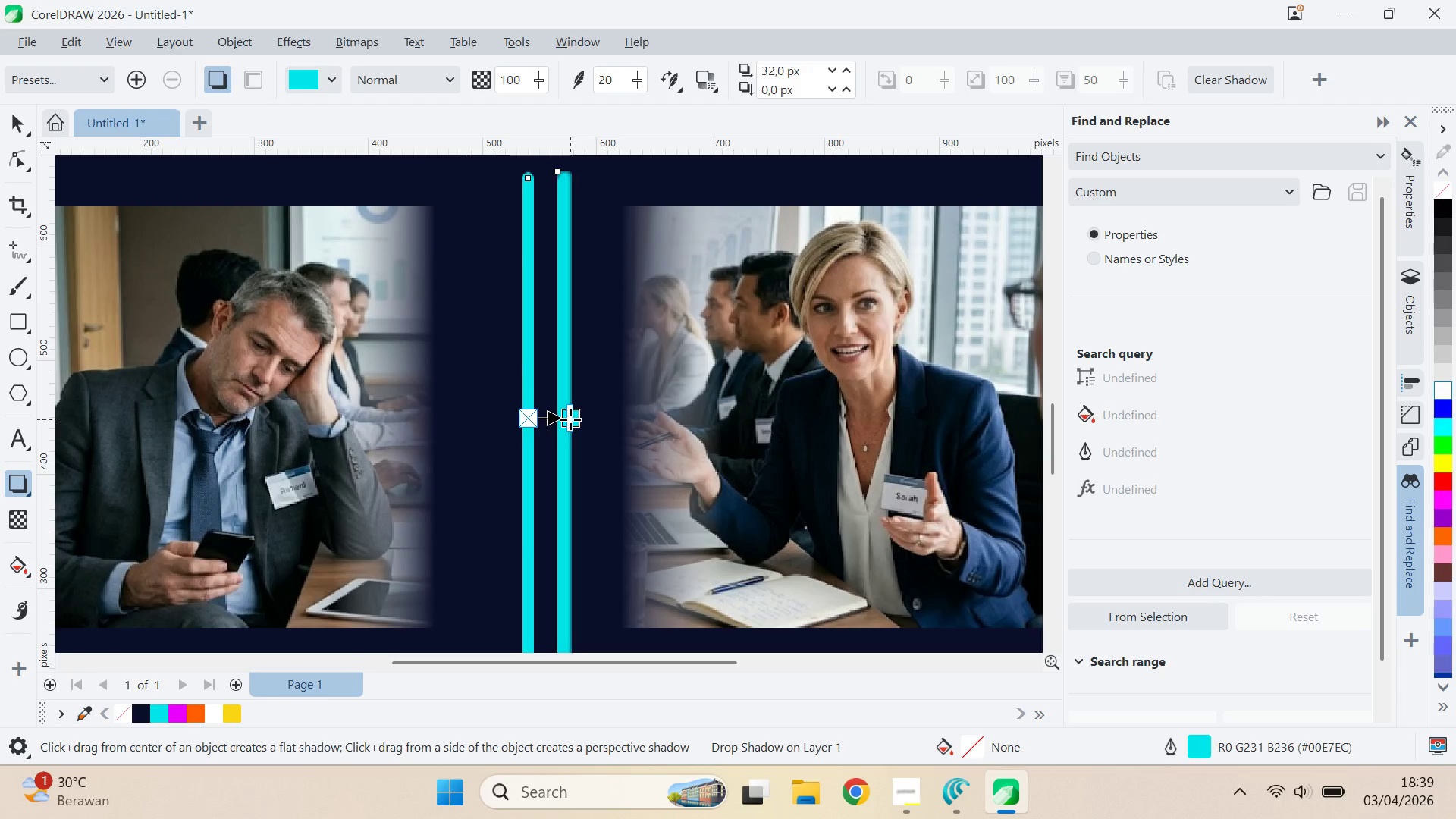 
scroll: coordinate [547, 416], scroll_direction: up, amount: 9.0
 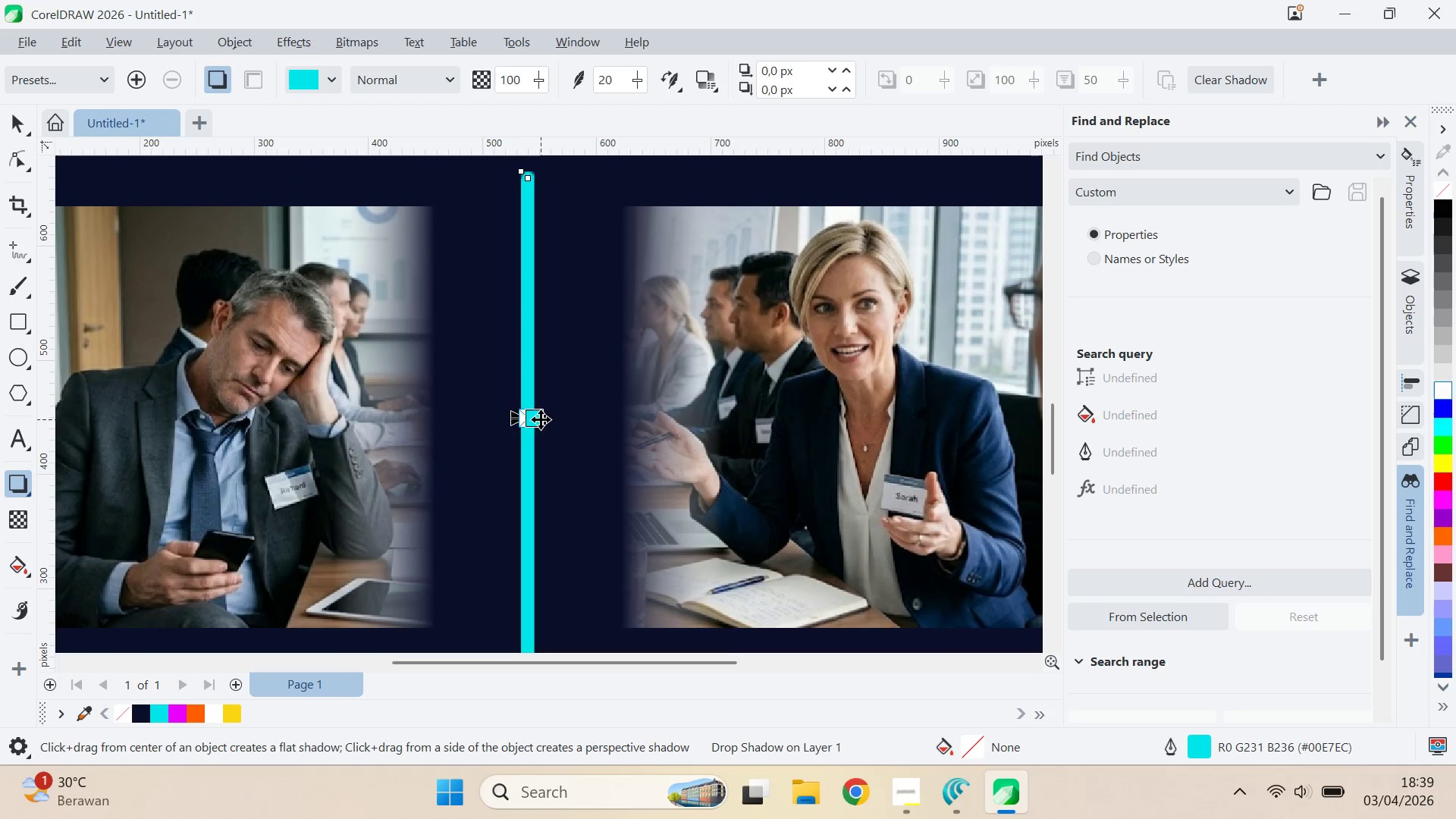 
hold_key(key=ShiftLeft, duration=0.34)
 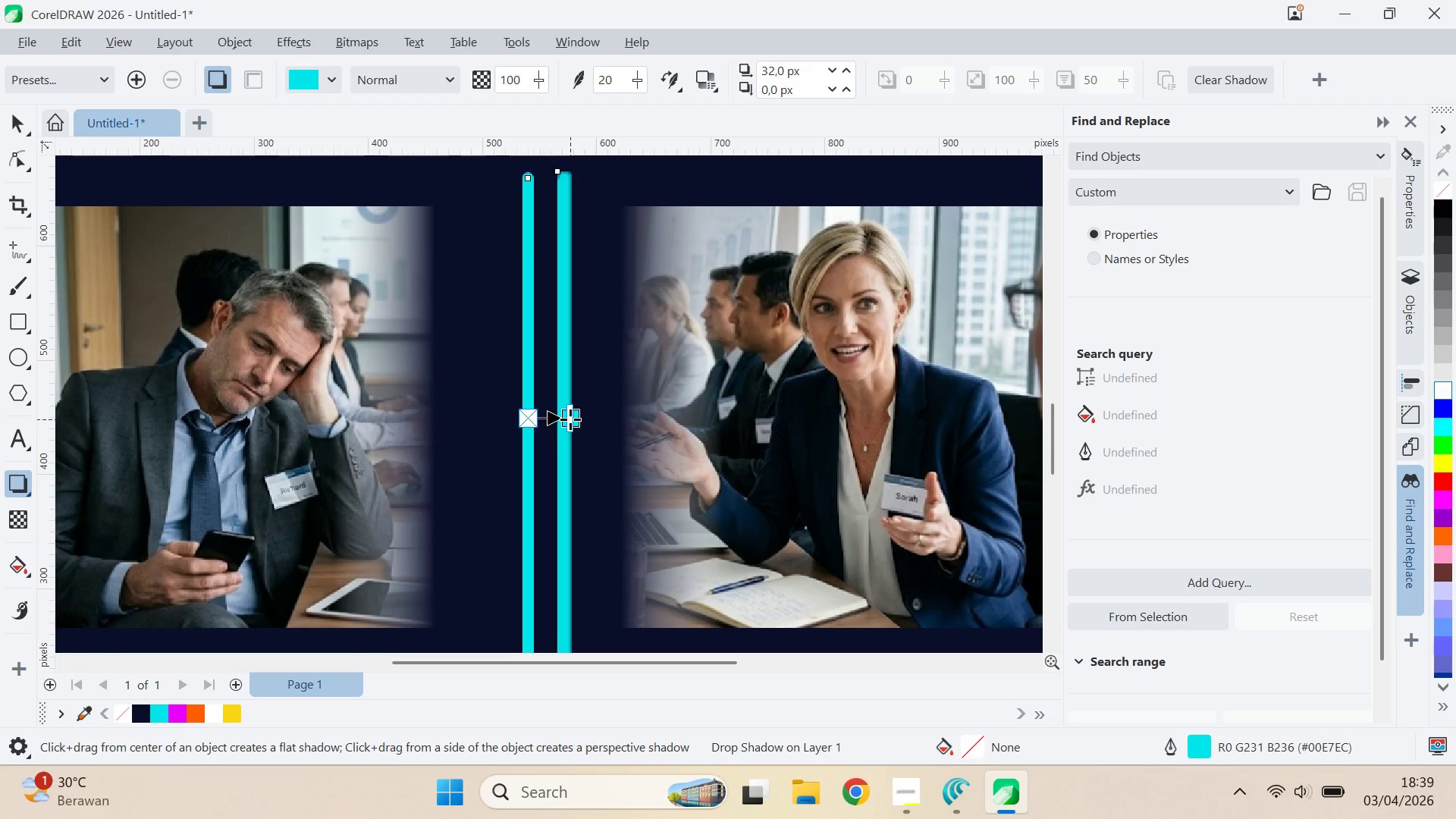 
key(Control+Z)
 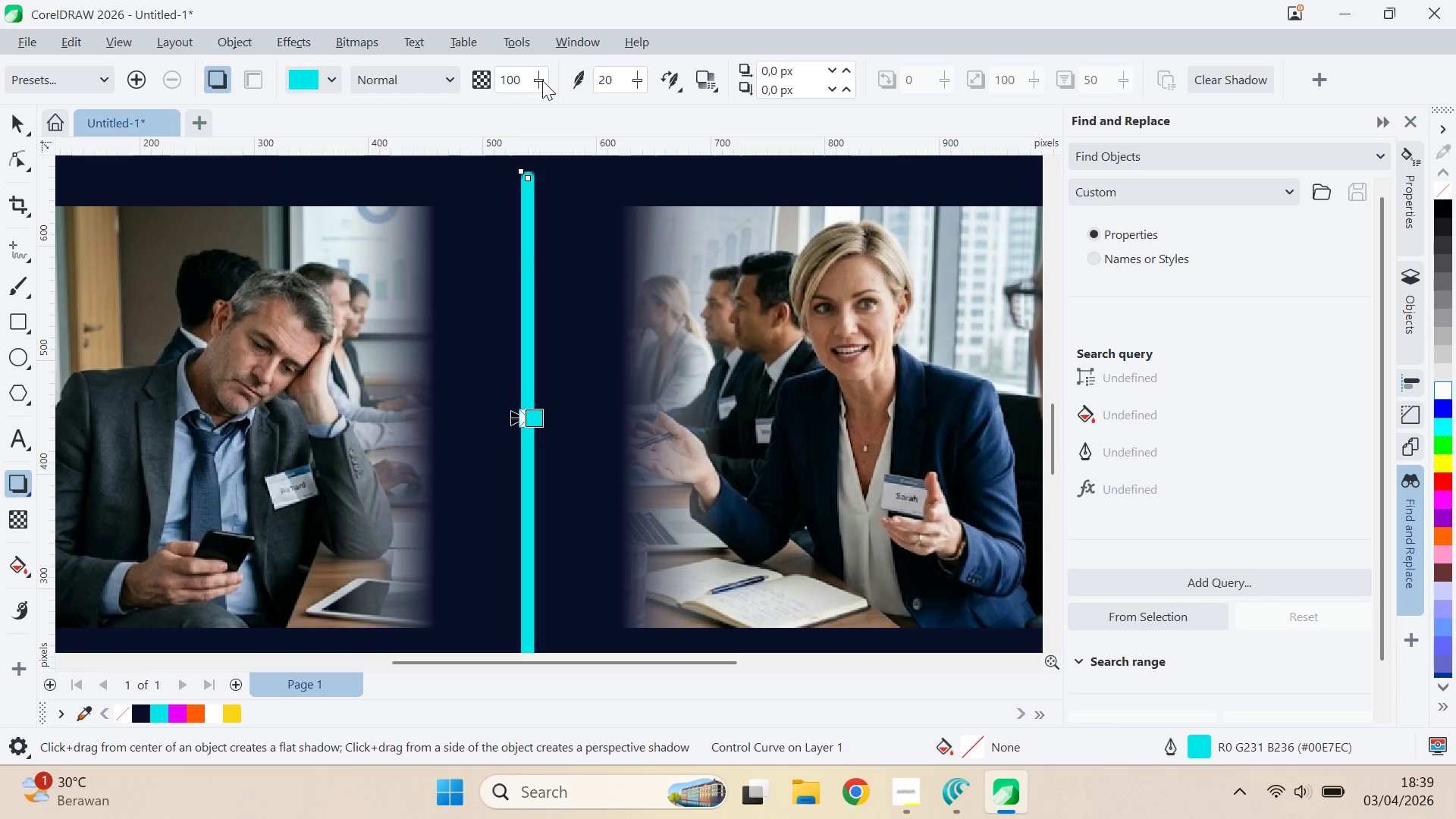 
left_click_drag(start_coordinate=[538, 78], to_coordinate=[544, 77])
 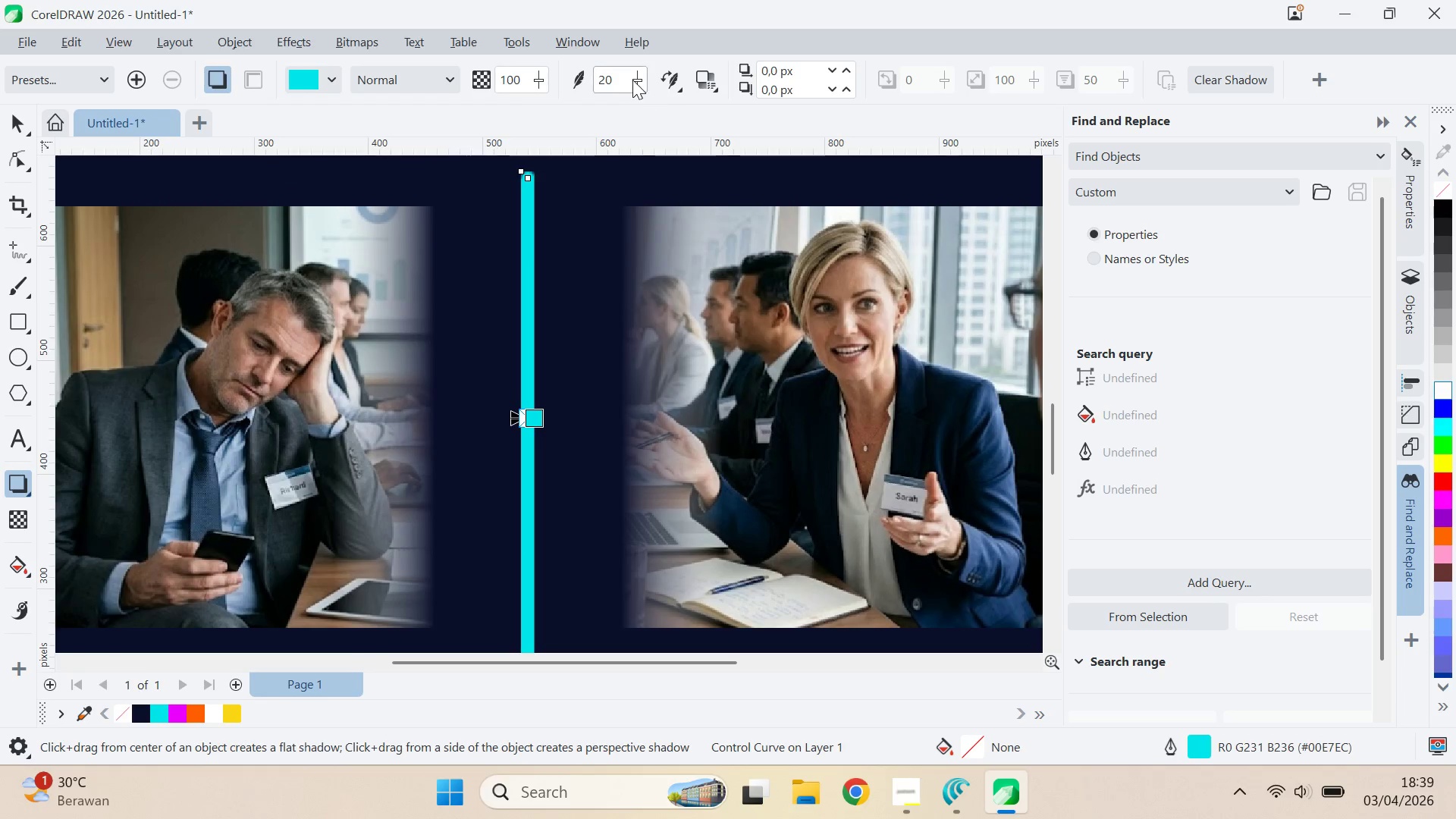 
left_click_drag(start_coordinate=[632, 80], to_coordinate=[663, 83])
 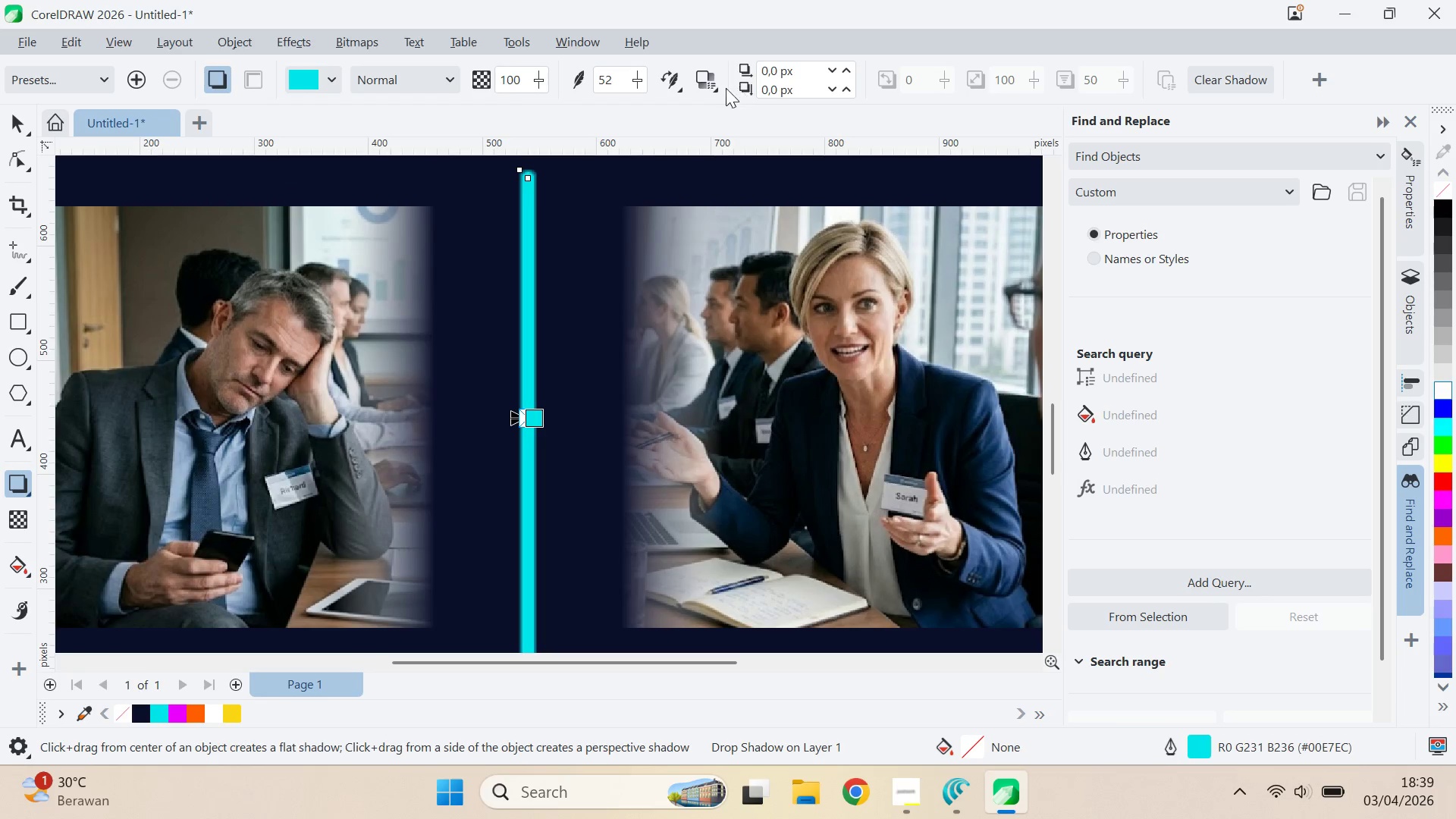 
left_click([668, 89])
 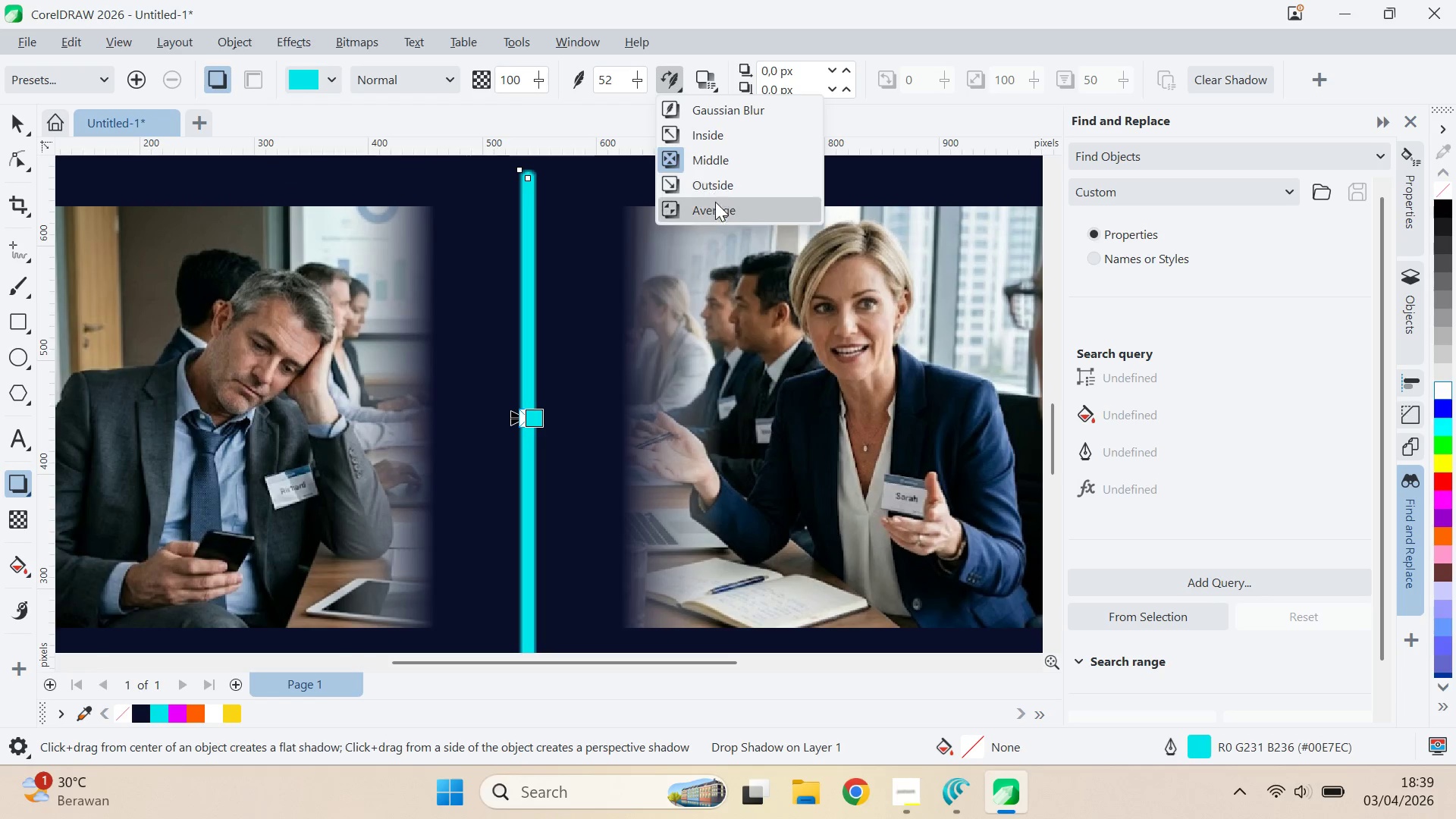 
left_click([716, 213])
 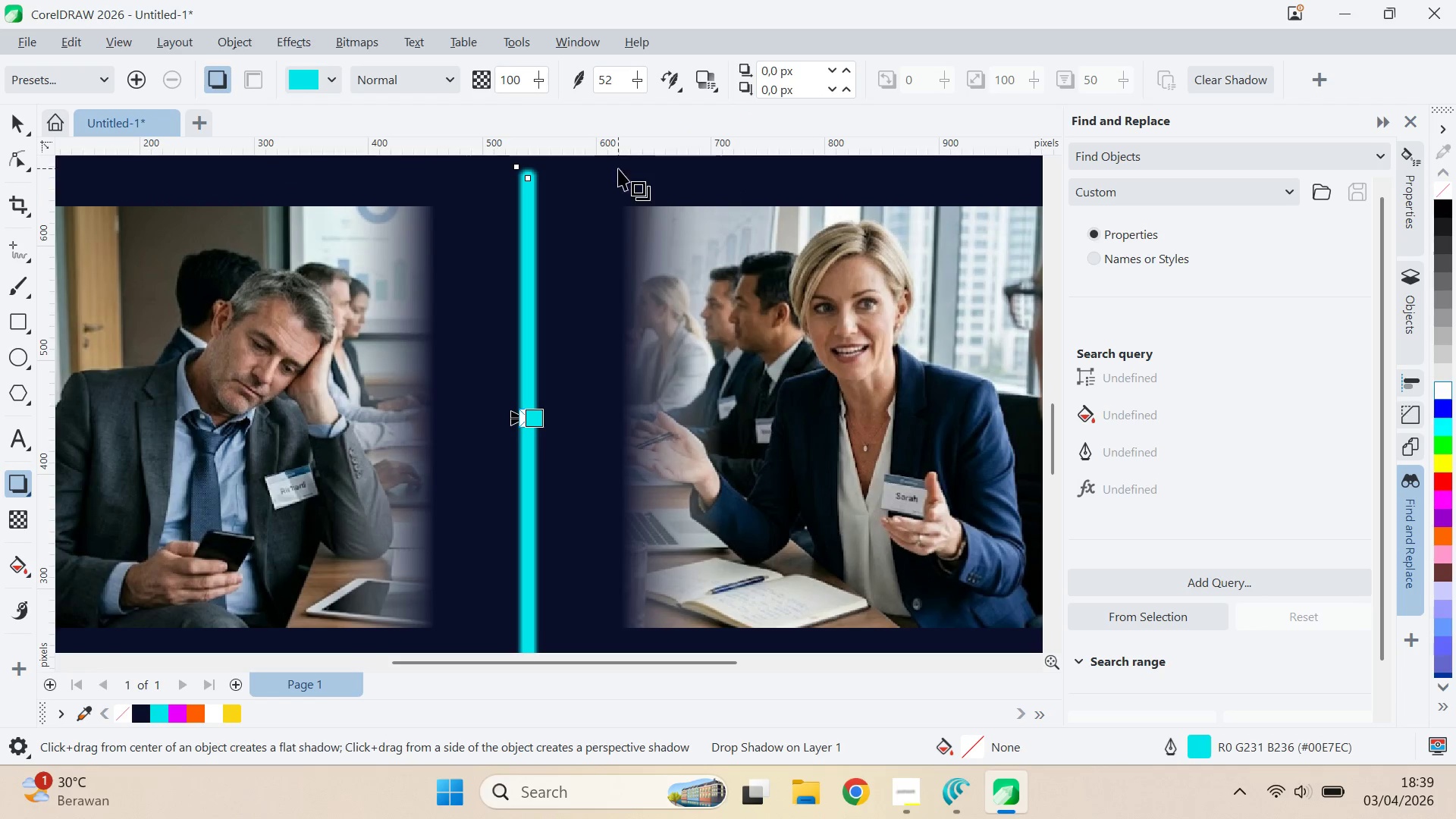 
left_click_drag(start_coordinate=[647, 85], to_coordinate=[682, 105])
 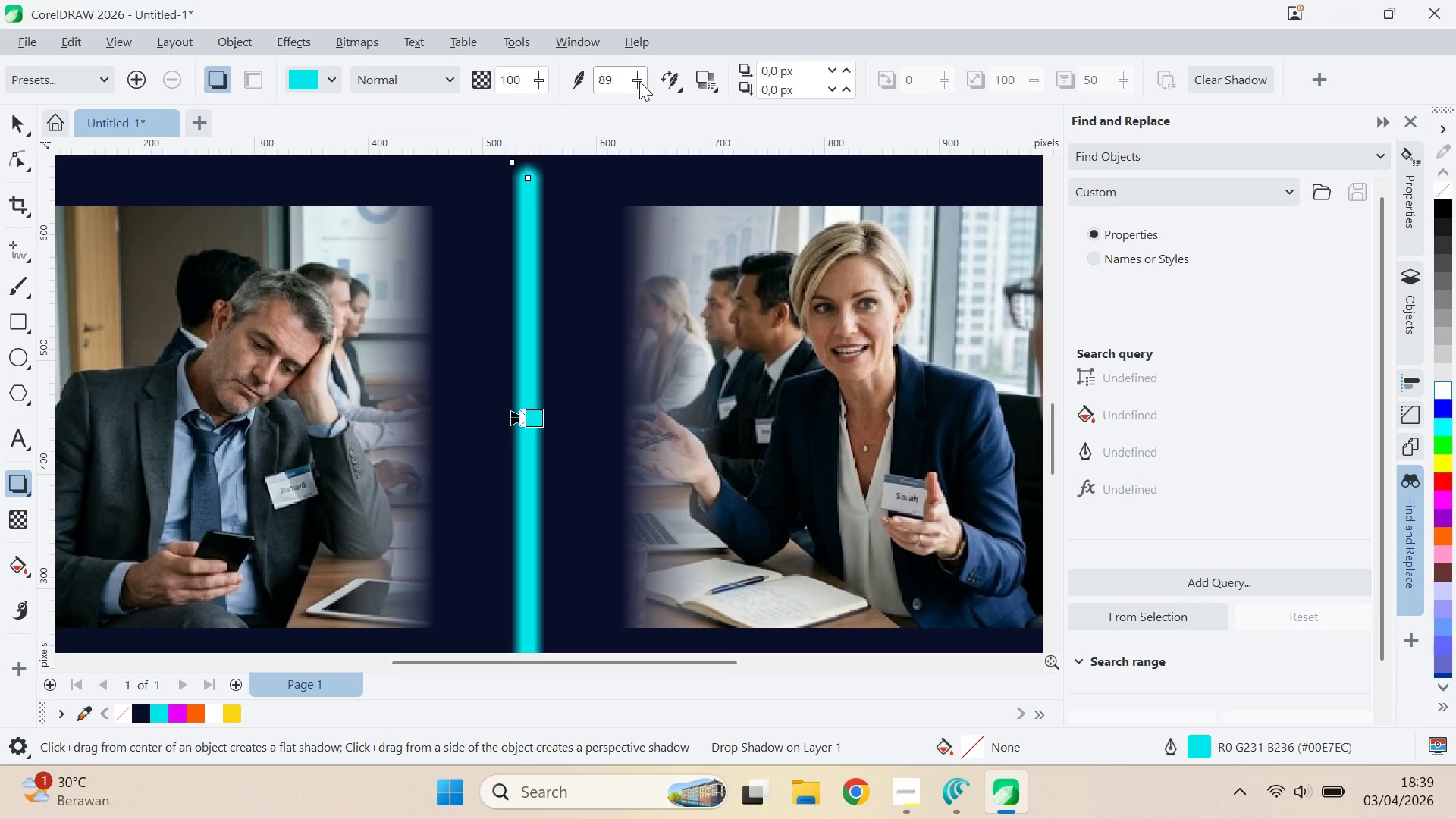 
left_click_drag(start_coordinate=[635, 82], to_coordinate=[626, 120])
 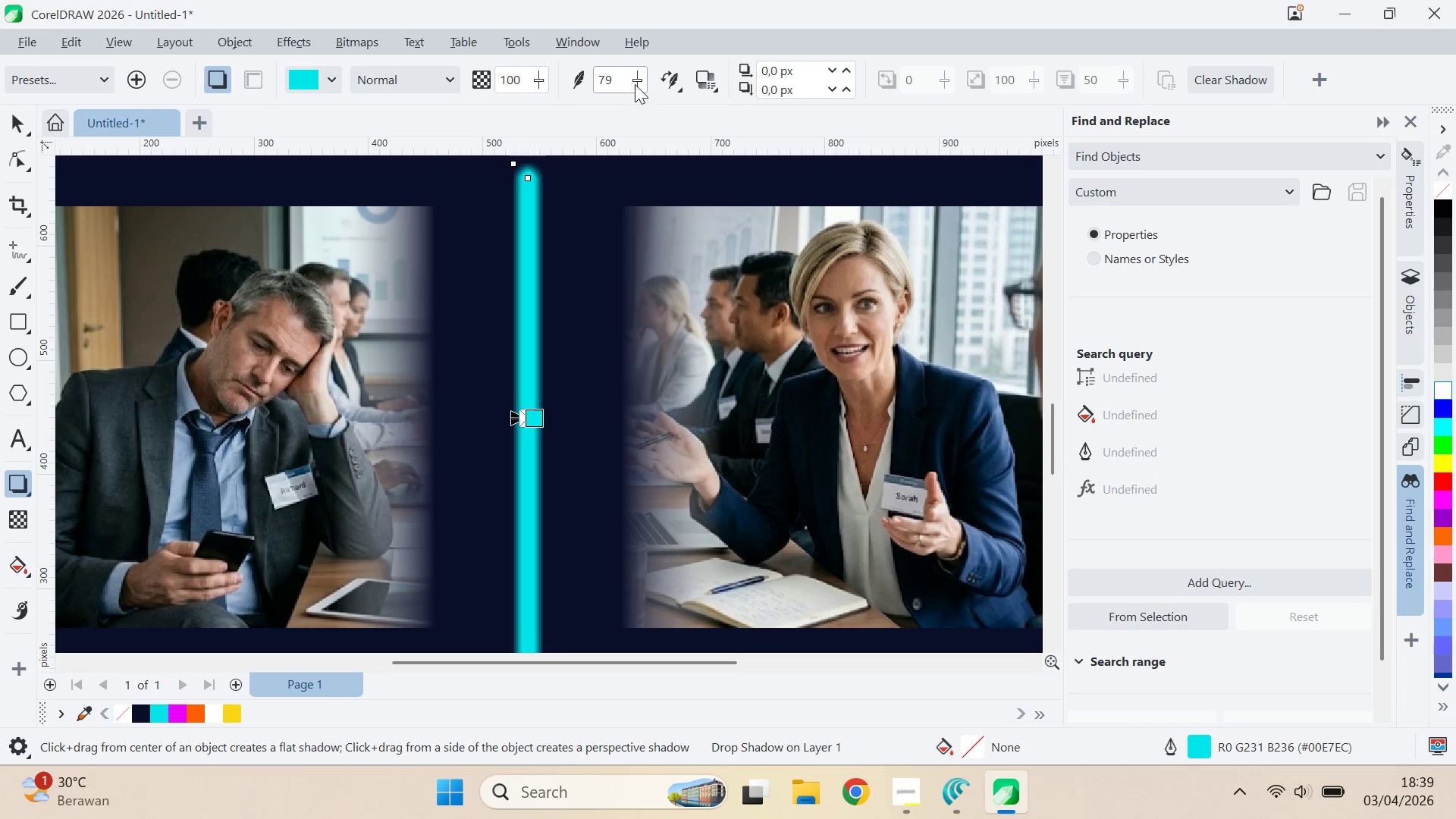 
left_click_drag(start_coordinate=[642, 89], to_coordinate=[632, 93])
 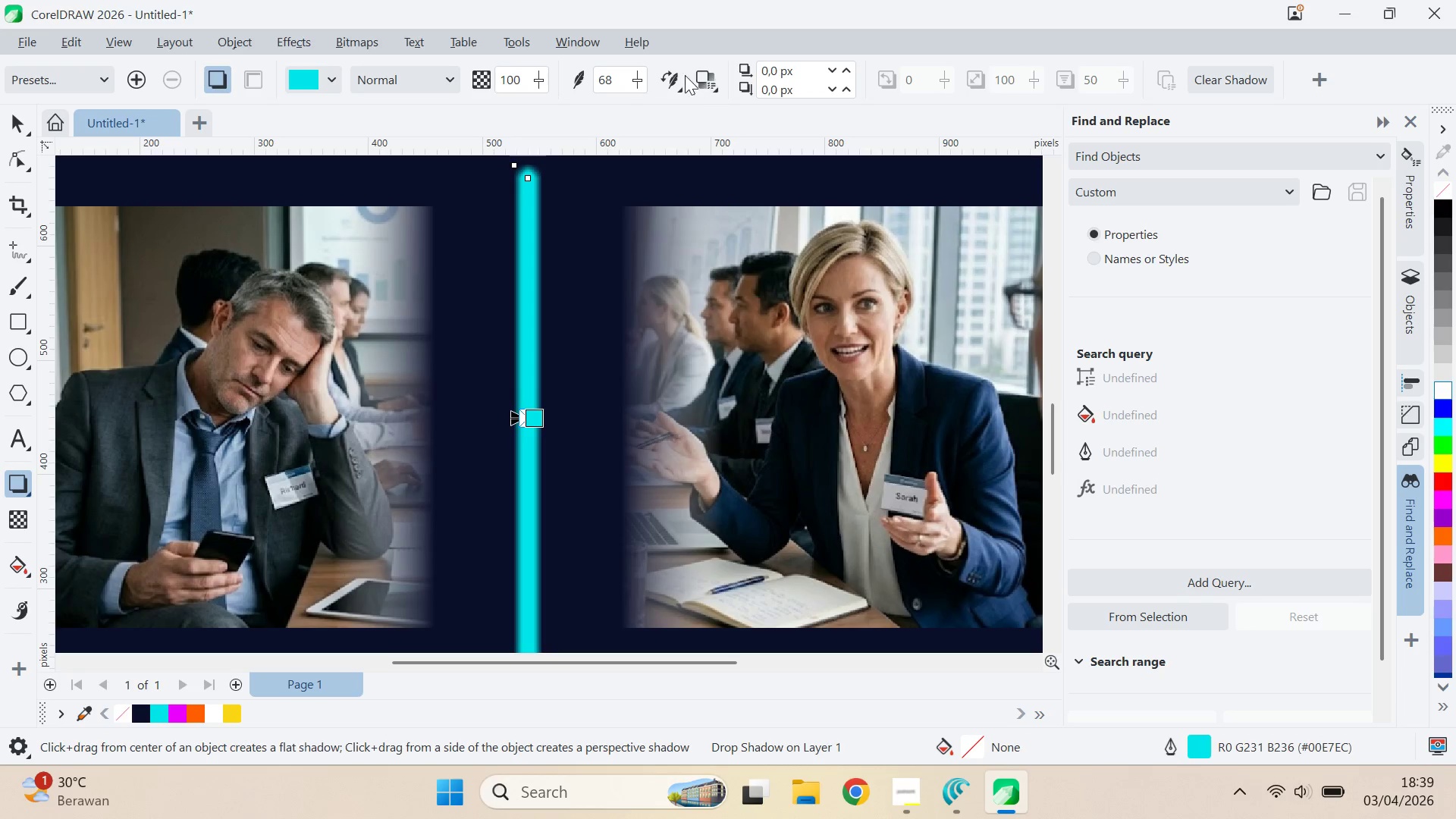 
left_click([678, 75])
 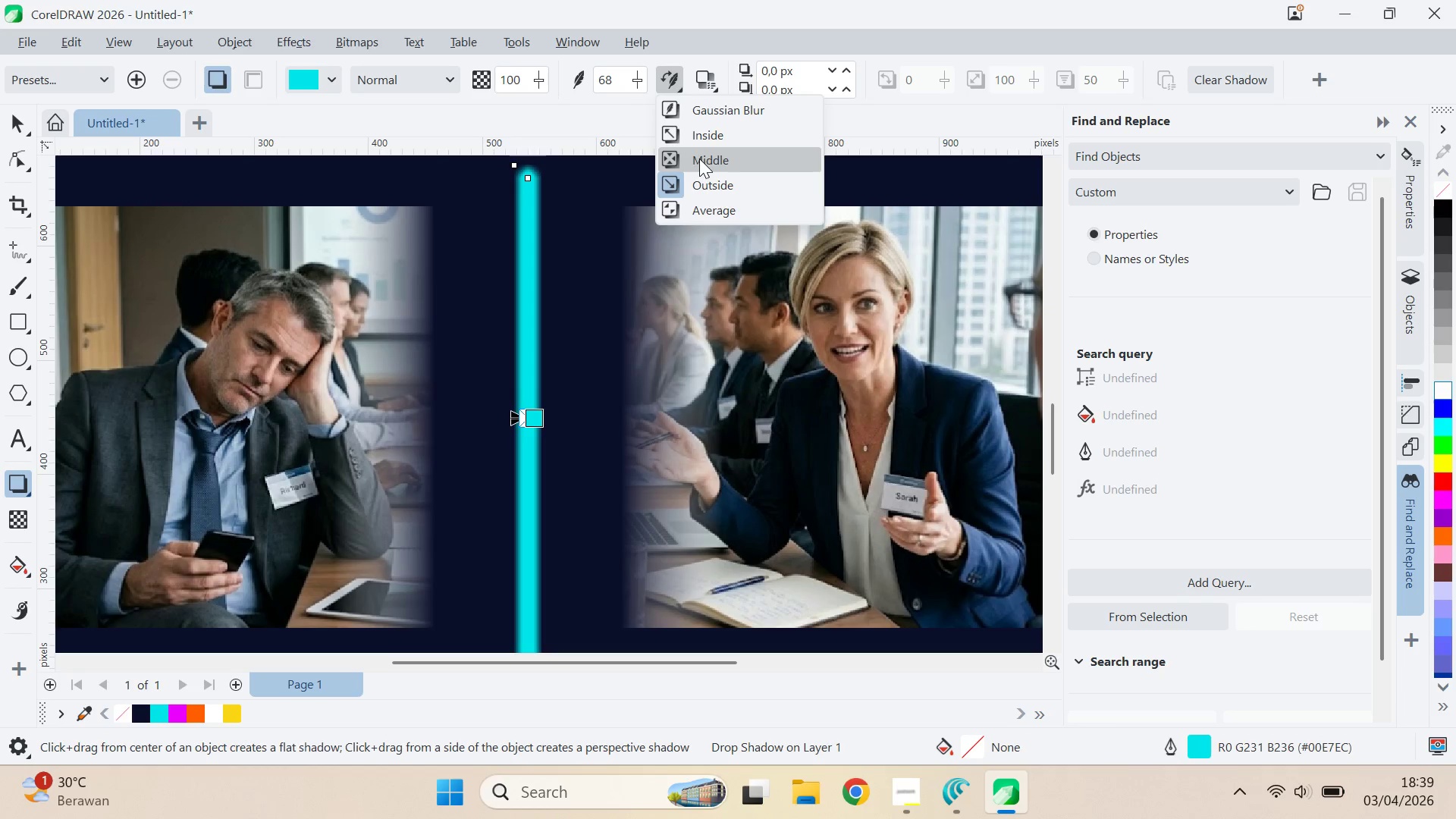 
left_click([699, 158])
 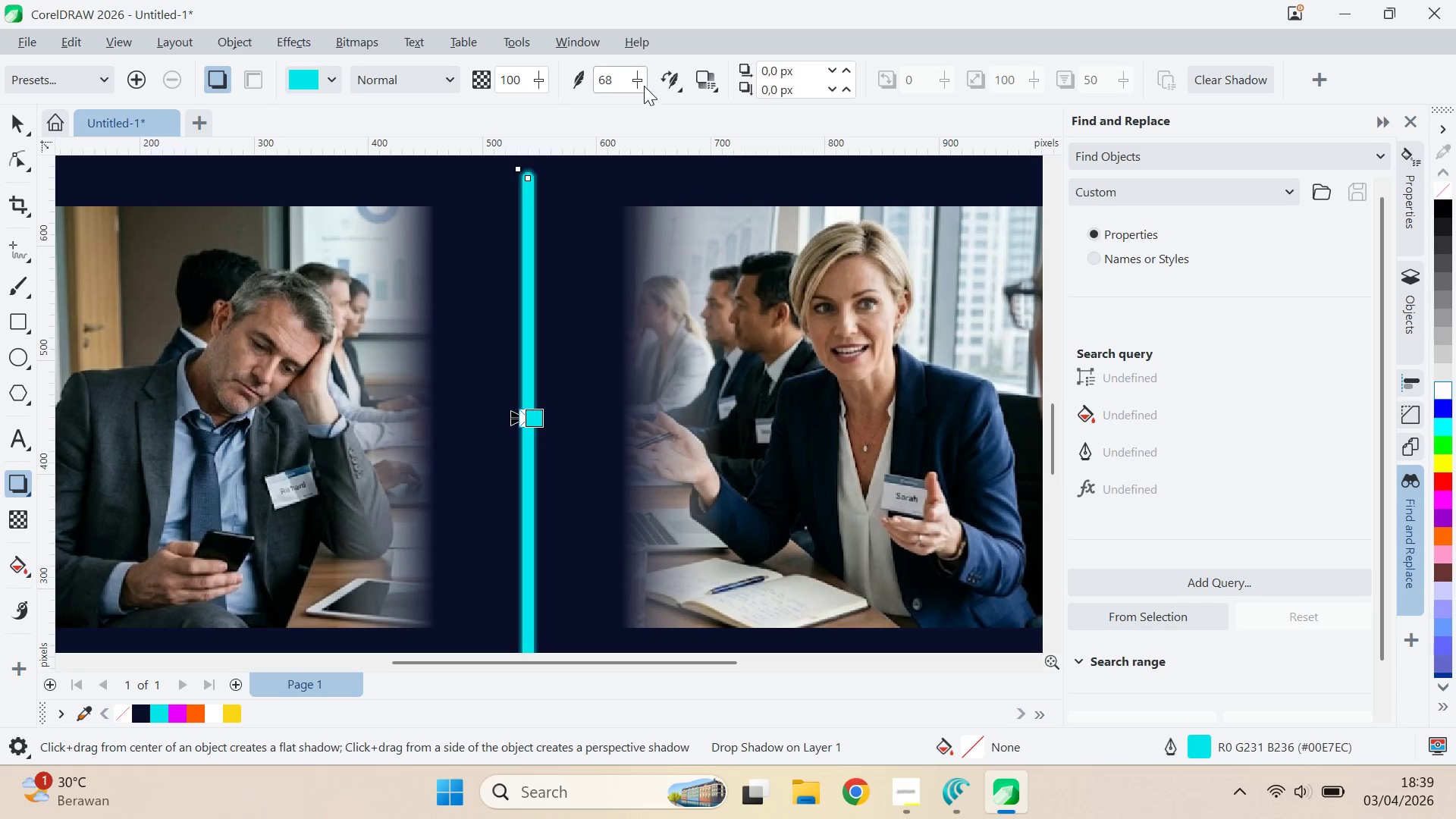 
left_click_drag(start_coordinate=[642, 84], to_coordinate=[661, 96])
 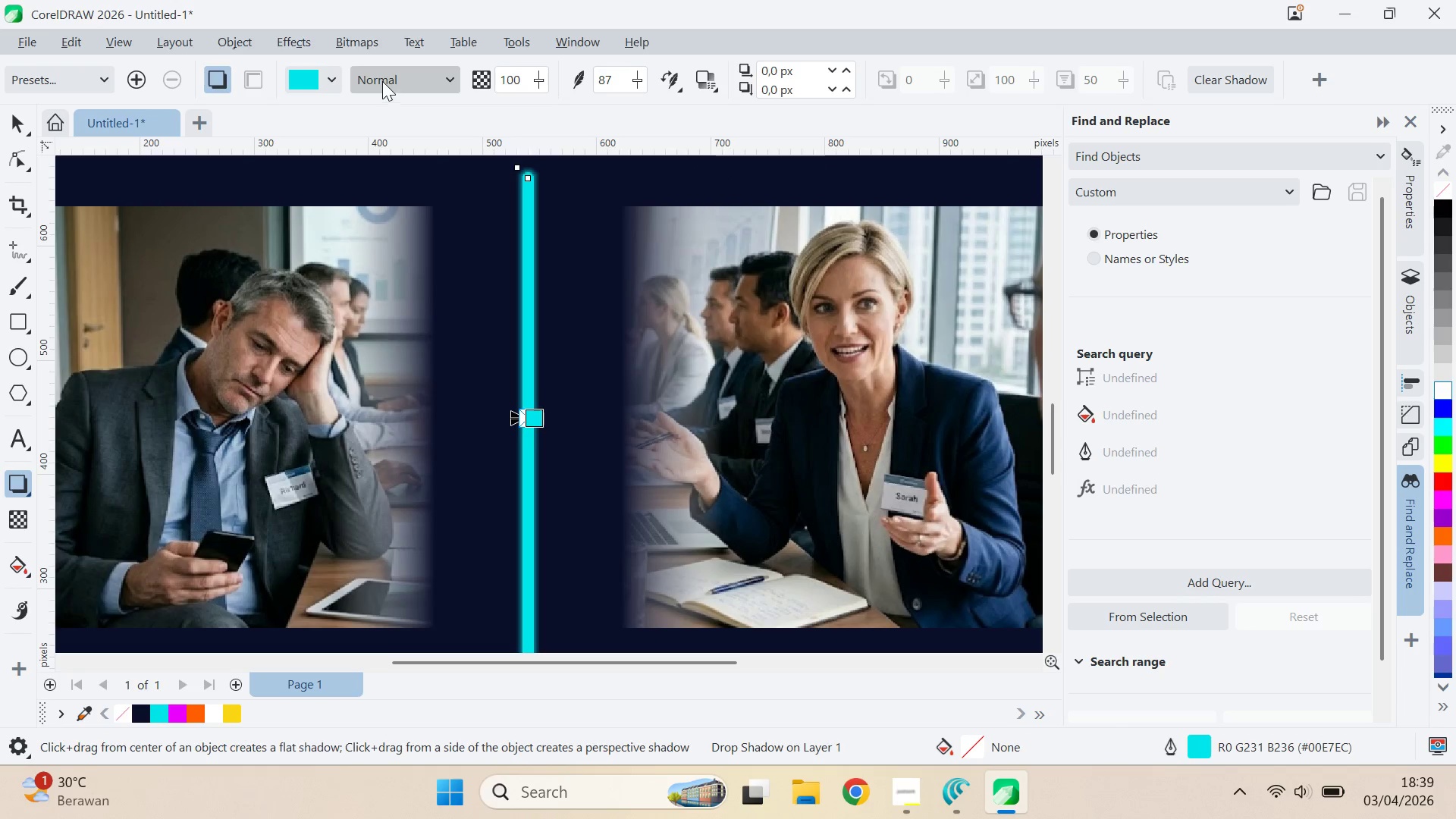 
left_click([341, 85])
 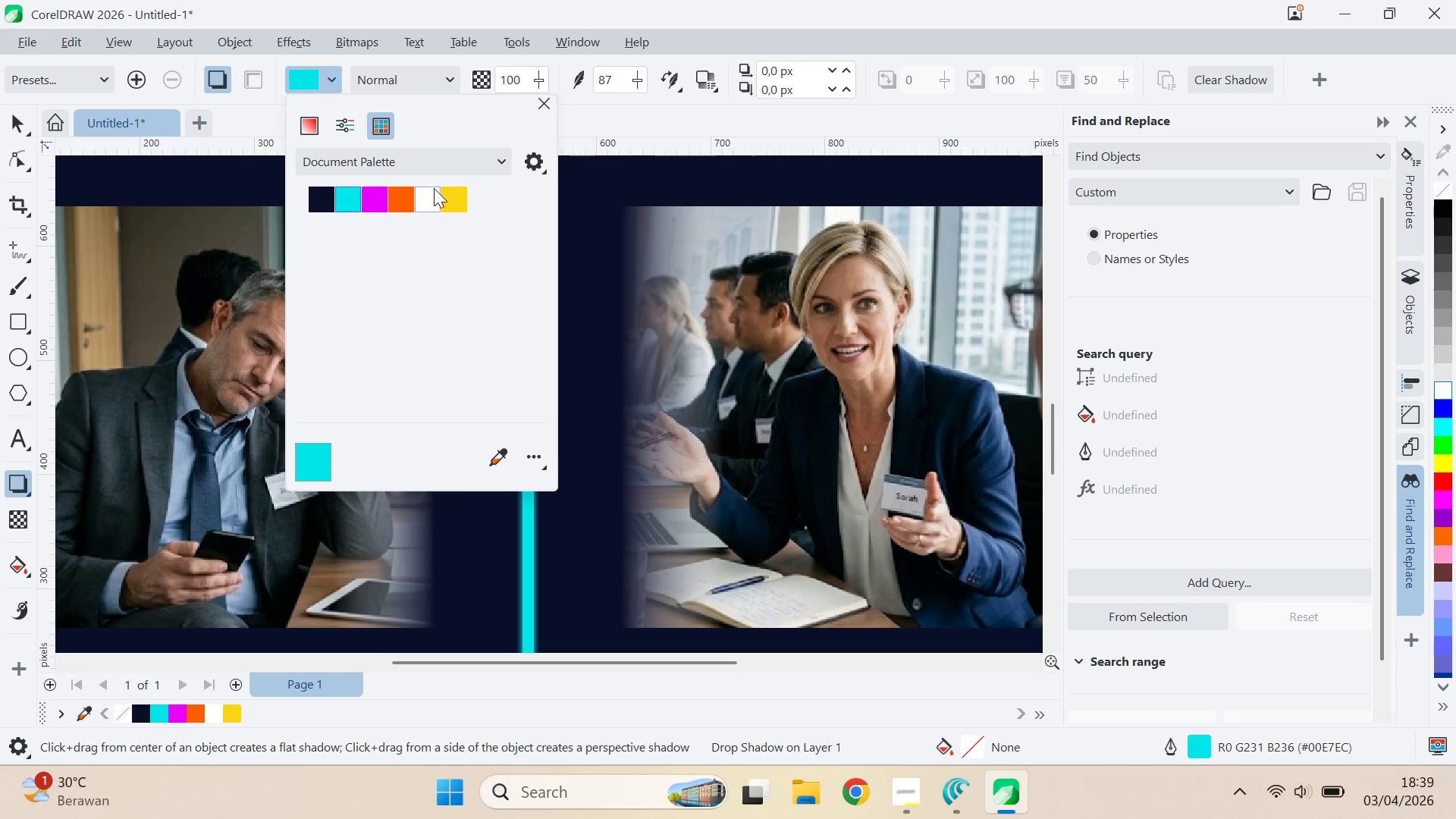 
left_click([431, 194])
 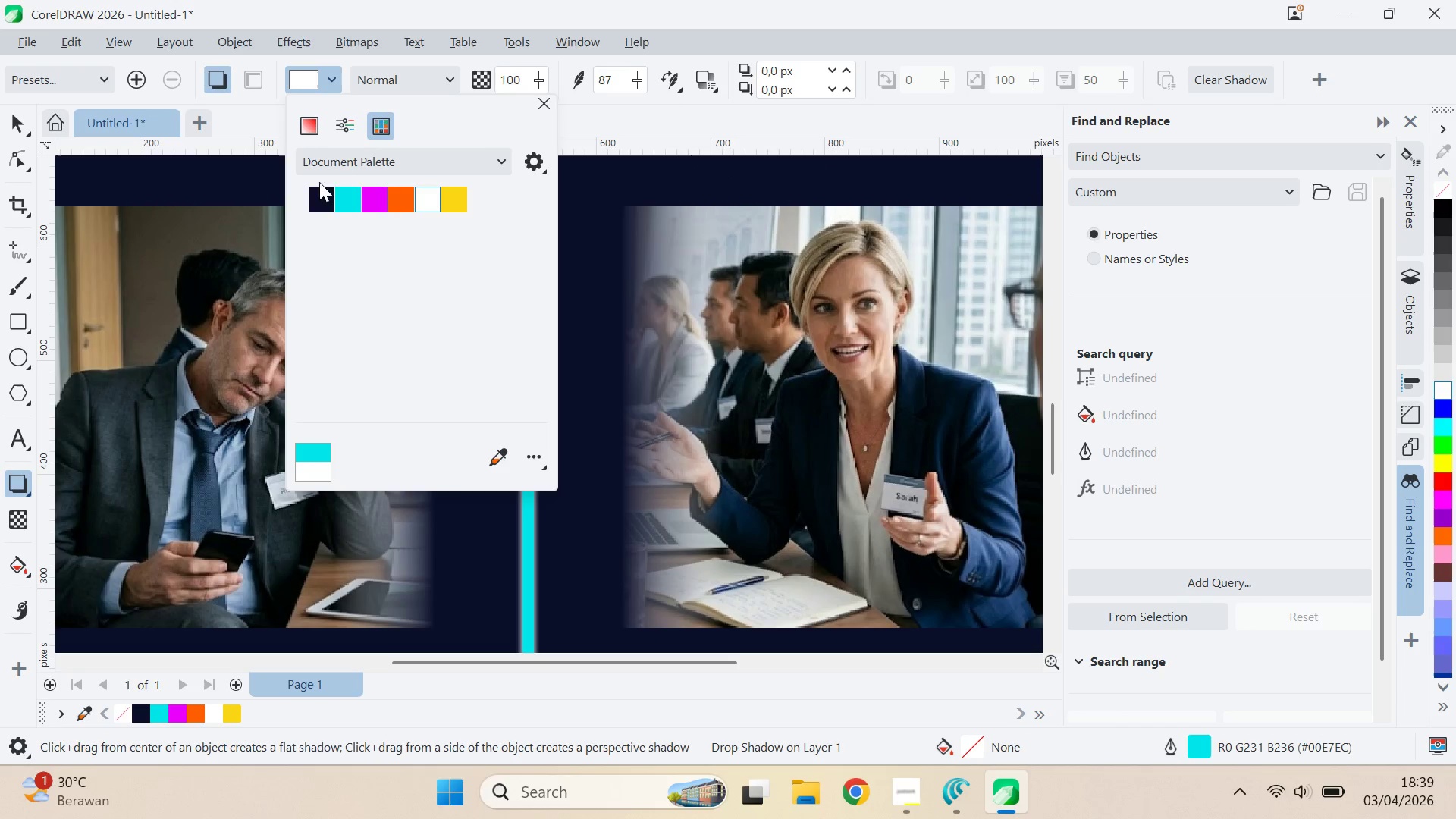 
left_click([346, 202])
 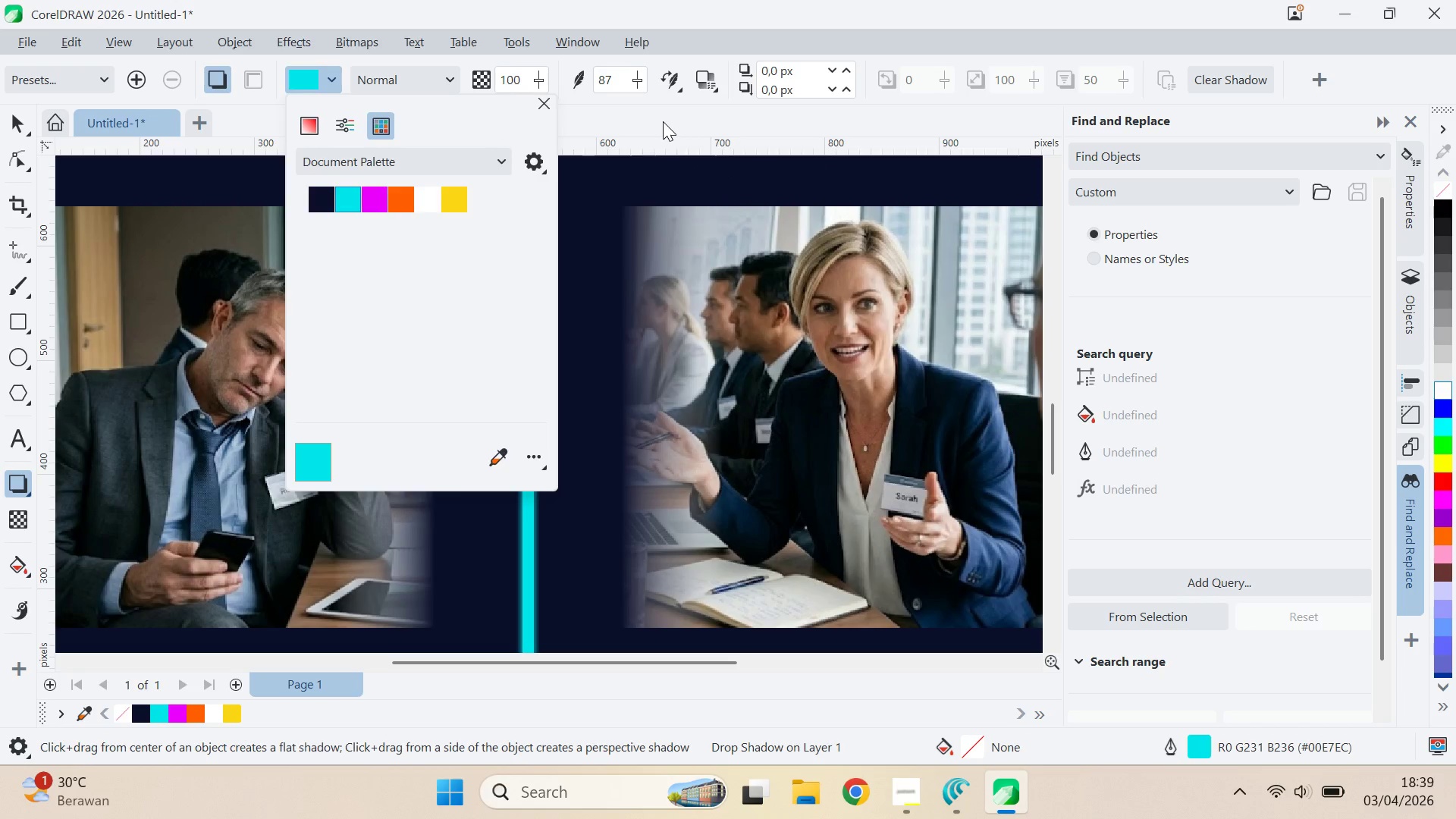 
left_click([663, 121])
 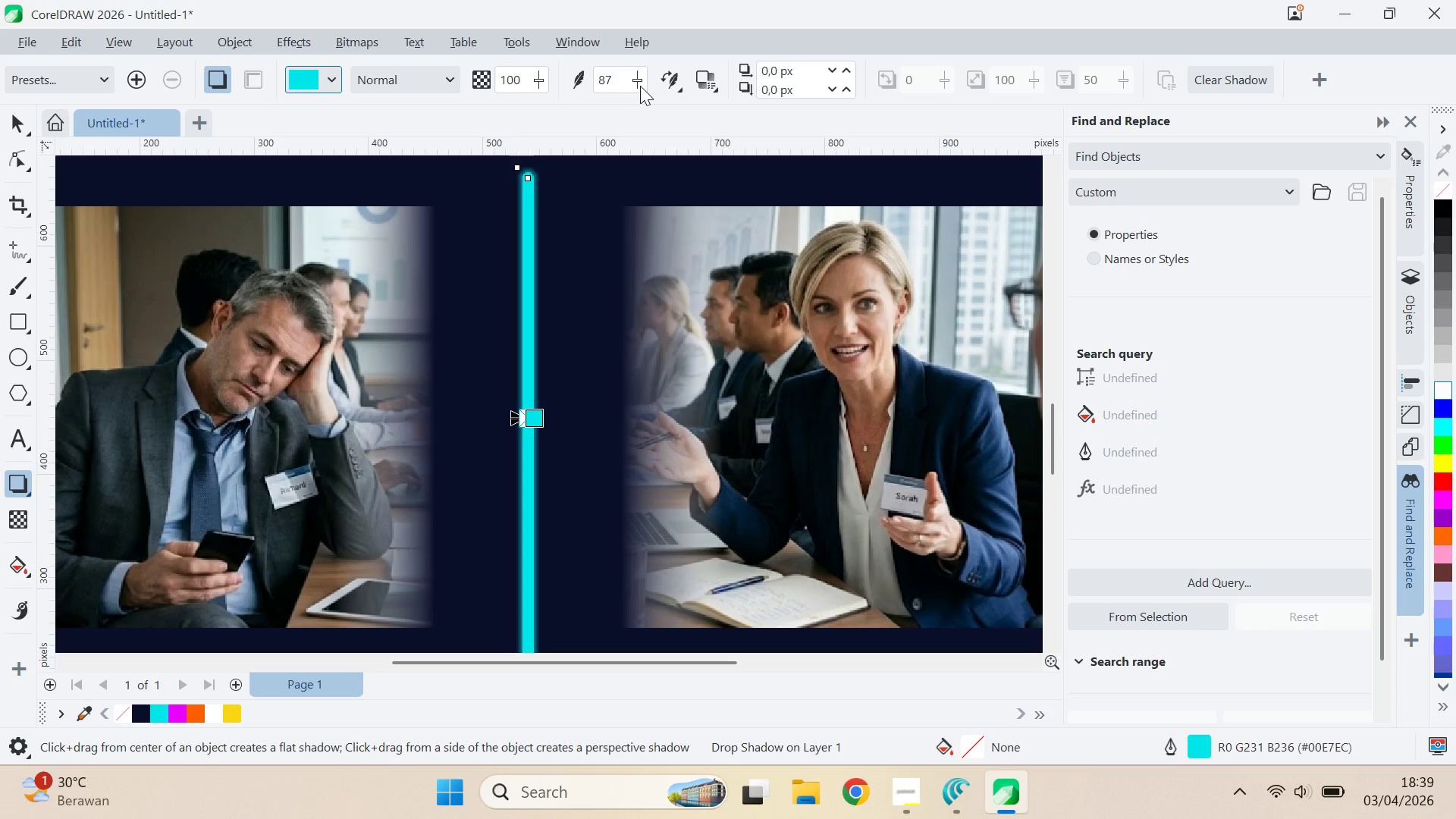 
left_click_drag(start_coordinate=[632, 72], to_coordinate=[696, 95])
 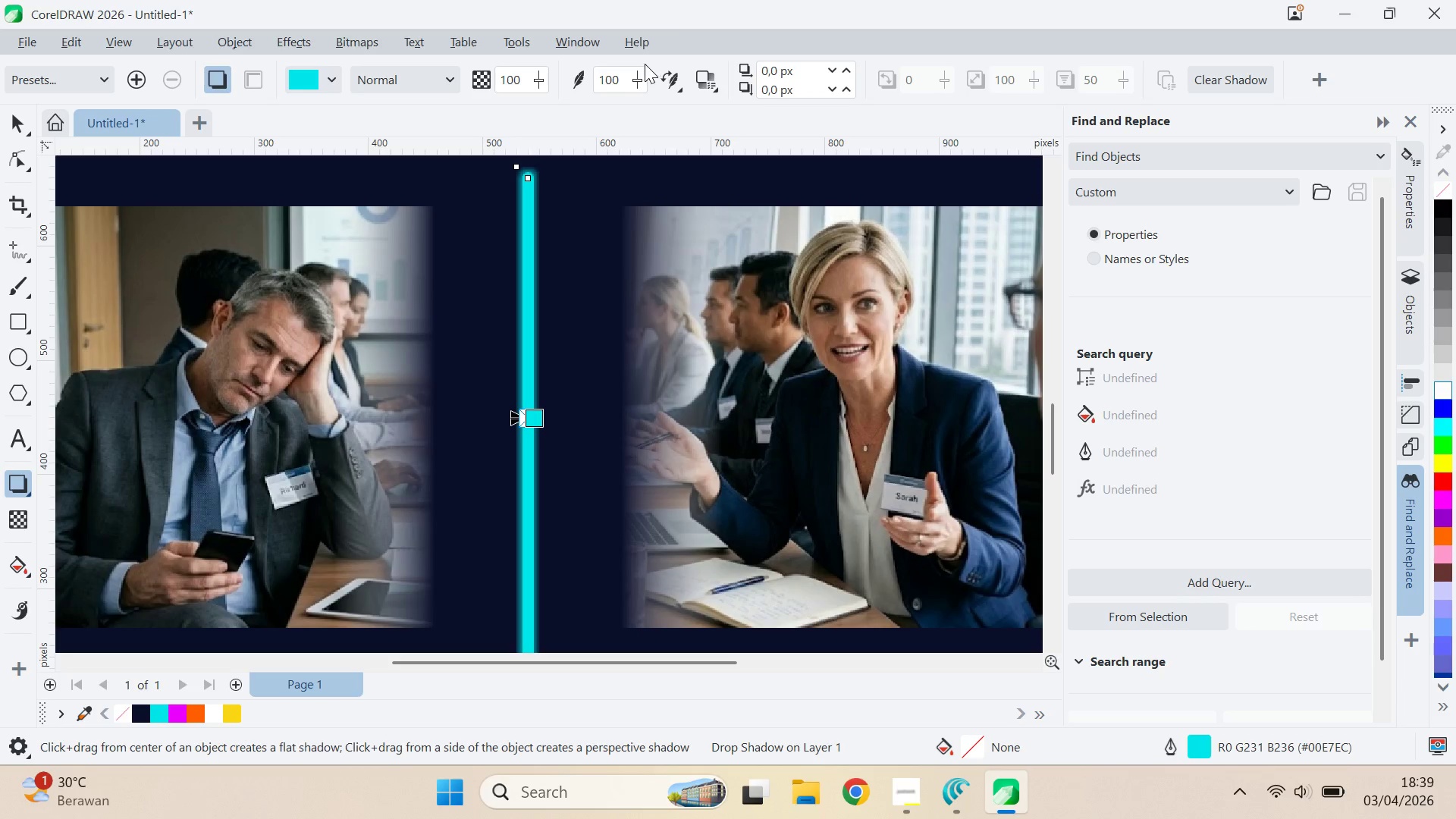 
left_click_drag(start_coordinate=[642, 78], to_coordinate=[621, 90])
 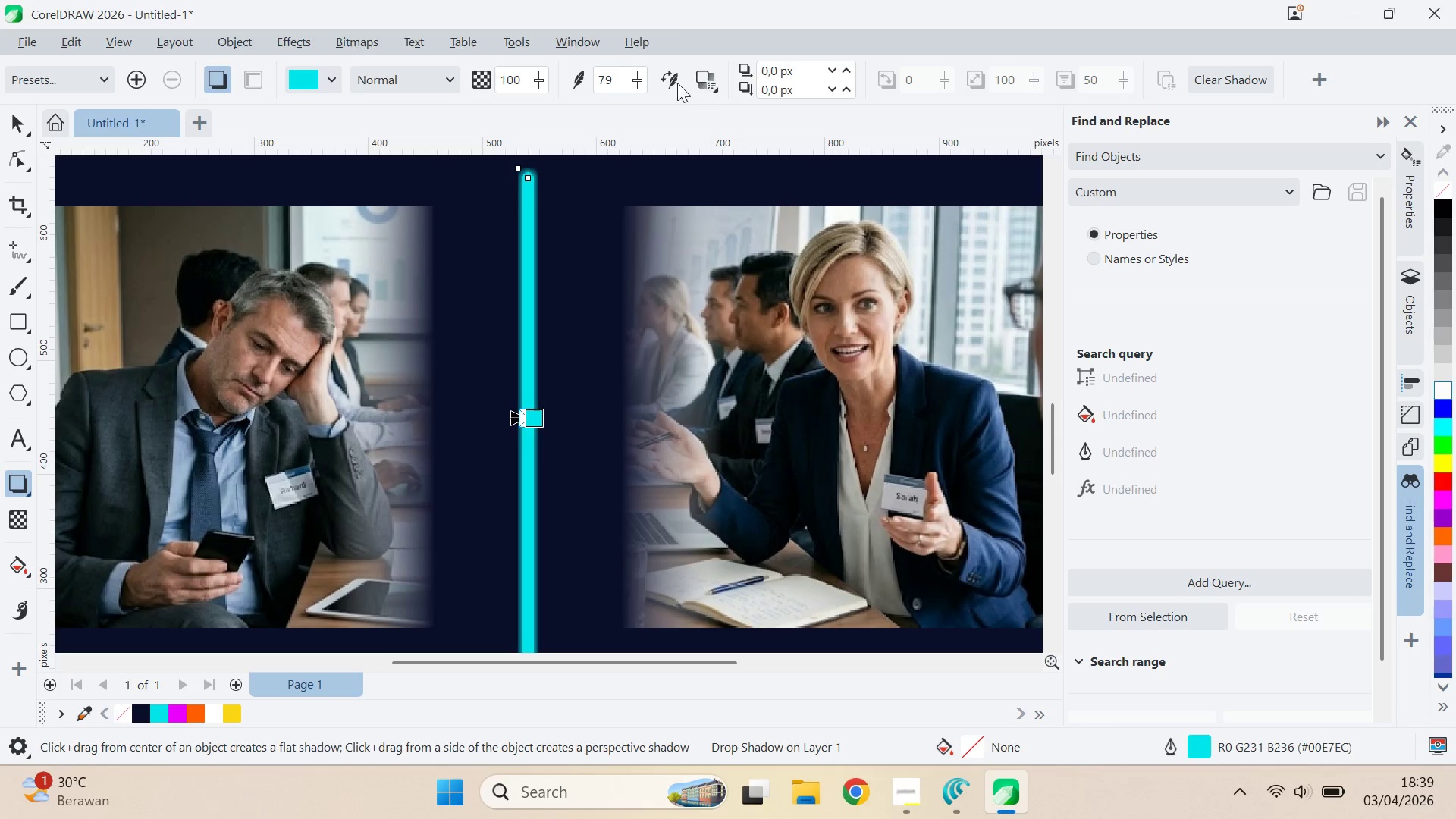 
left_click([659, 82])
 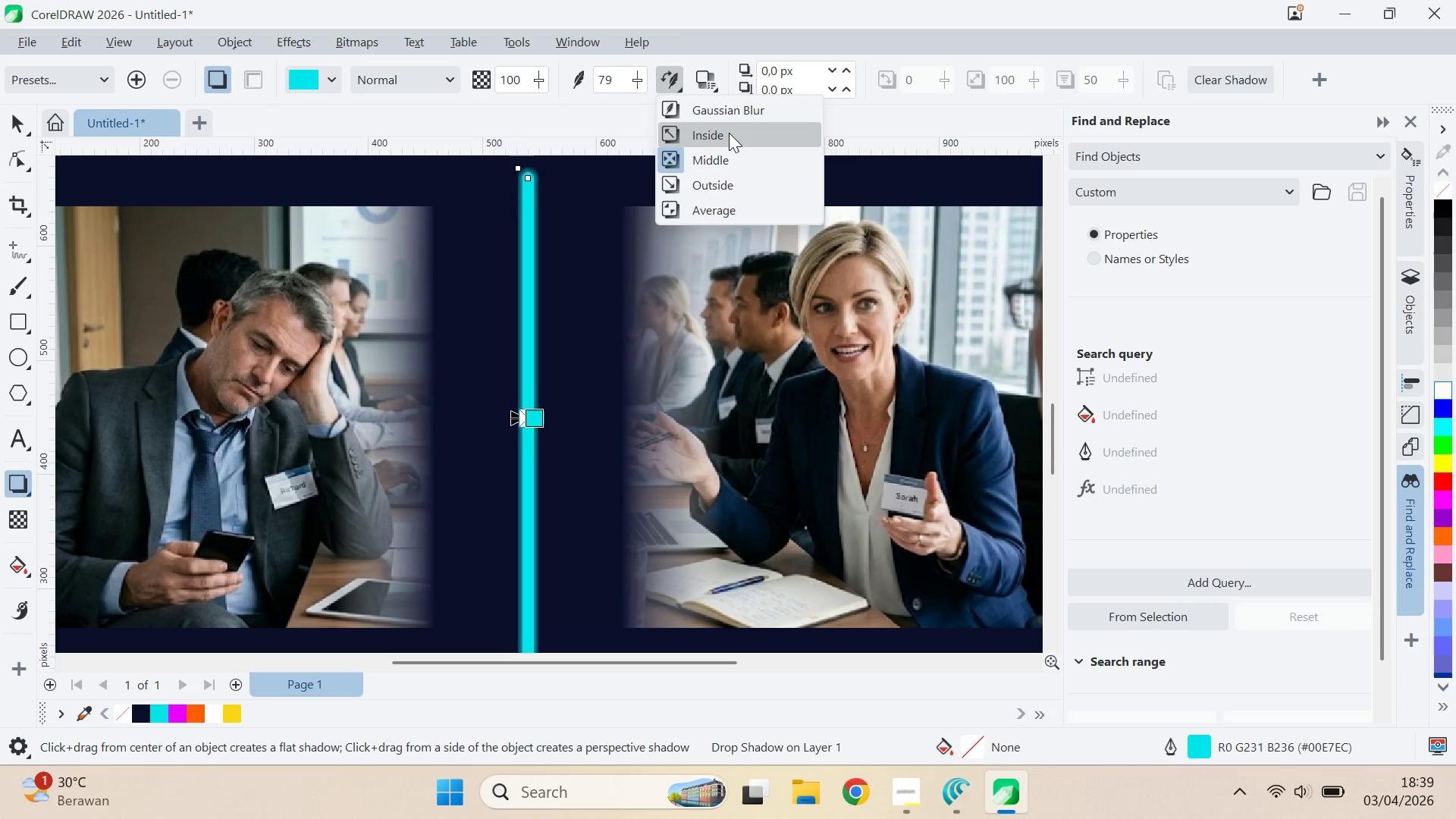 
left_click([729, 133])
 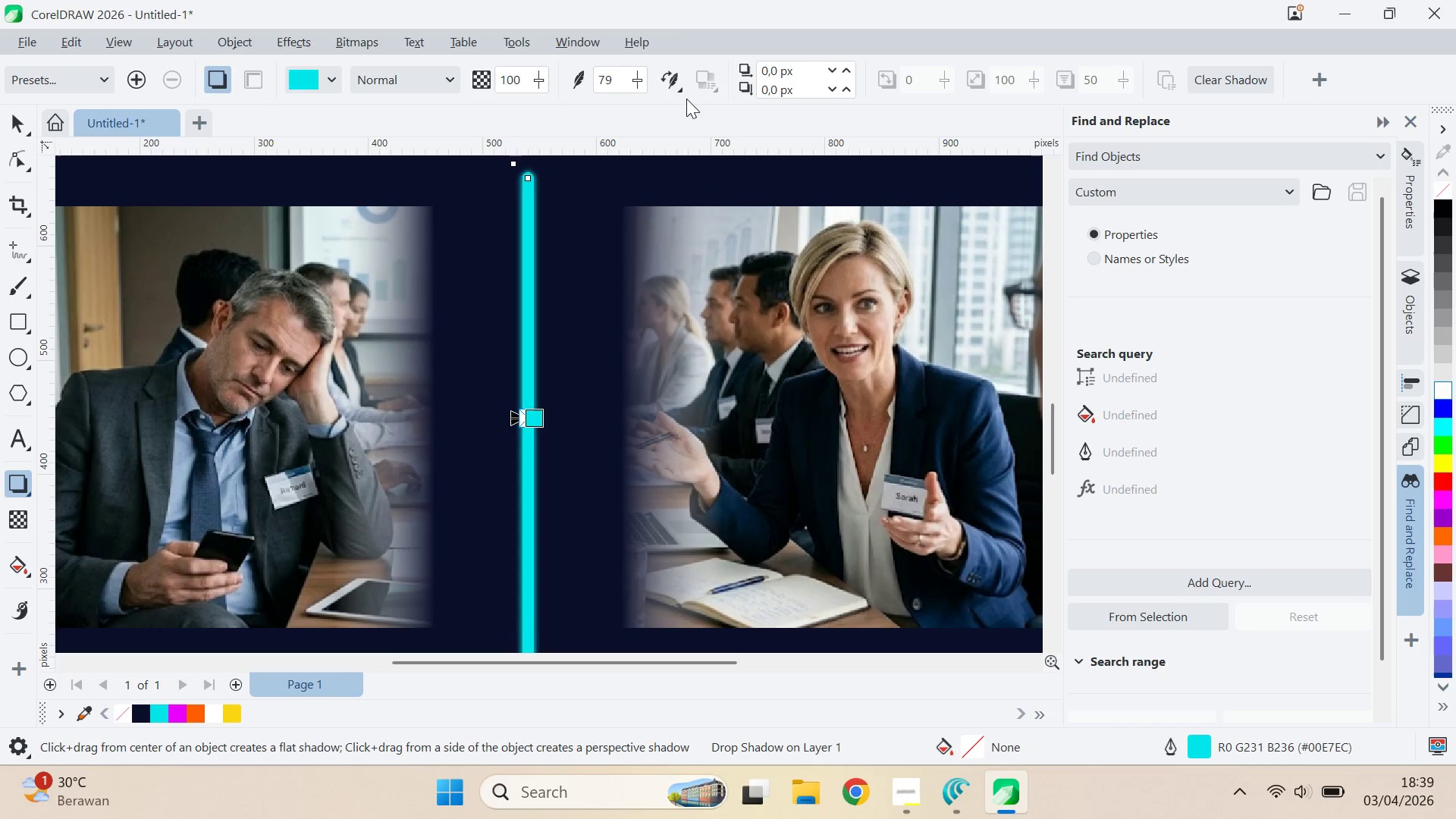 
left_click([671, 79])
 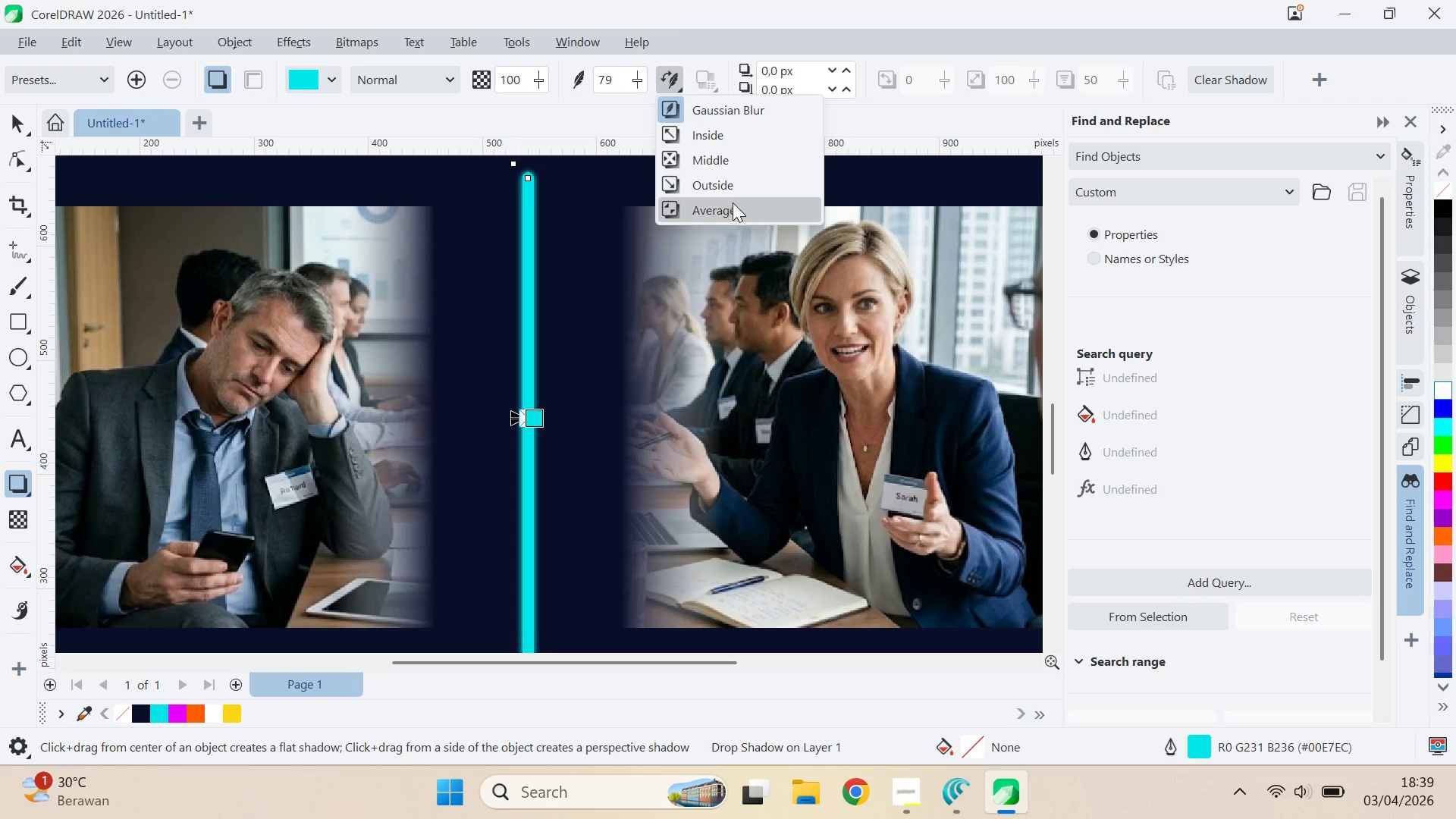 
left_click([733, 202])
 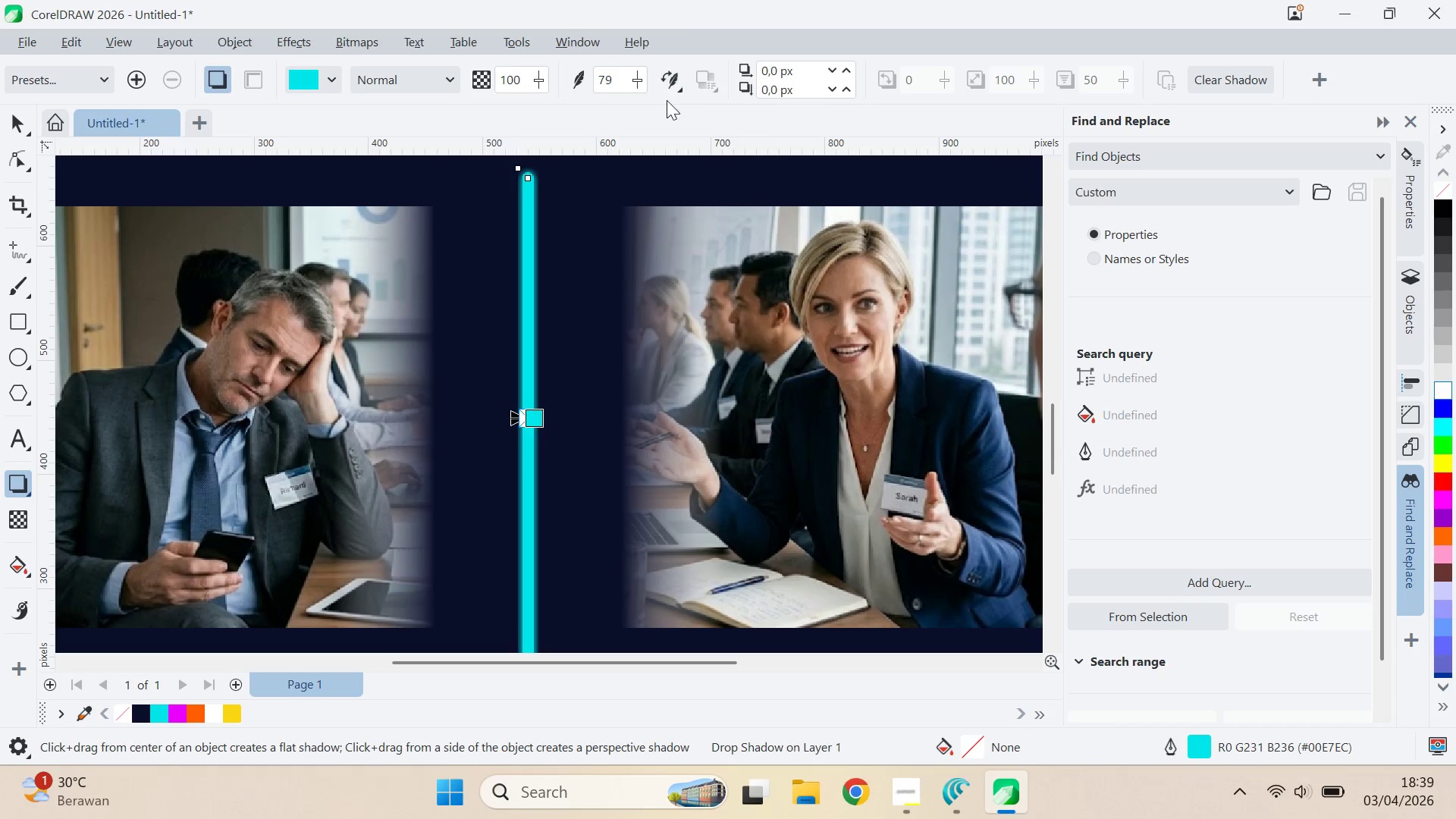 
left_click([673, 87])
 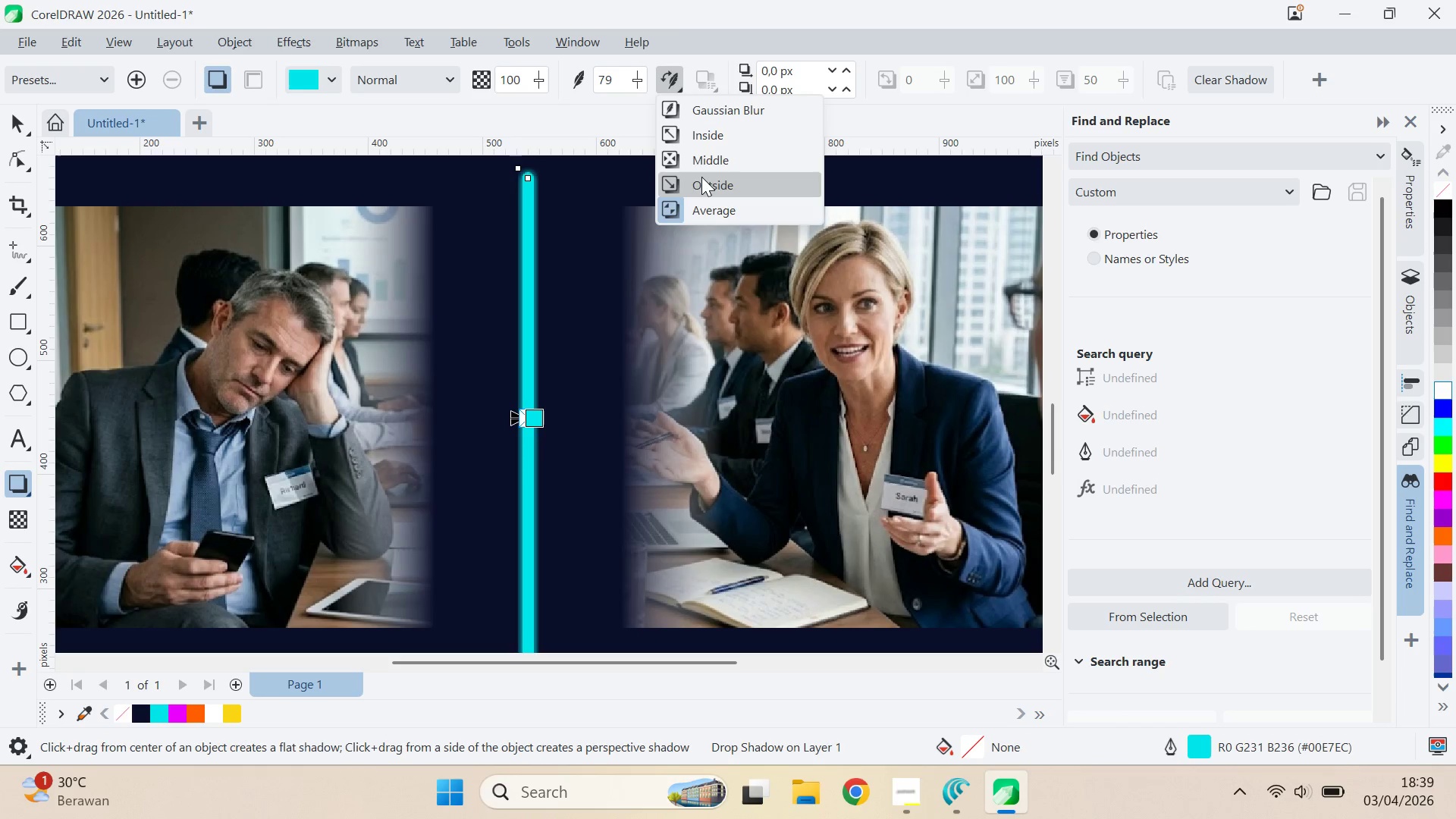 
left_click([702, 177])
 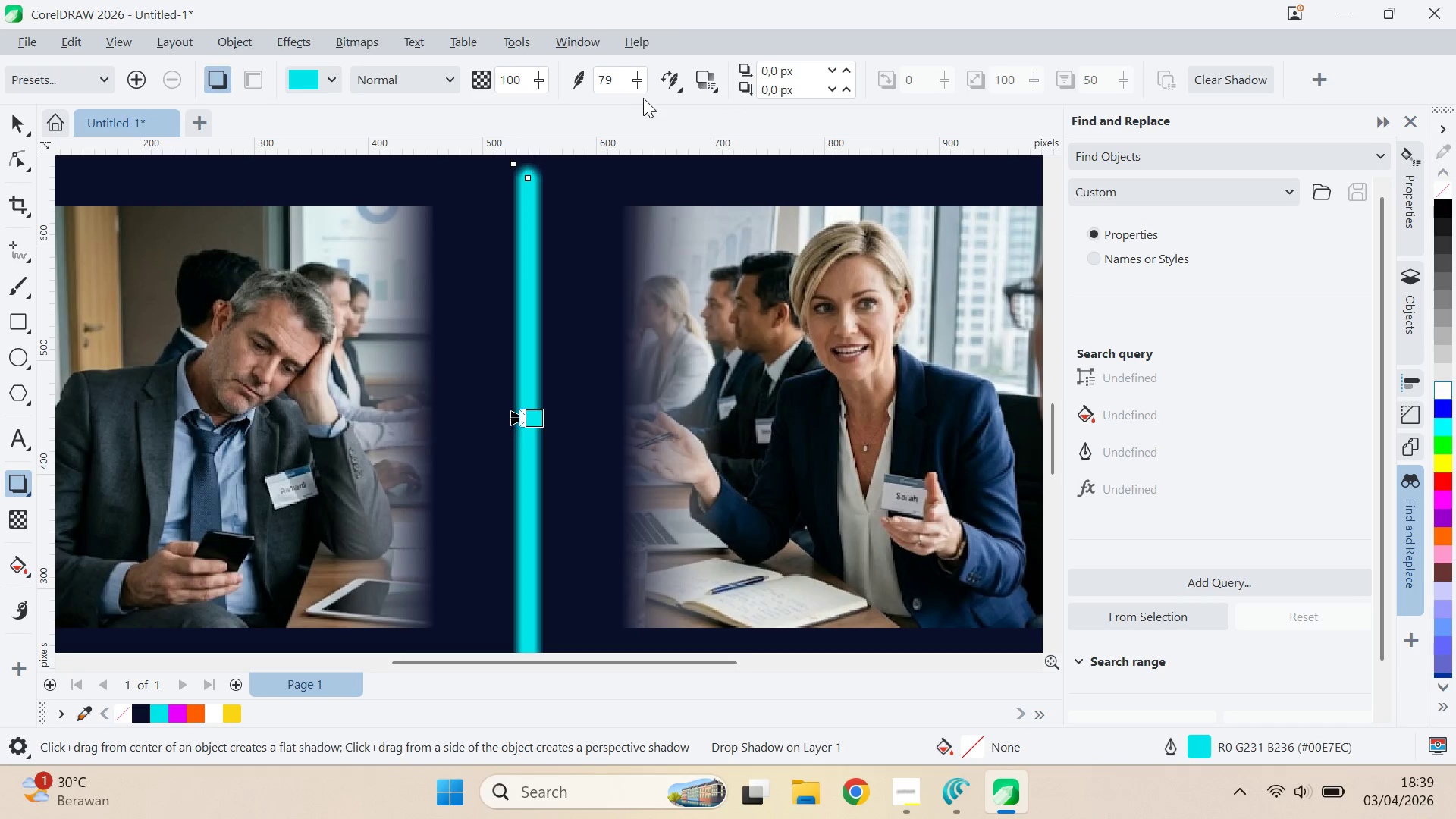 
left_click_drag(start_coordinate=[636, 91], to_coordinate=[618, 92])
 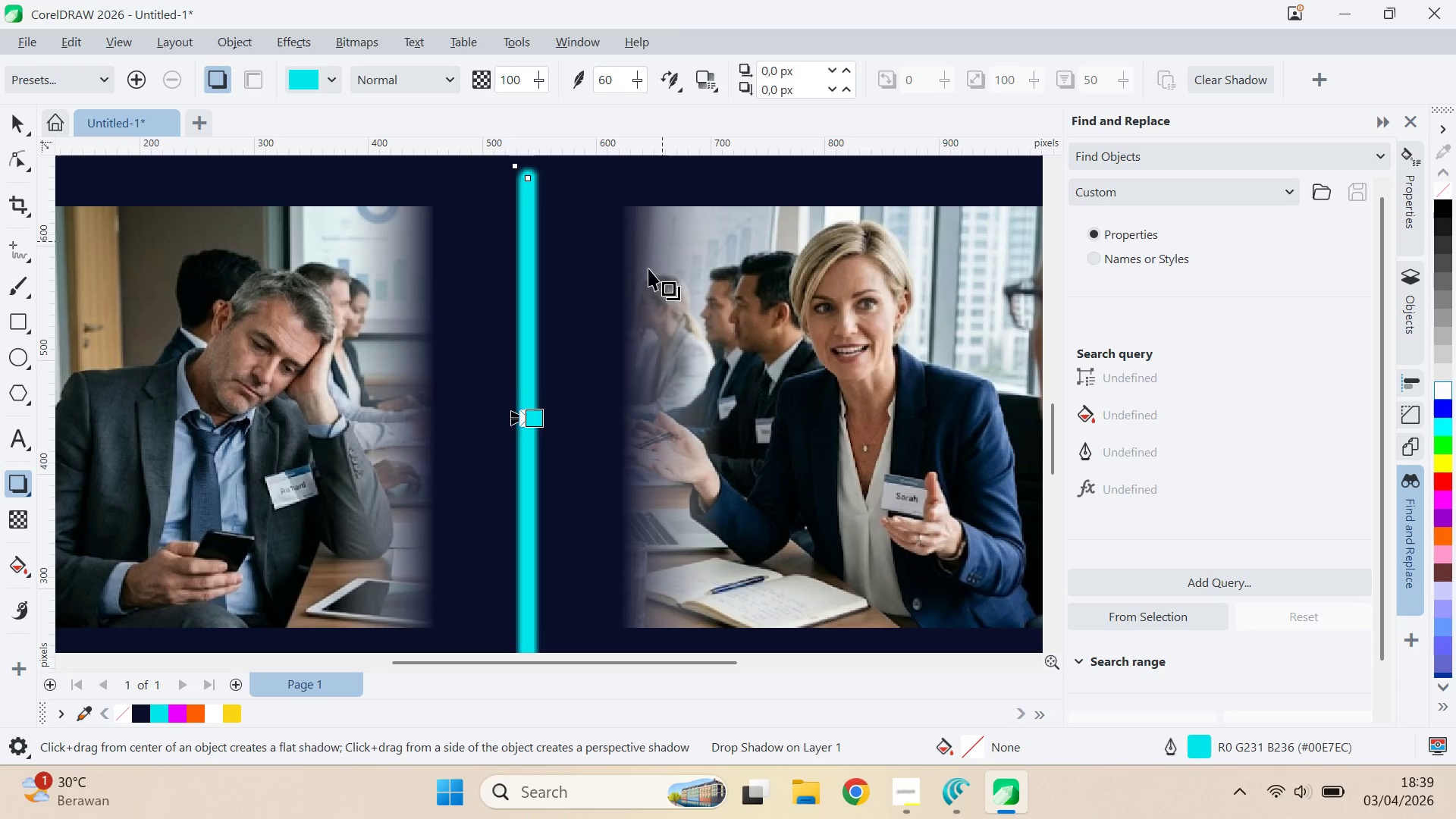 
key(Q)
 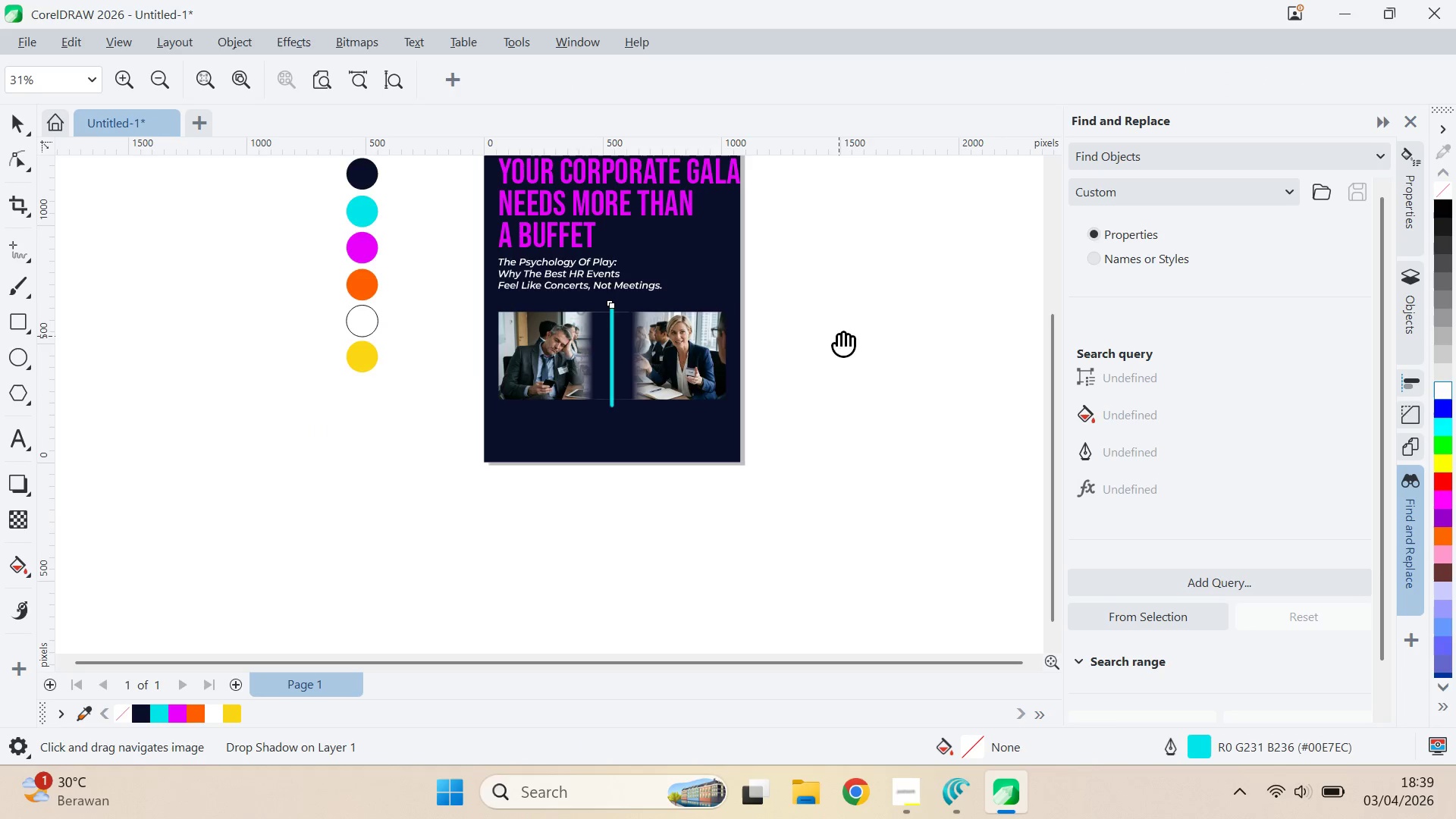 
left_click_drag(start_coordinate=[839, 336], to_coordinate=[762, 398])
 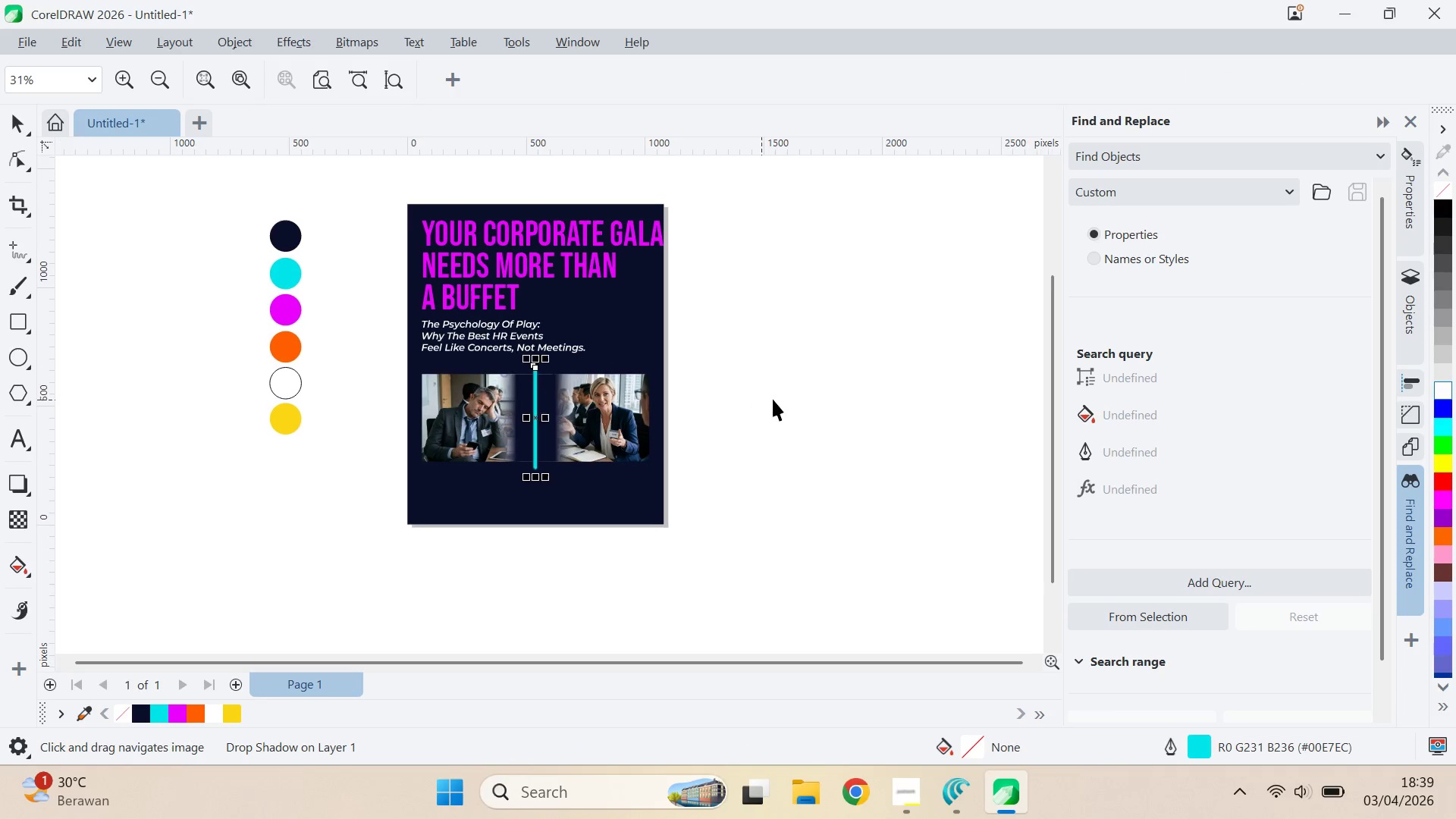 
scroll: coordinate [639, 343], scroll_direction: down, amount: 12.0
 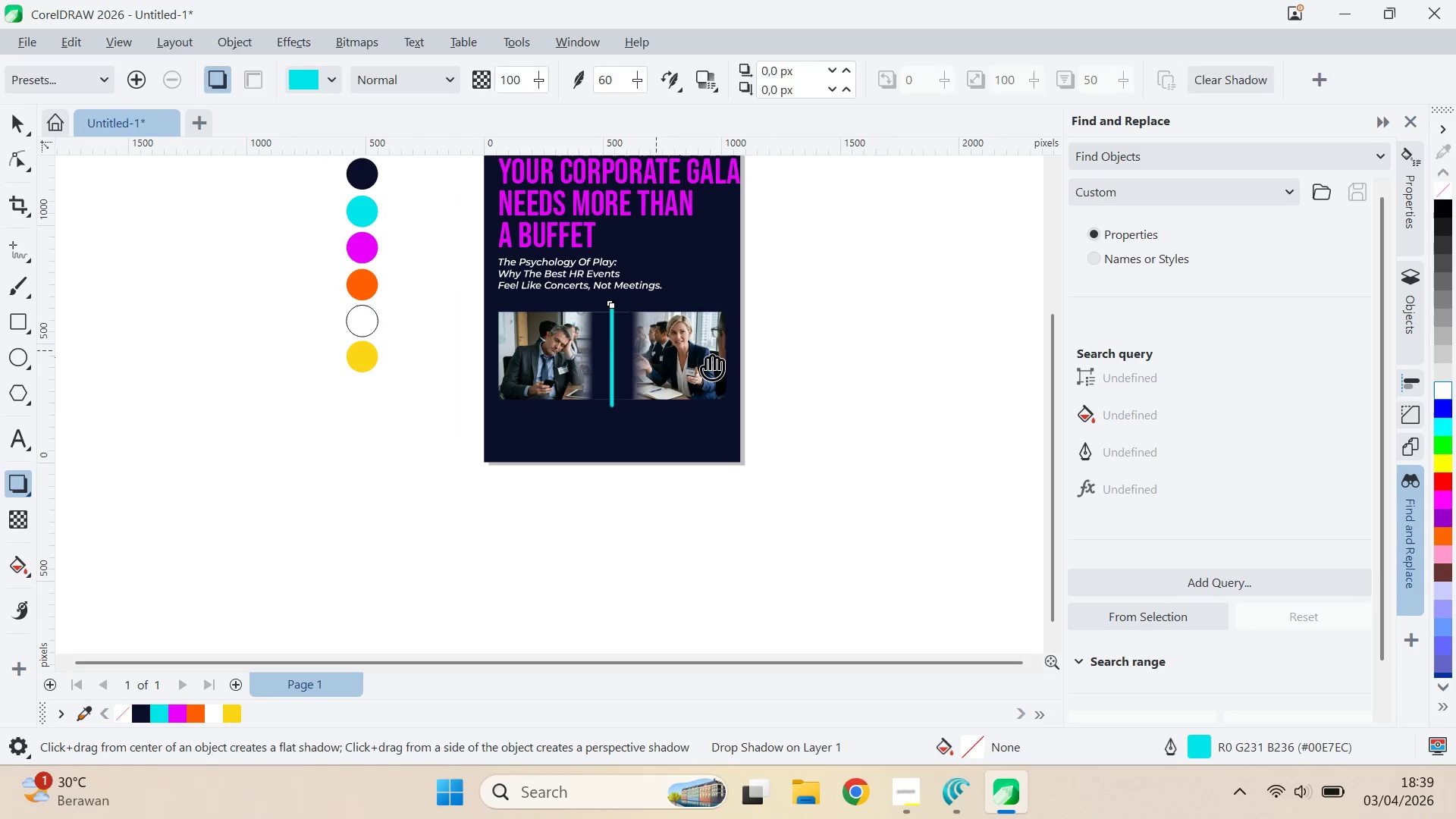 
key(V)
 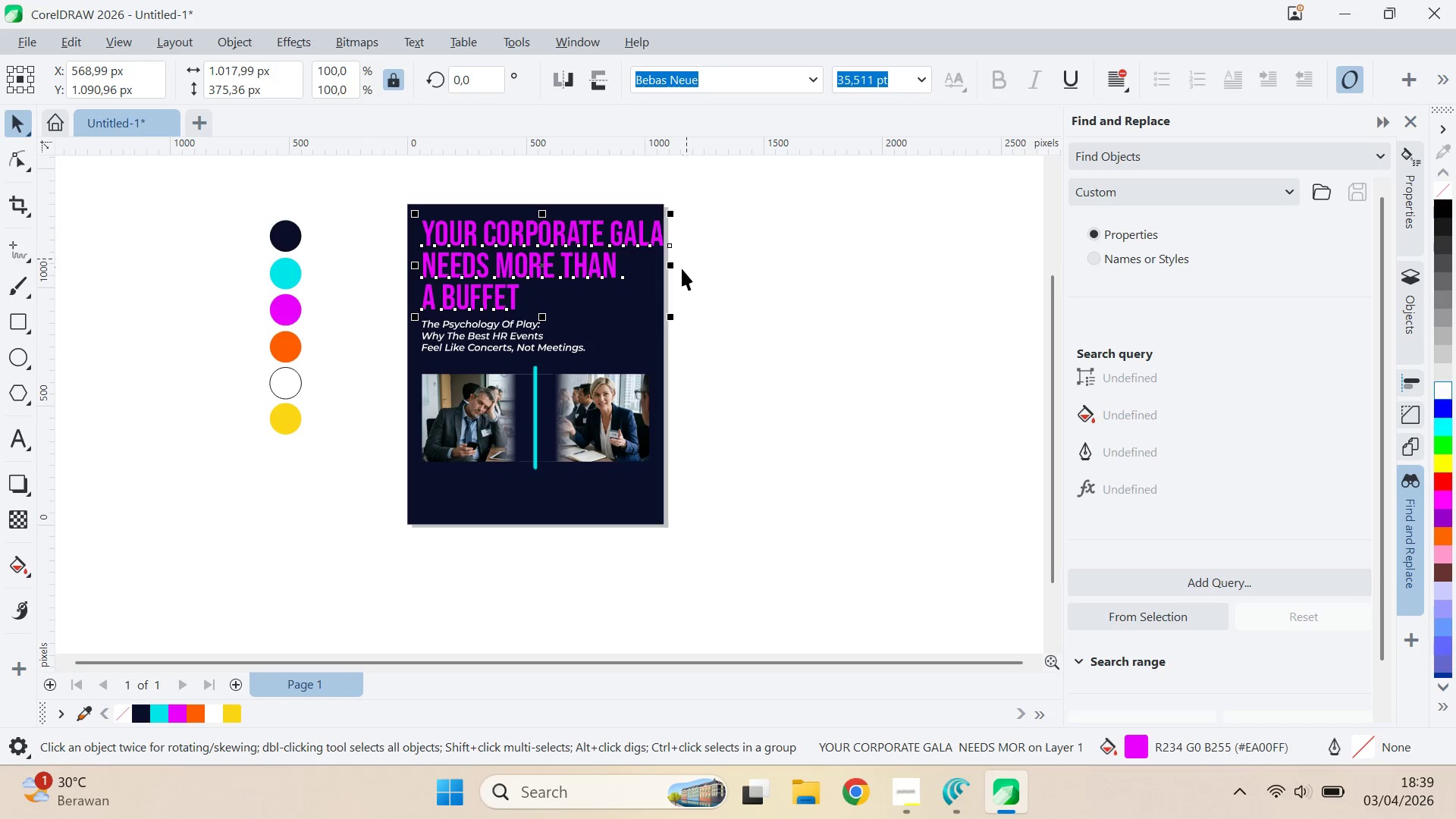 
left_click_drag(start_coordinate=[672, 317], to_coordinate=[654, 318])
 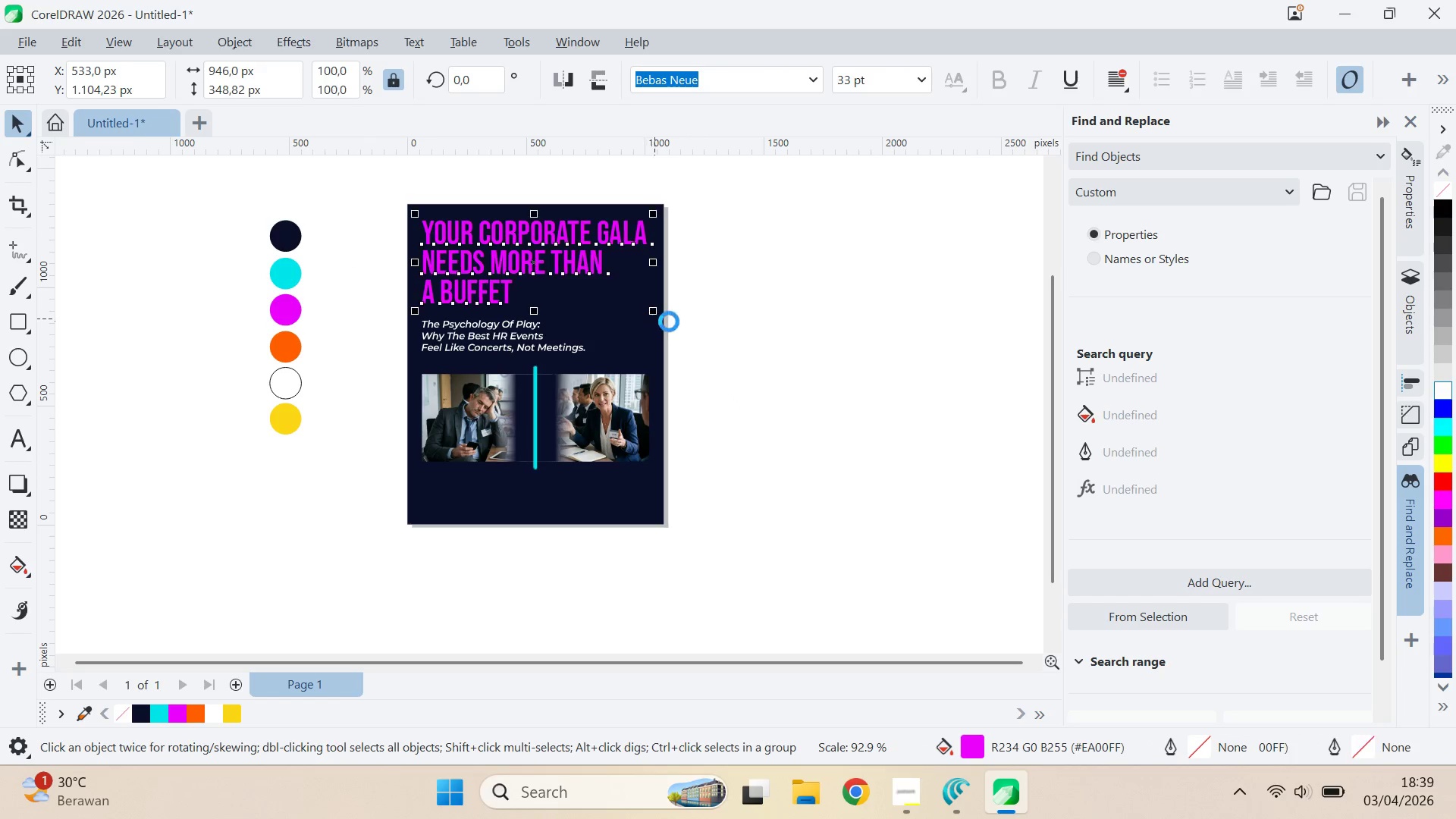 
key(Control+Z)
 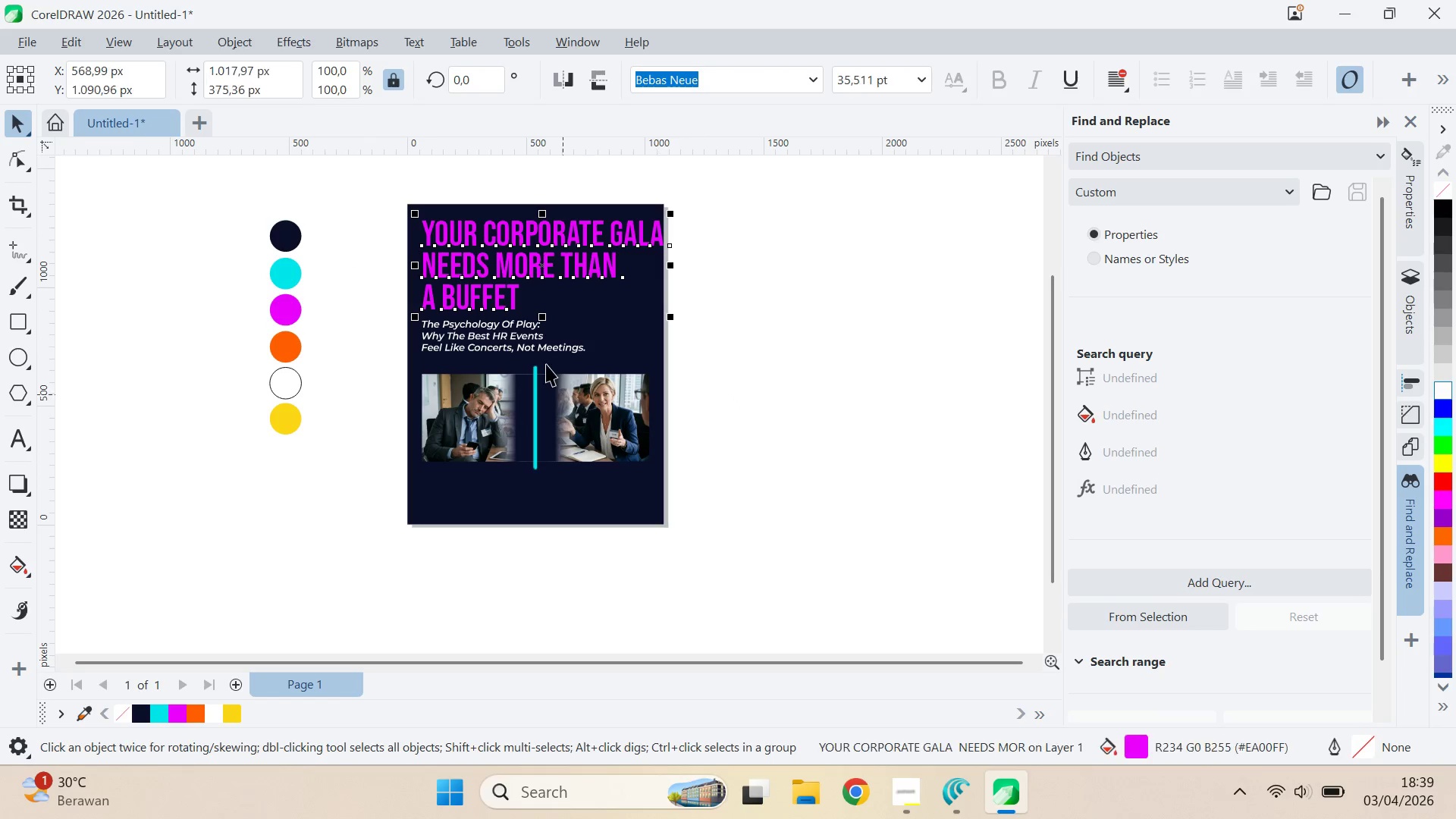 
hold_key(key=ShiftLeft, duration=0.64)
 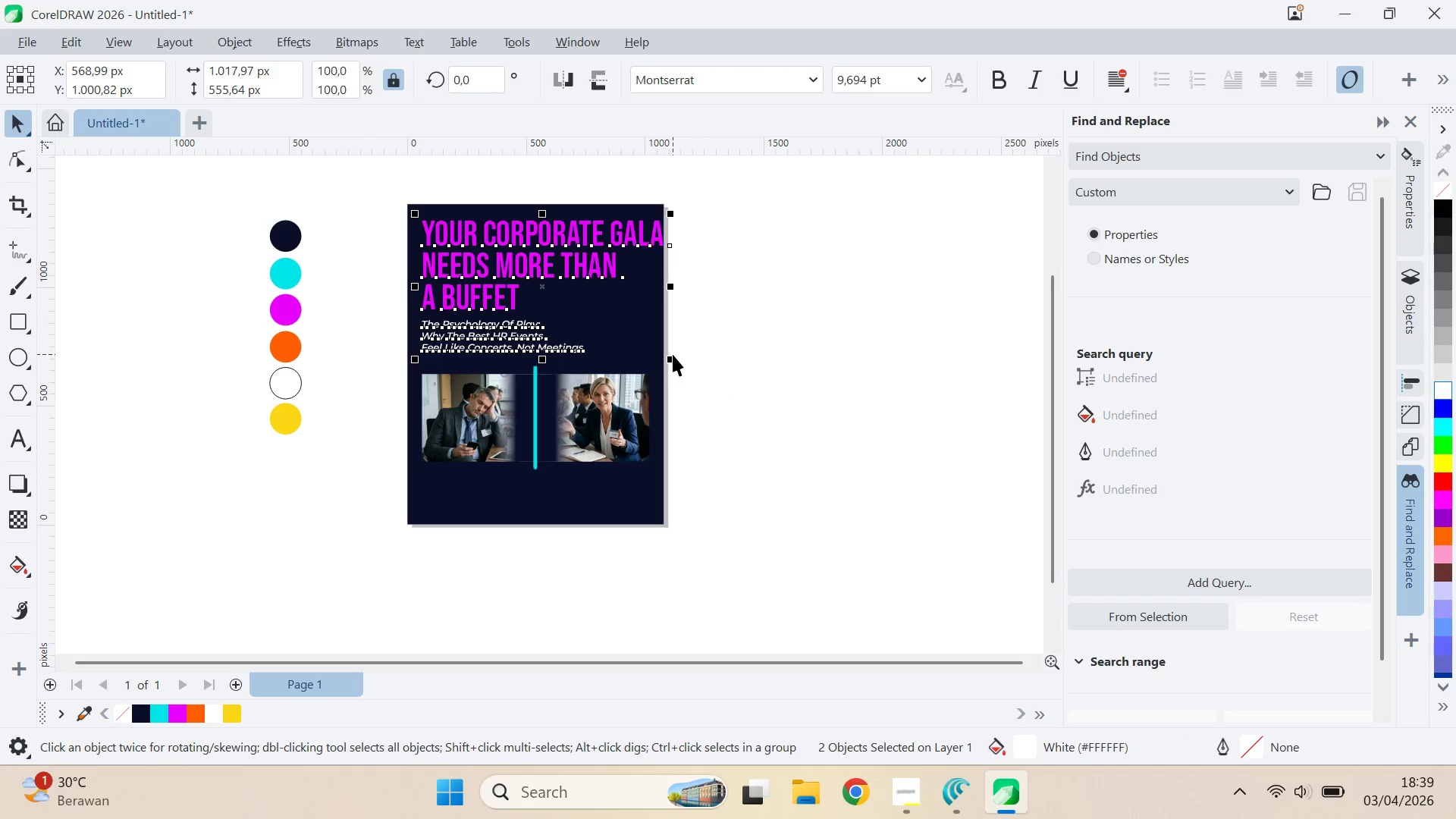 
hold_key(key=ShiftLeft, duration=8.28)
left_click_drag(start_coordinate=[667, 362], to_coordinate=[657, 379])
 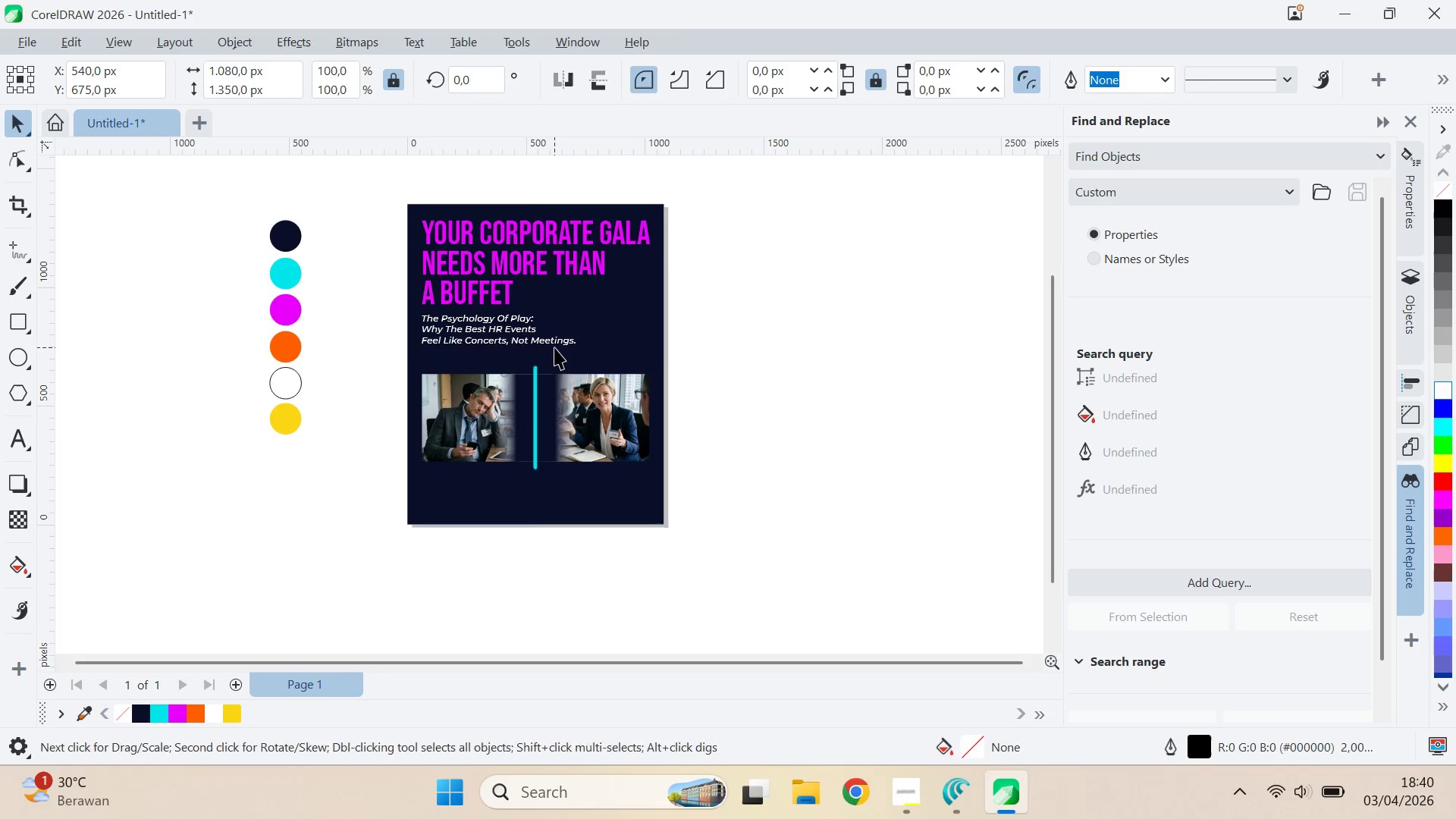 
left_click([576, 341])
 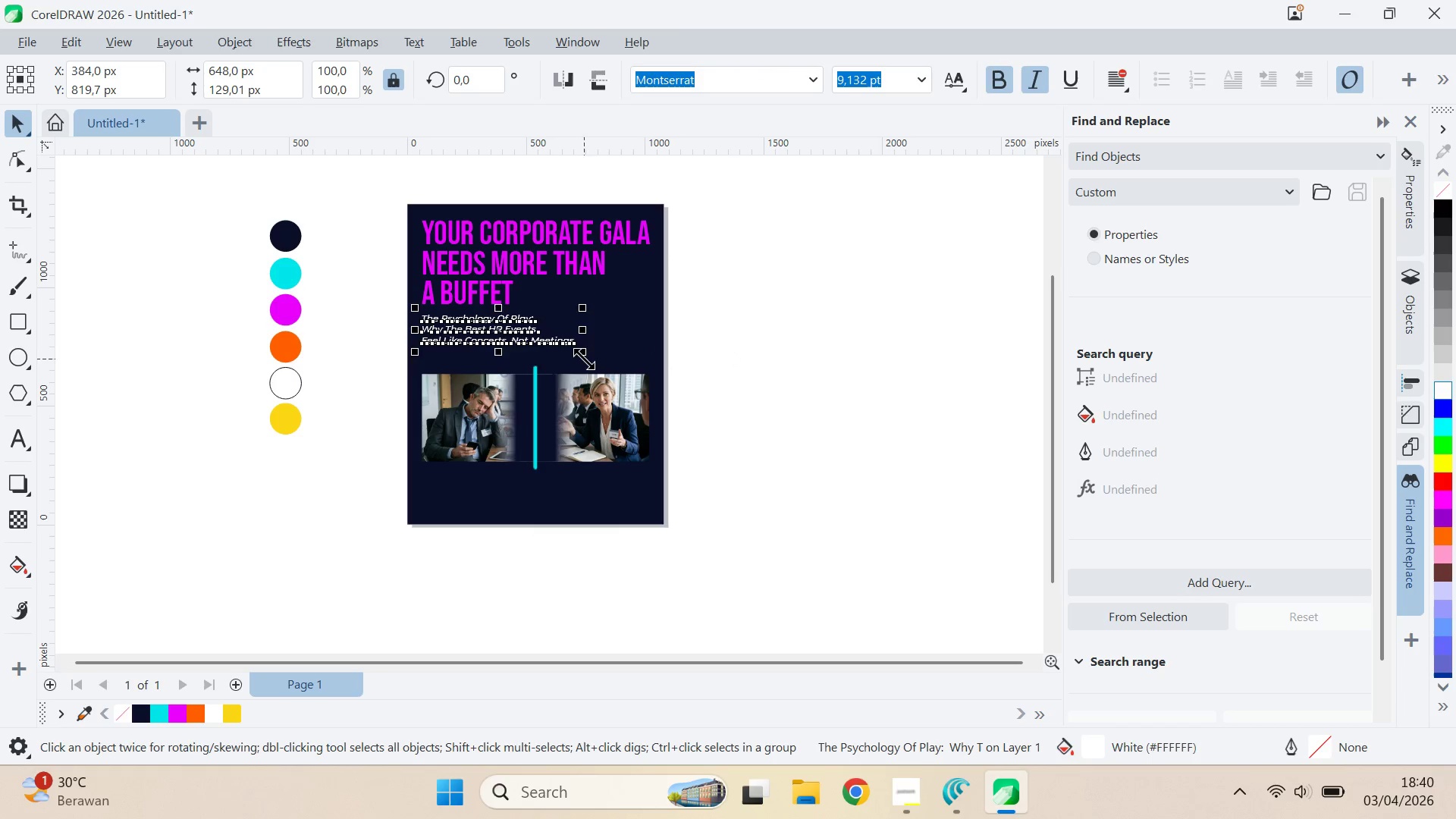 
left_click_drag(start_coordinate=[585, 358], to_coordinate=[611, 372])
 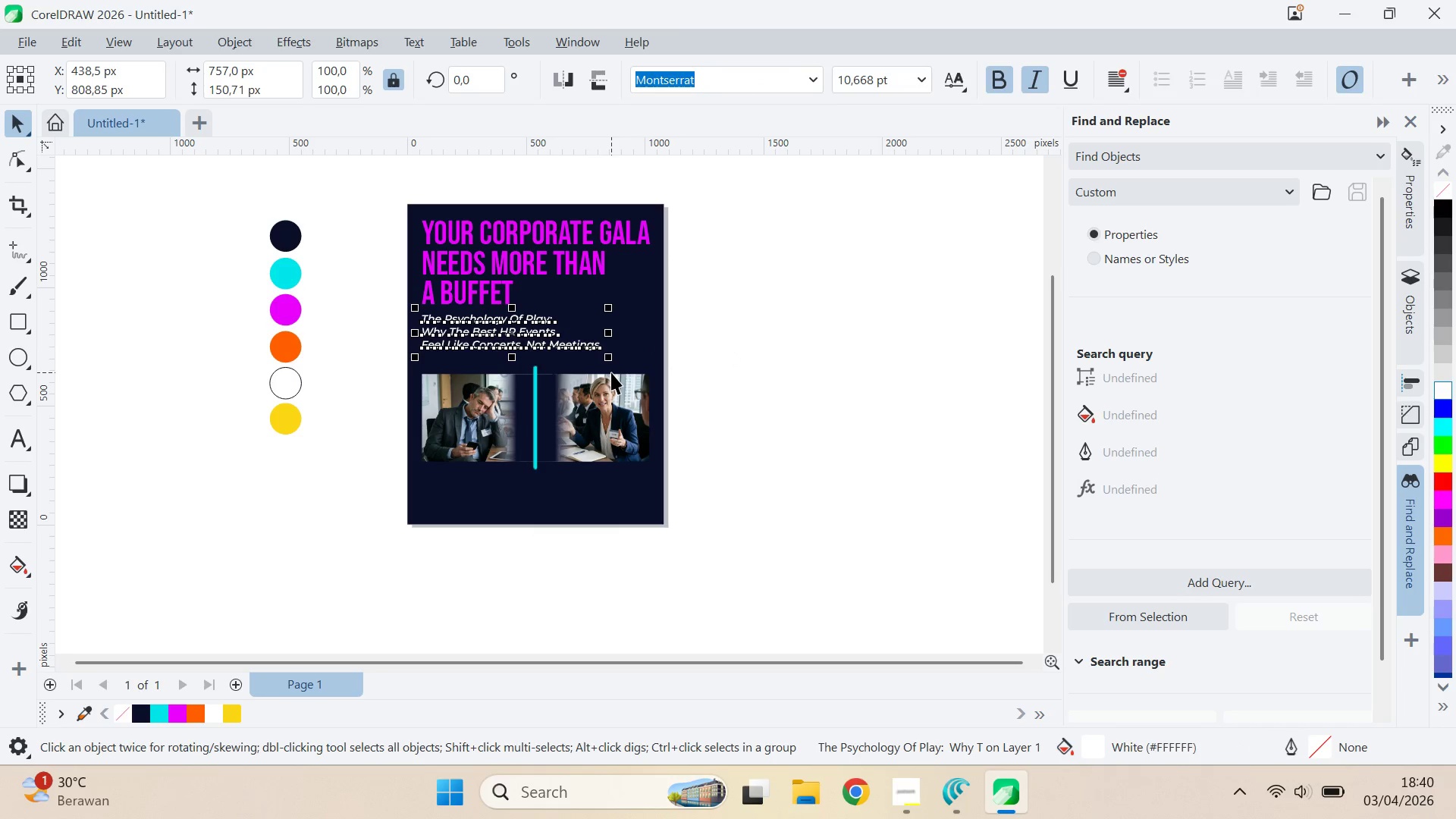 
left_click([611, 372])
 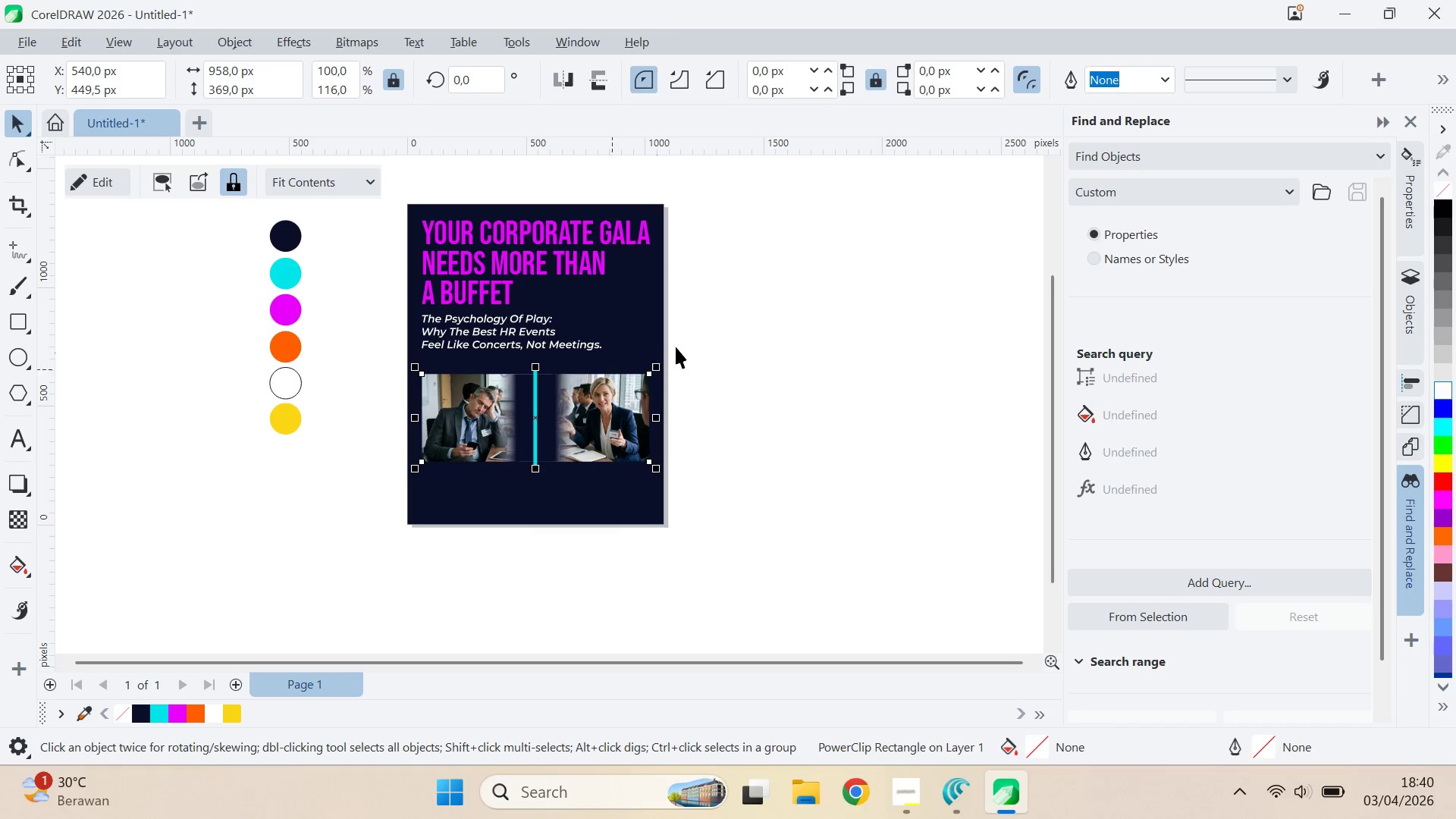 
double_click([738, 331])
 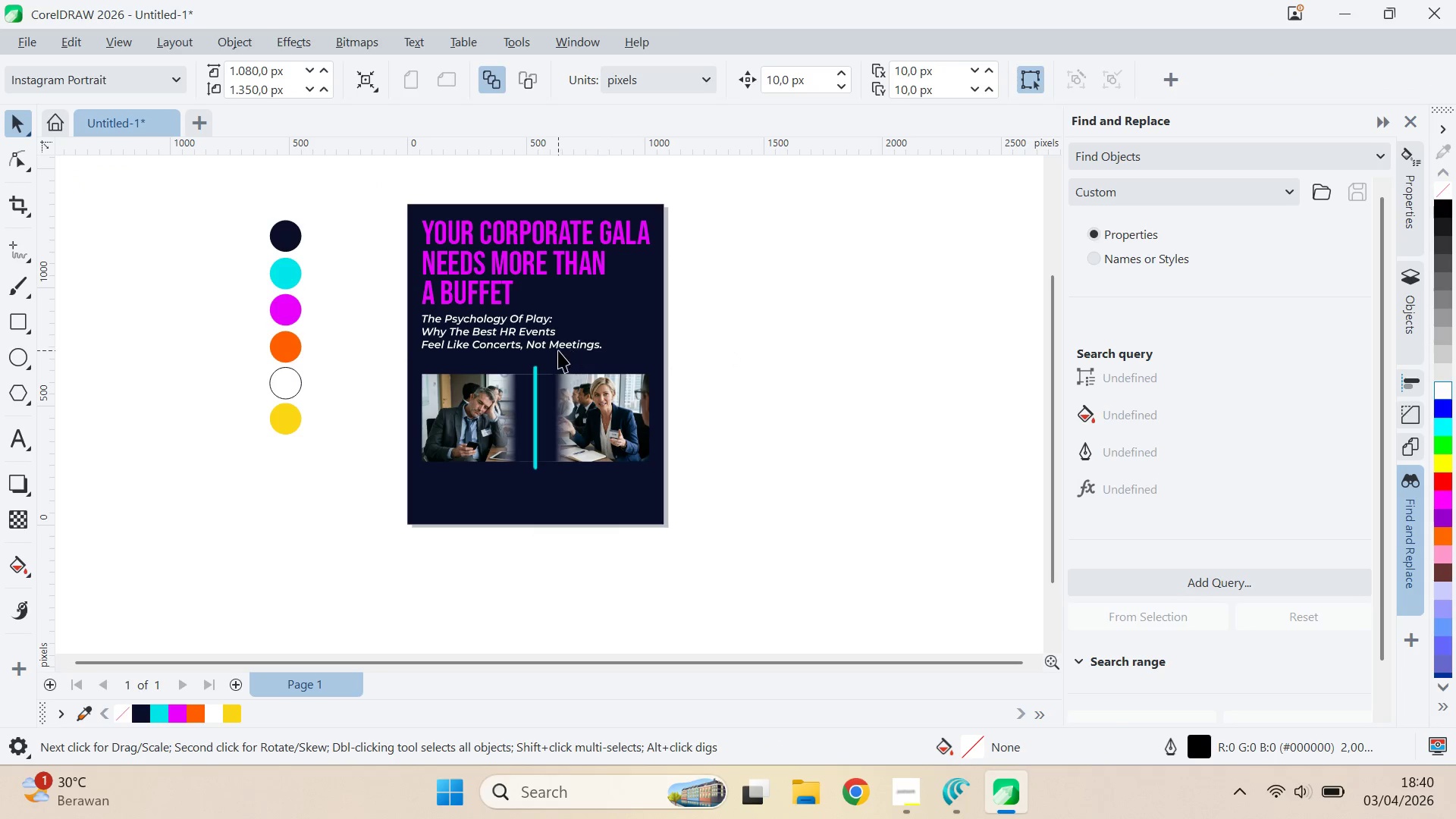 
triple_click([558, 350])
 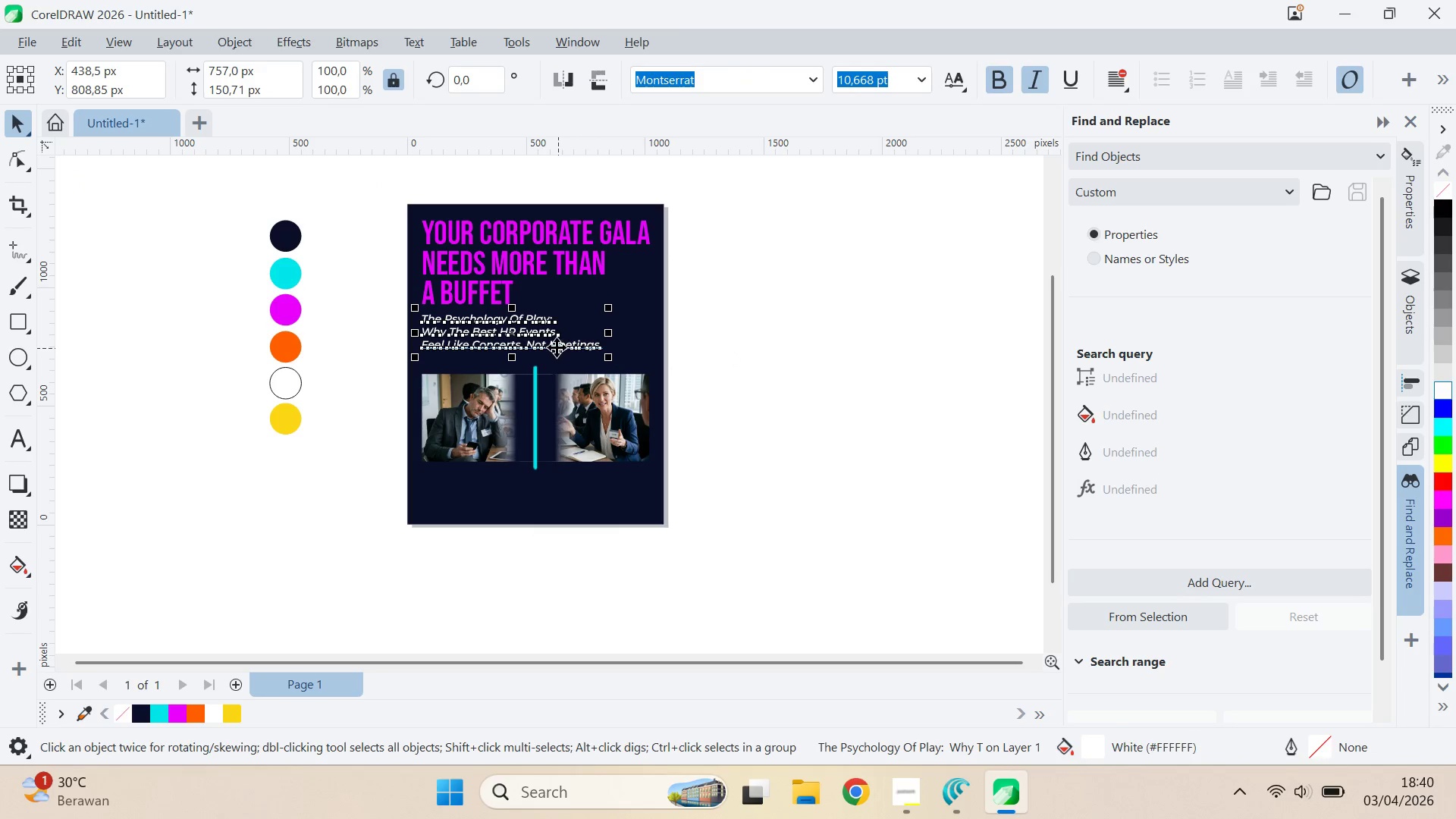 
hold_key(key=ShiftLeft, duration=0.52)
 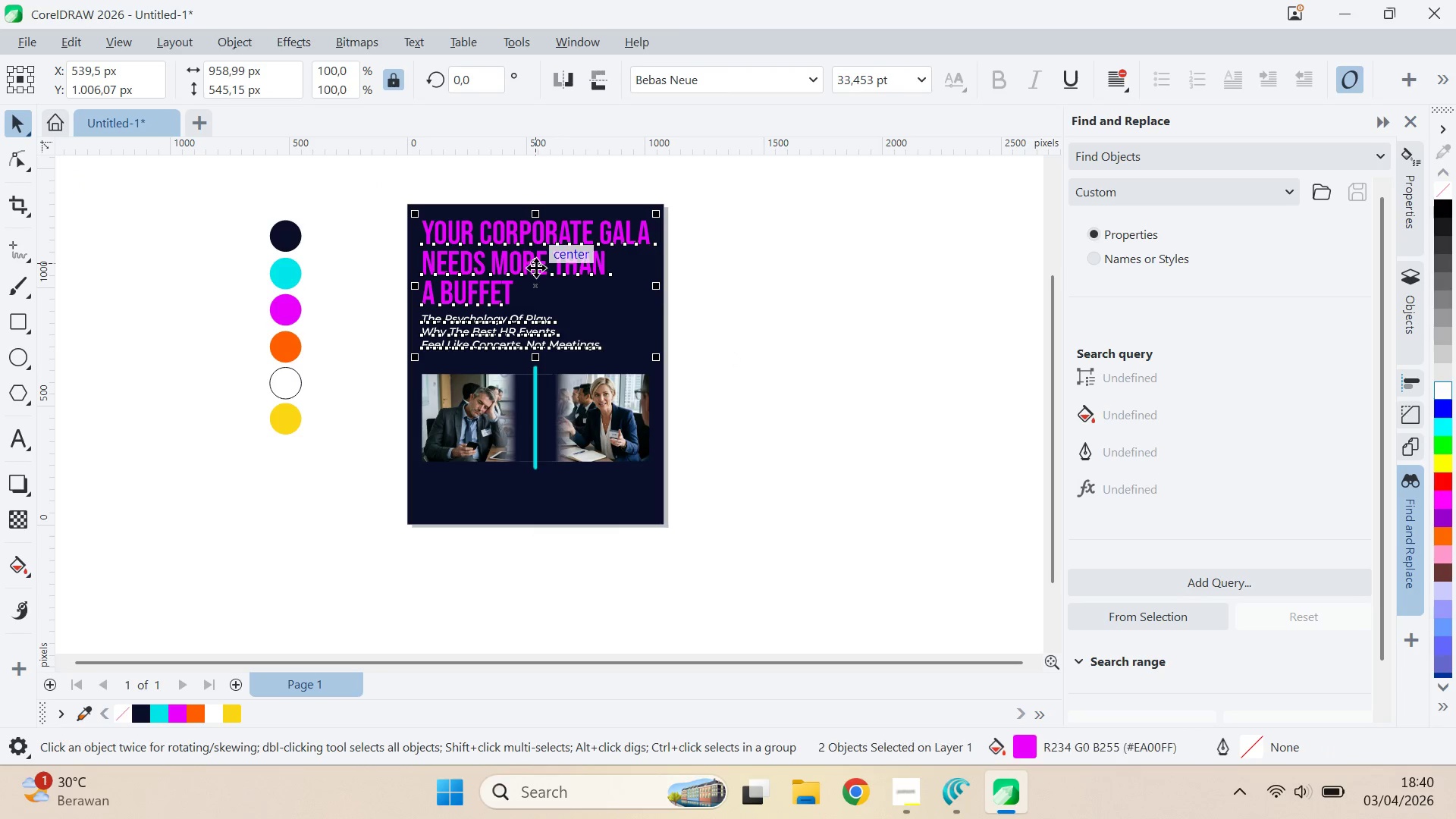 
hold_key(key=ControlLeft, duration=1.12)
 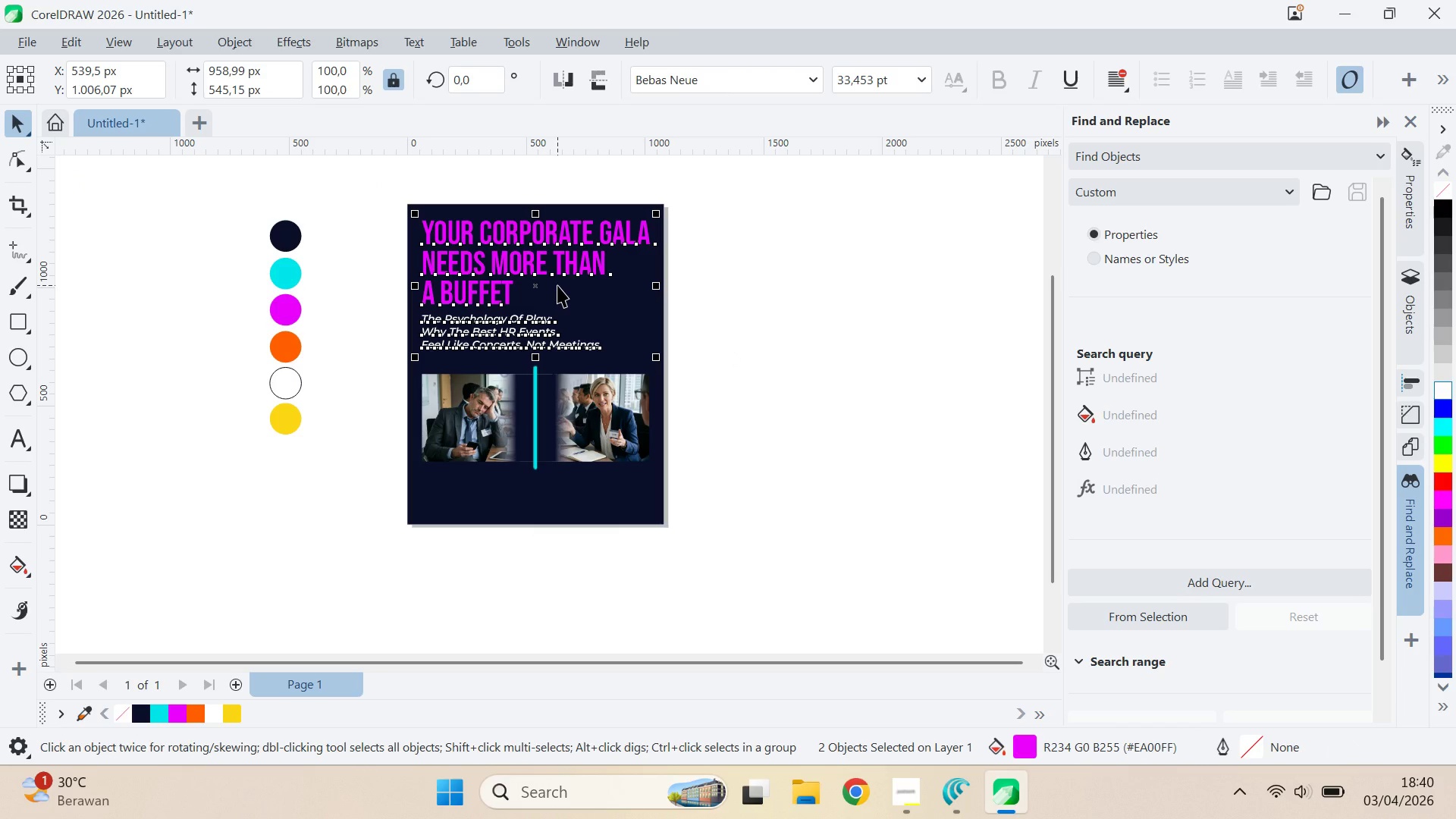 
key(R)
 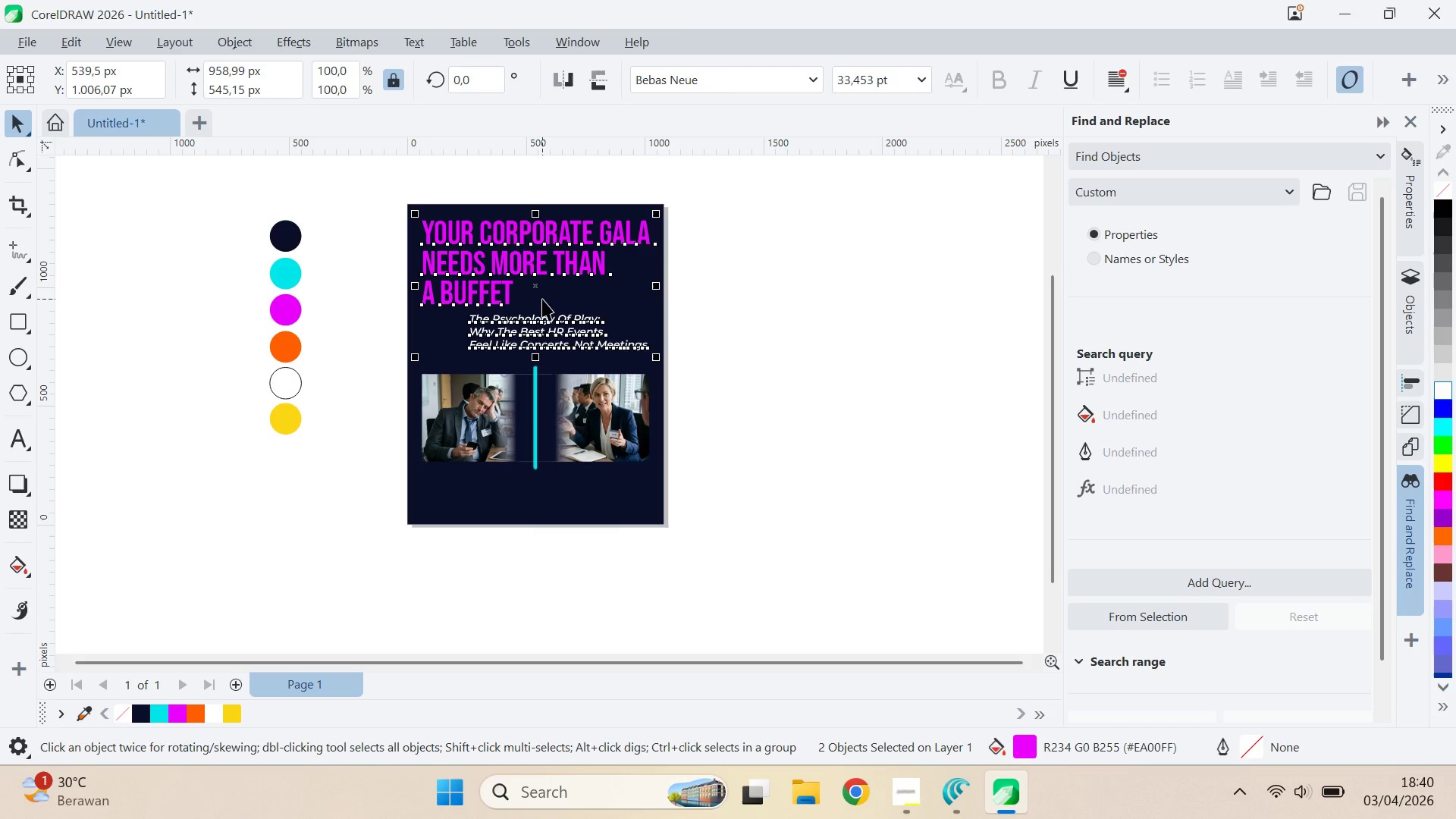 
key(L)
 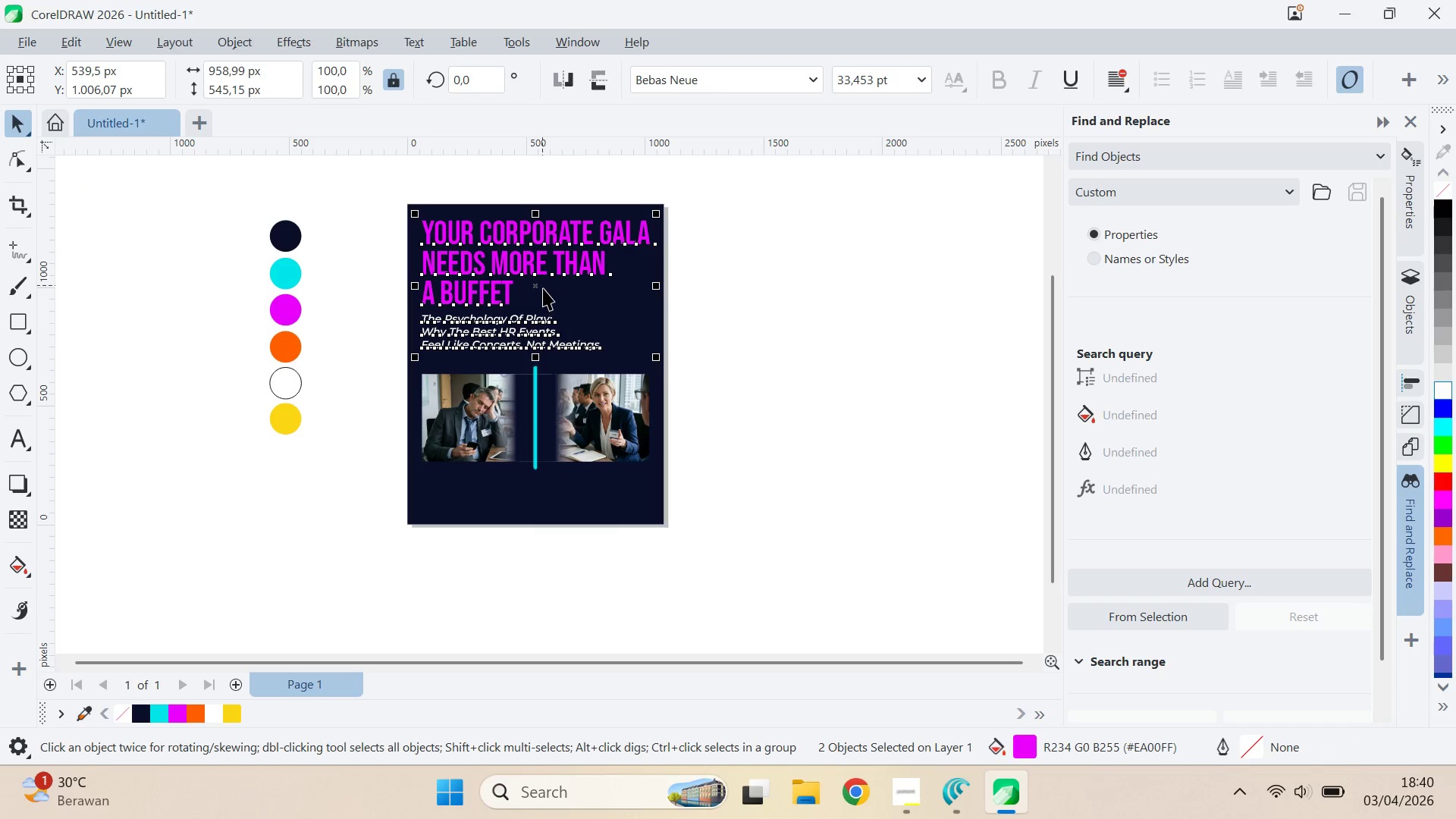 
key(Control+G)
 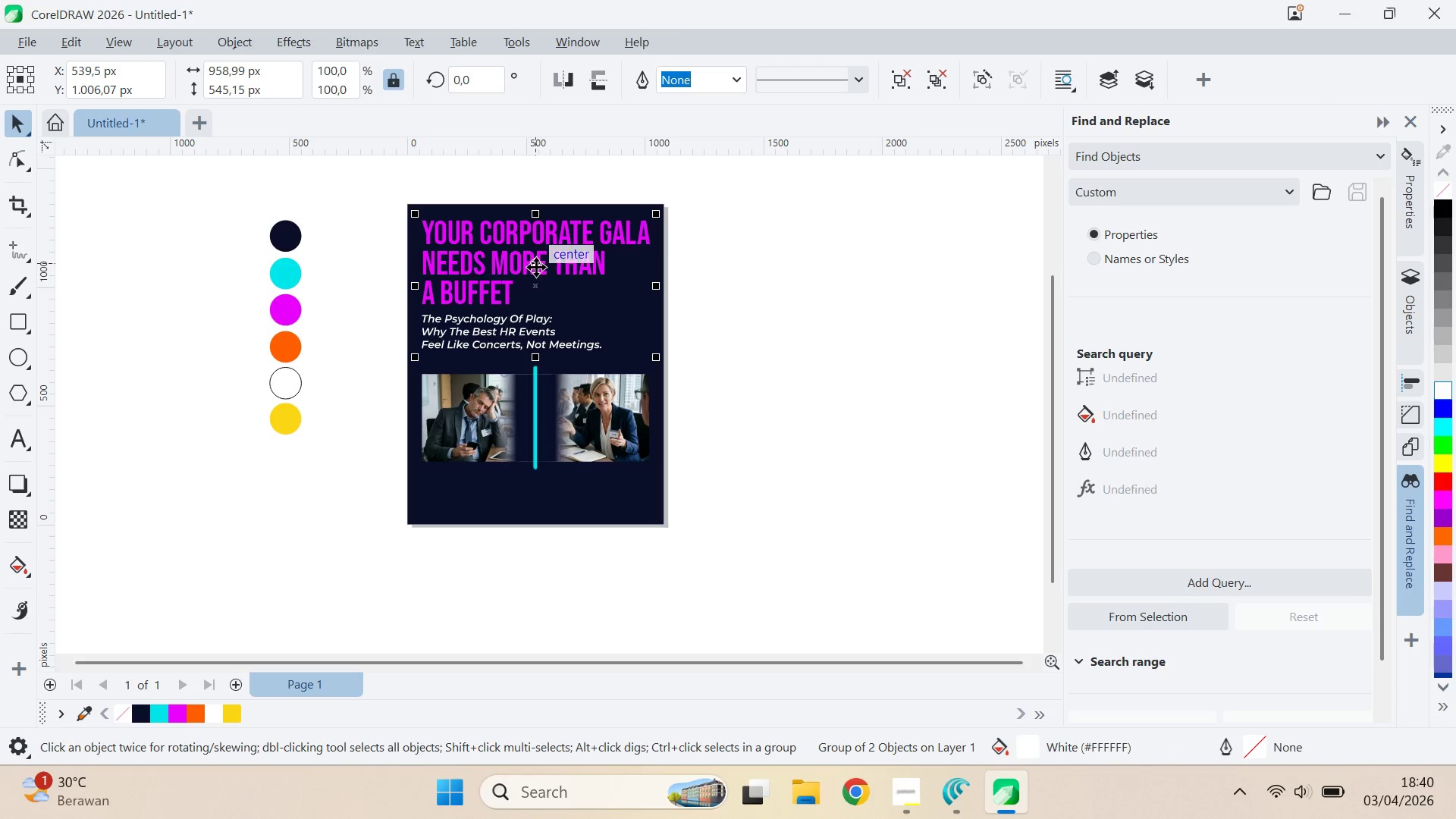 
left_click_drag(start_coordinate=[536, 266], to_coordinate=[534, 273])
 